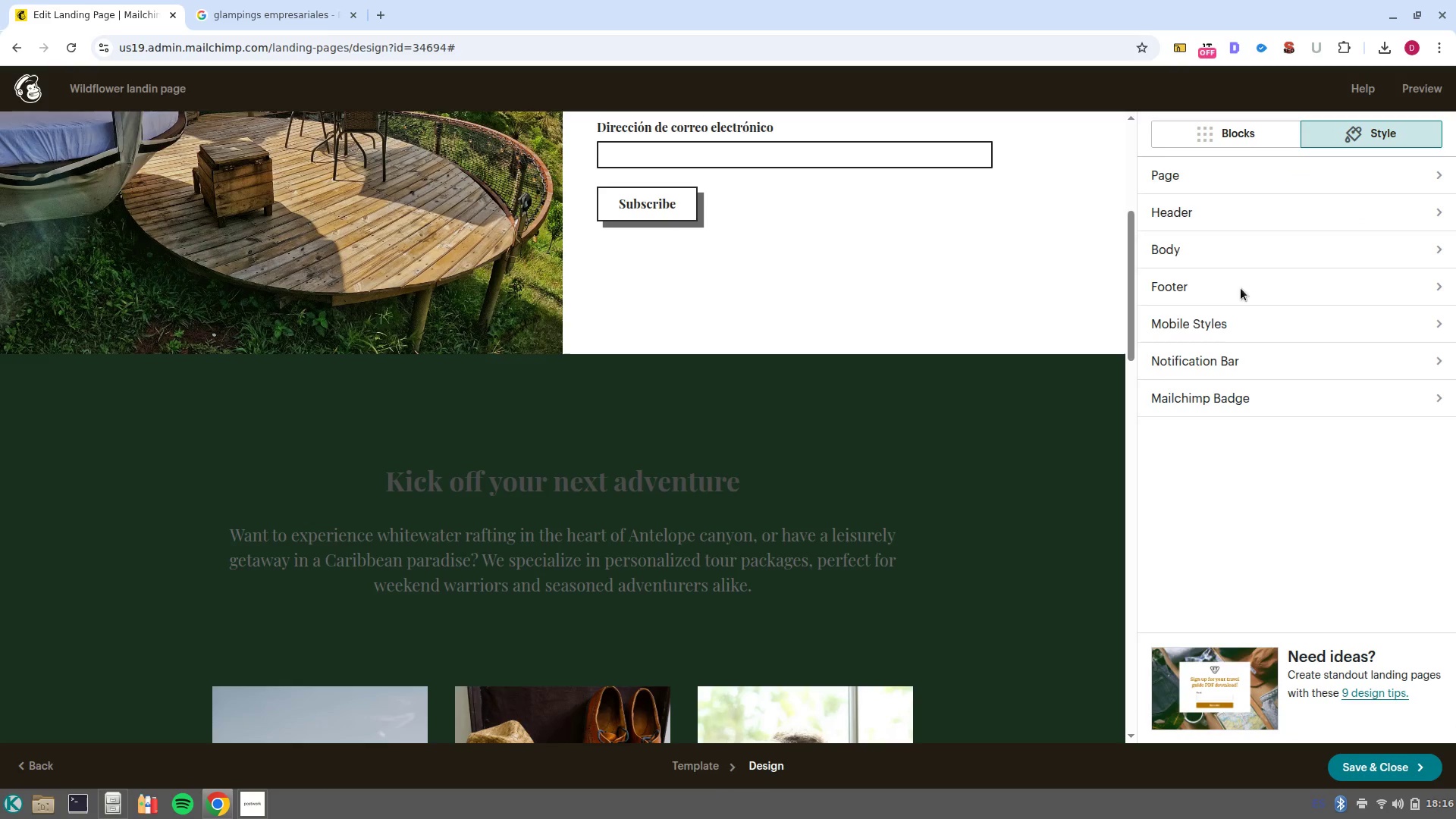 
scroll: coordinate [1252, 324], scroll_direction: up, amount: 2.0
 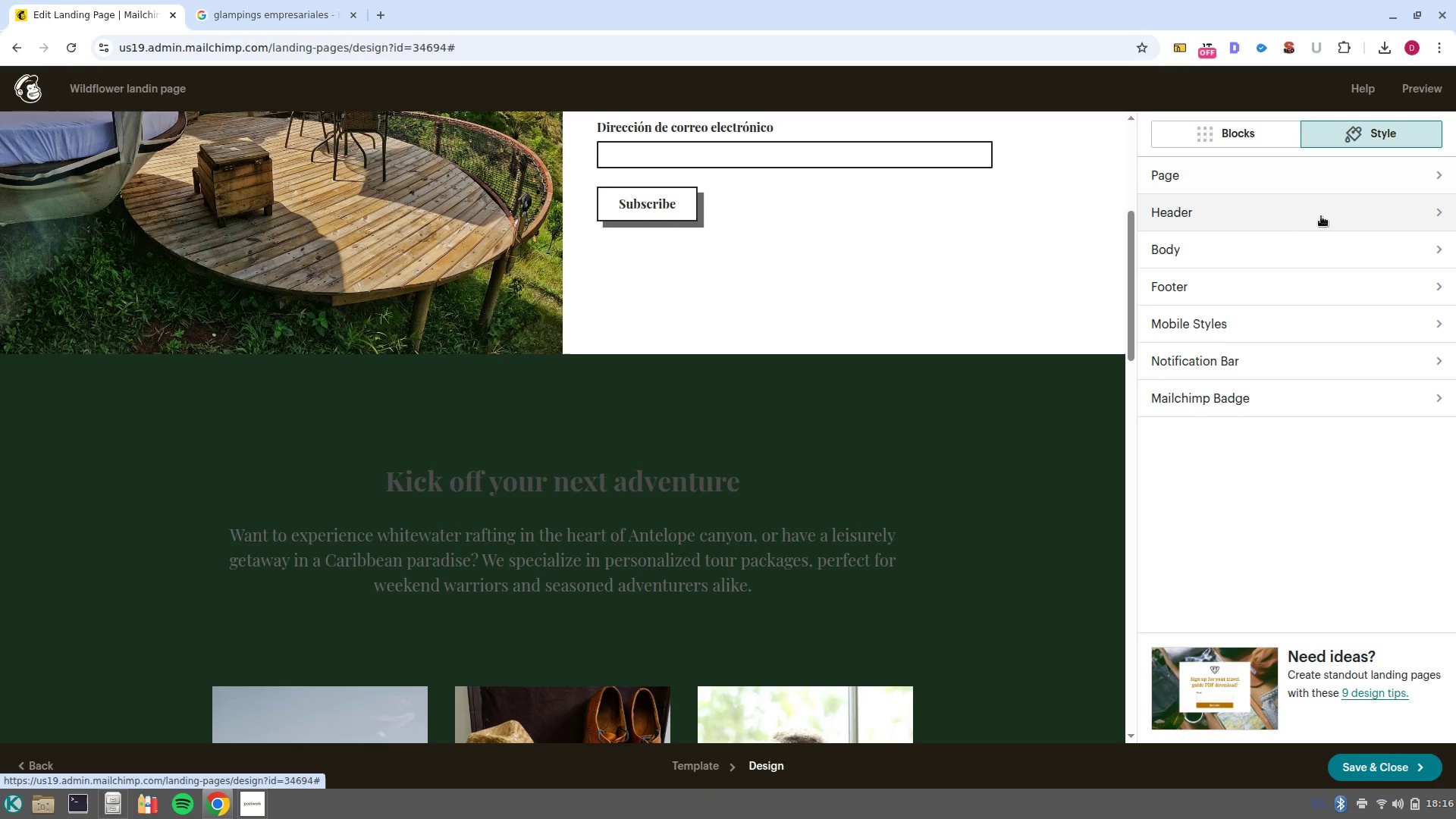 
left_click([1360, 251])
 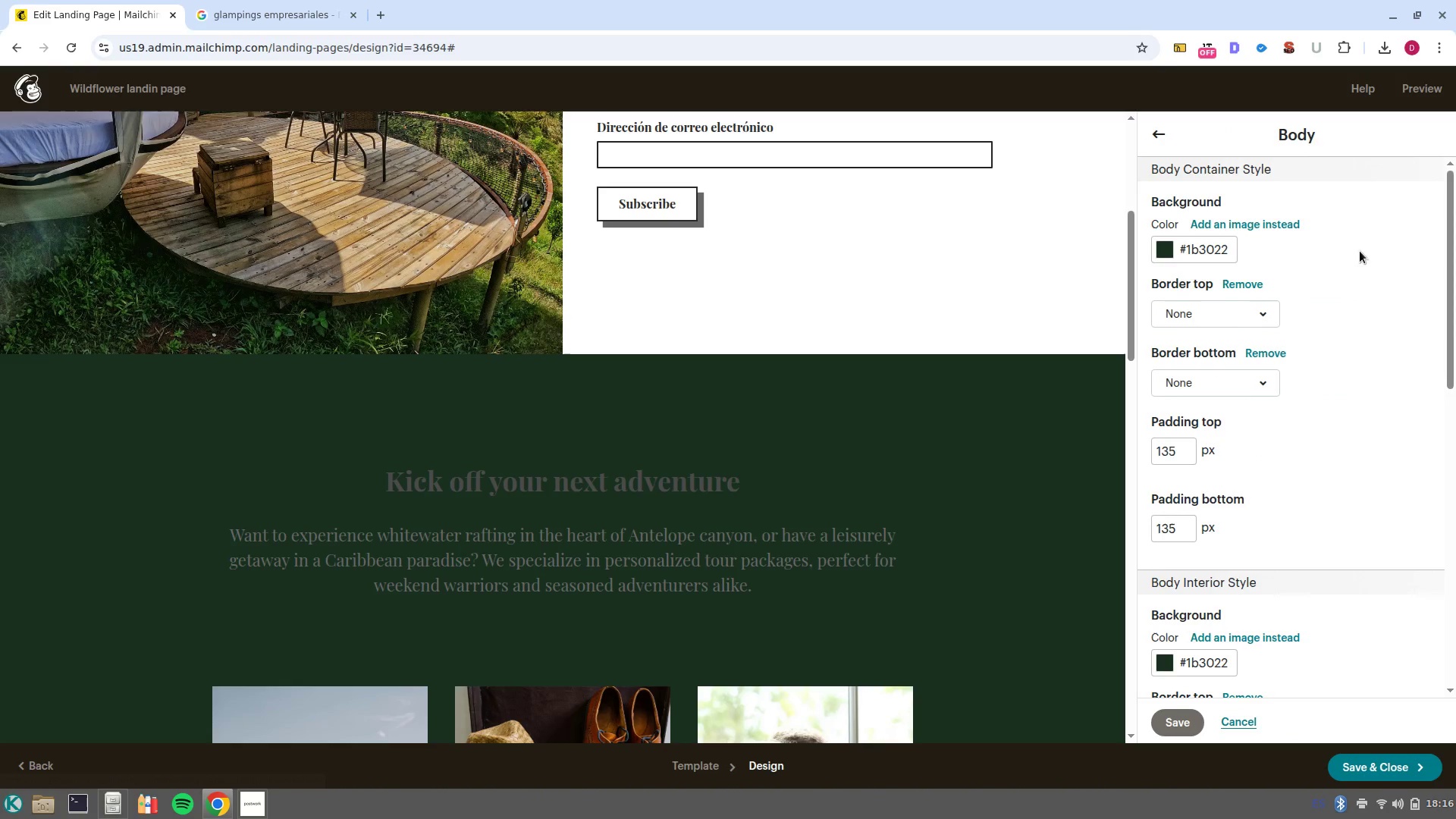 
scroll: coordinate [1362, 330], scroll_direction: down, amount: 16.0
 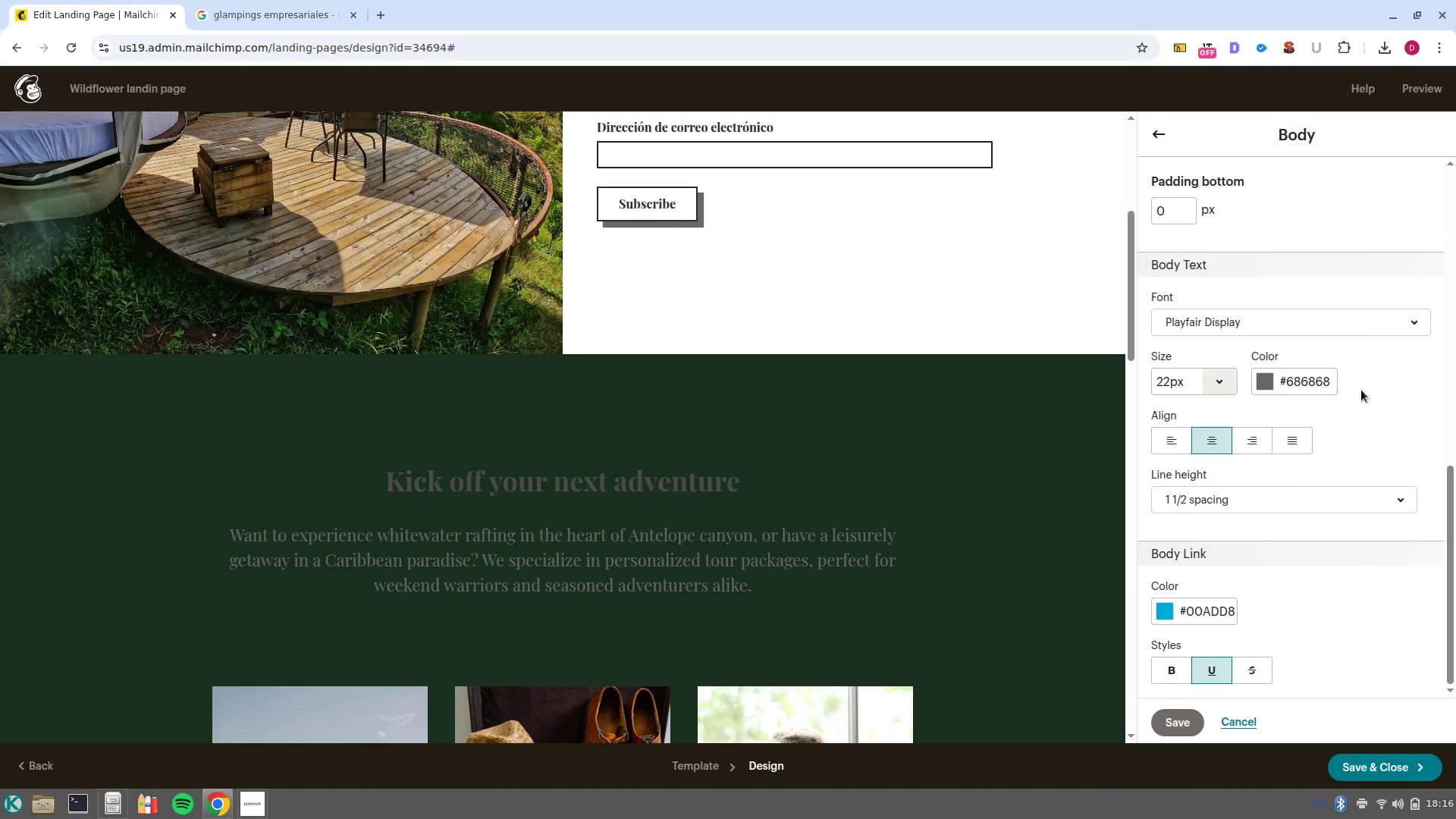 
scroll: coordinate [1362, 396], scroll_direction: up, amount: 10.0
 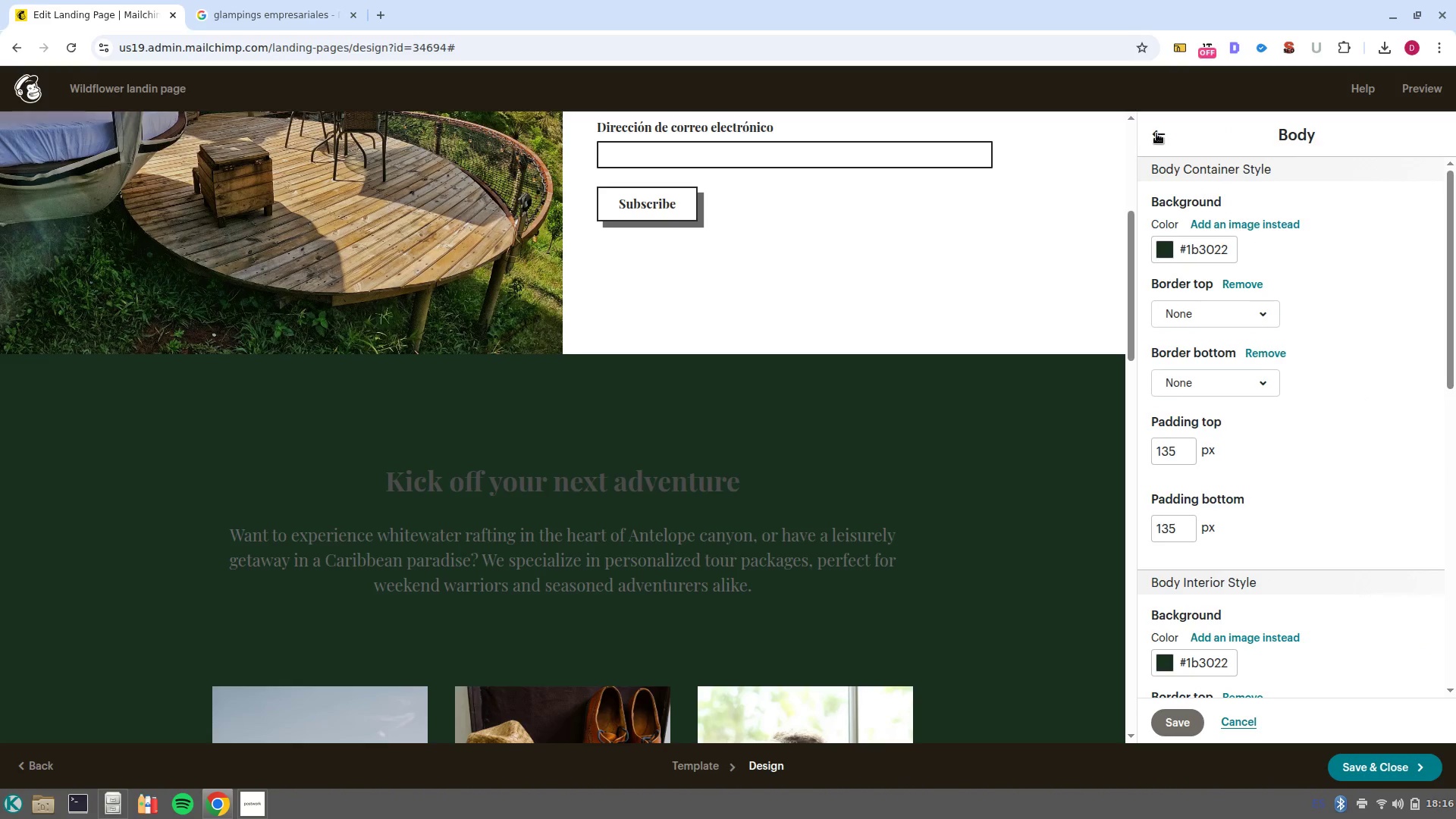 
left_click([1156, 133])
 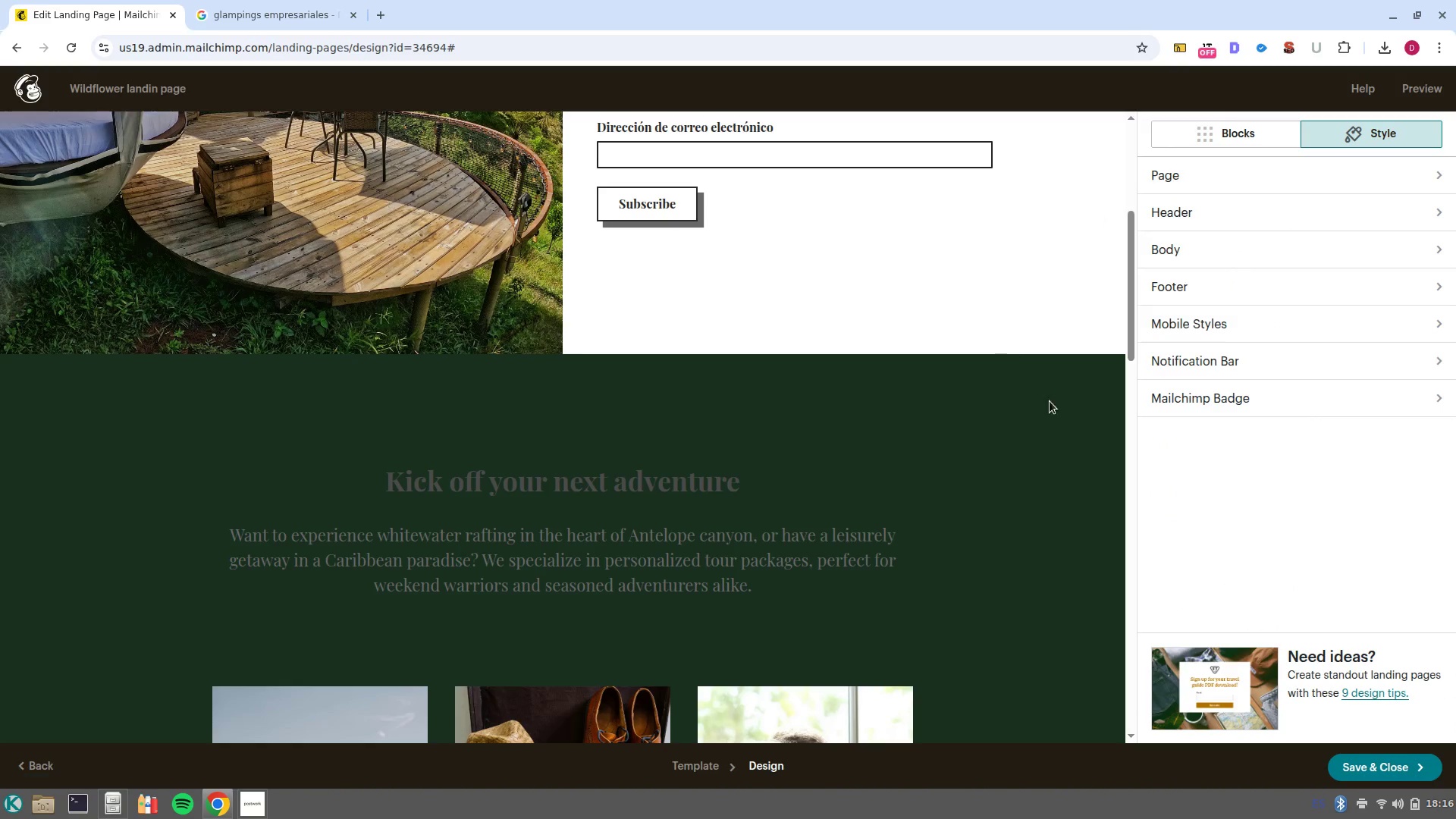 
scroll: coordinate [1279, 480], scroll_direction: up, amount: 8.0
 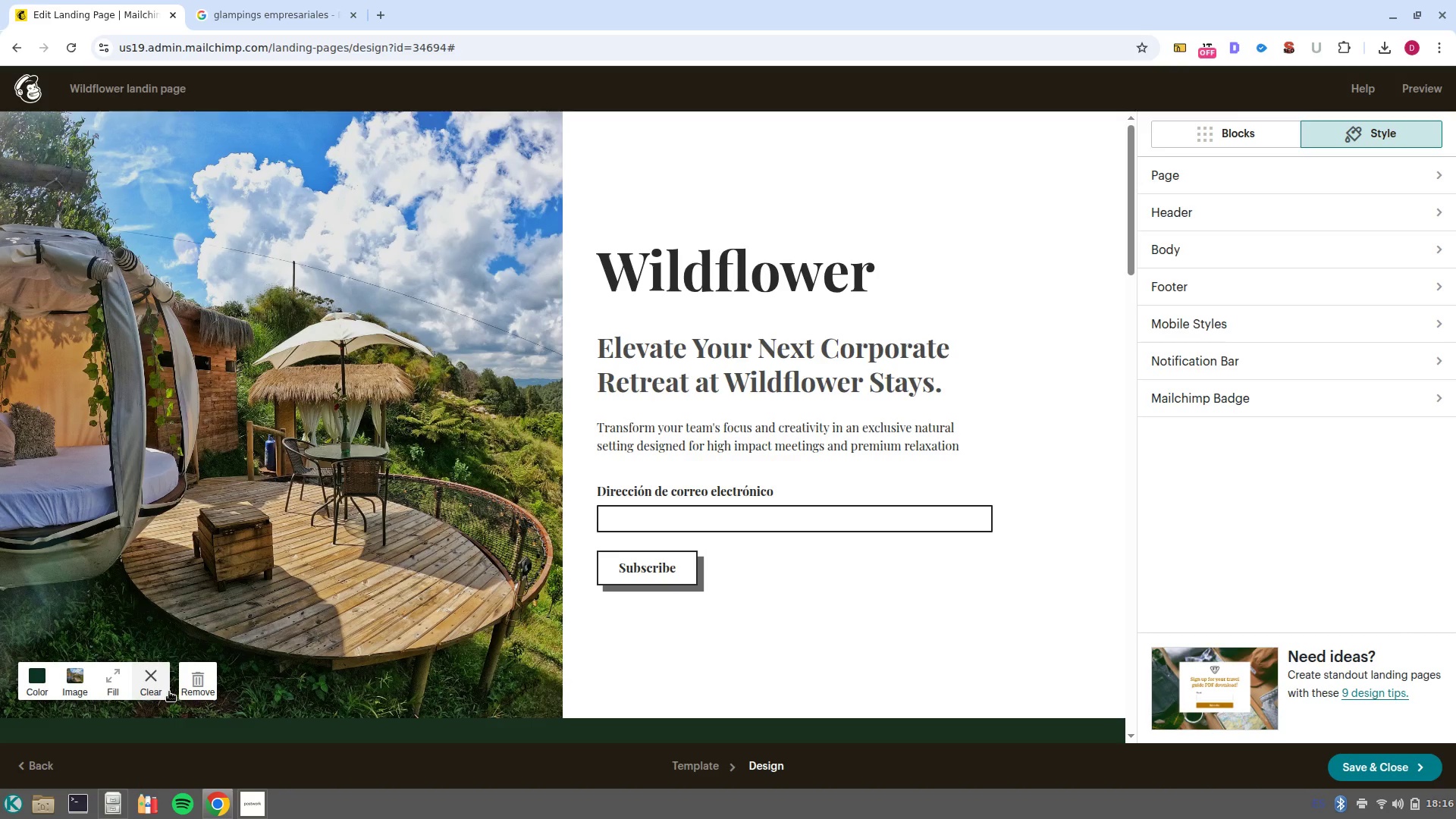 
scroll: coordinate [416, 532], scroll_direction: down, amount: 23.0
 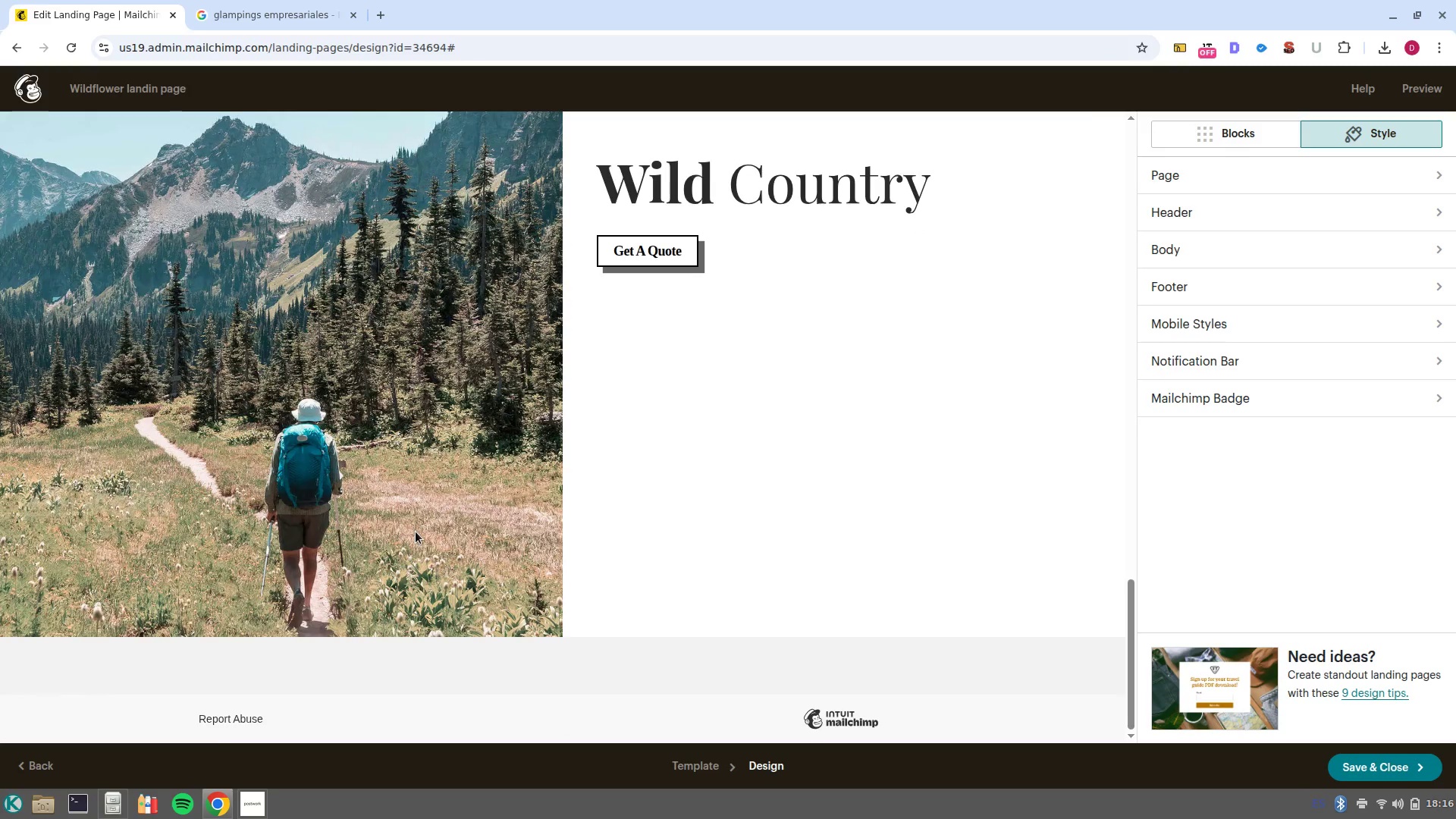 
scroll: coordinate [416, 532], scroll_direction: up, amount: 23.0
 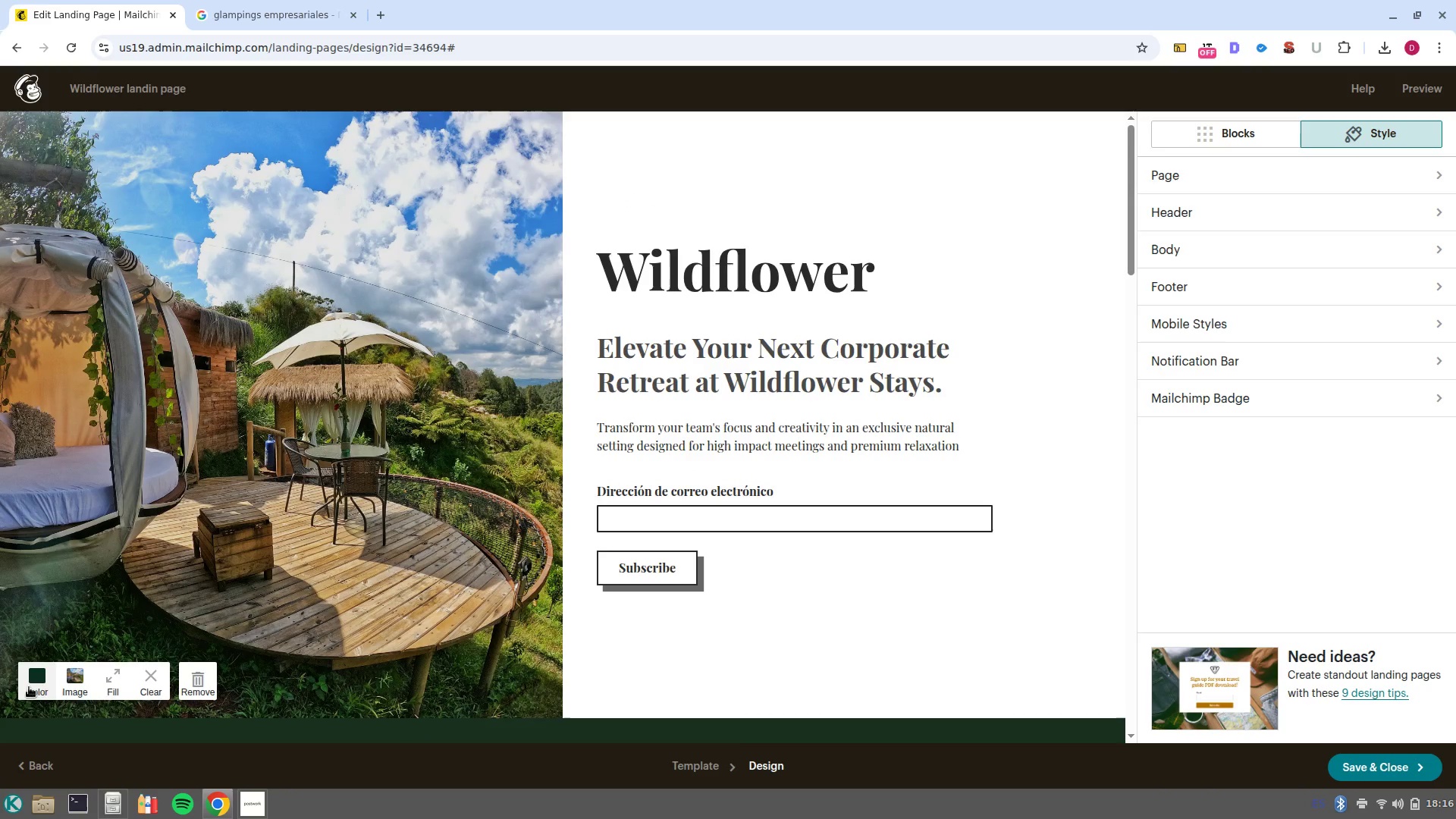 
left_click([37, 684])
 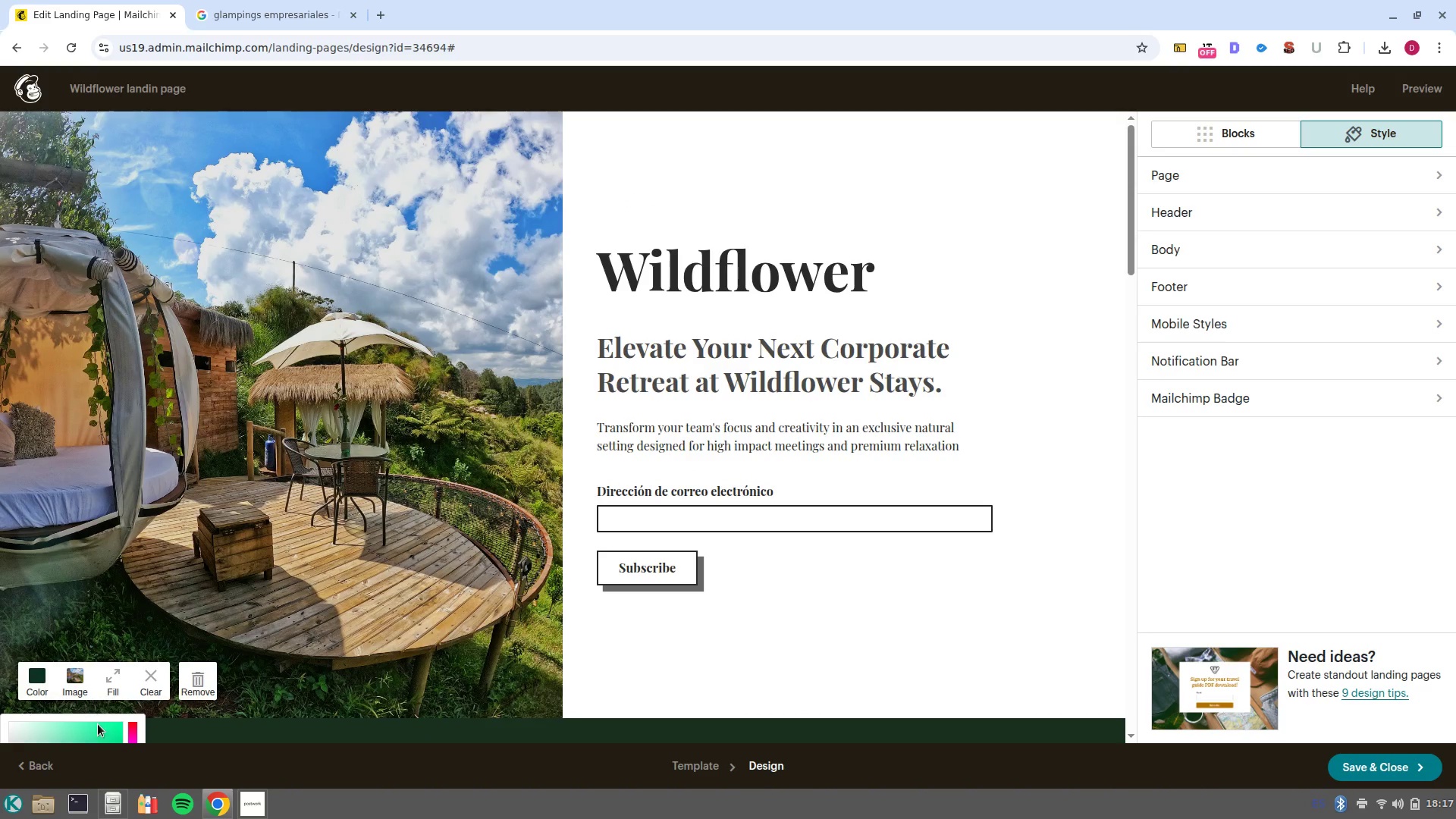 
left_click([99, 733])
 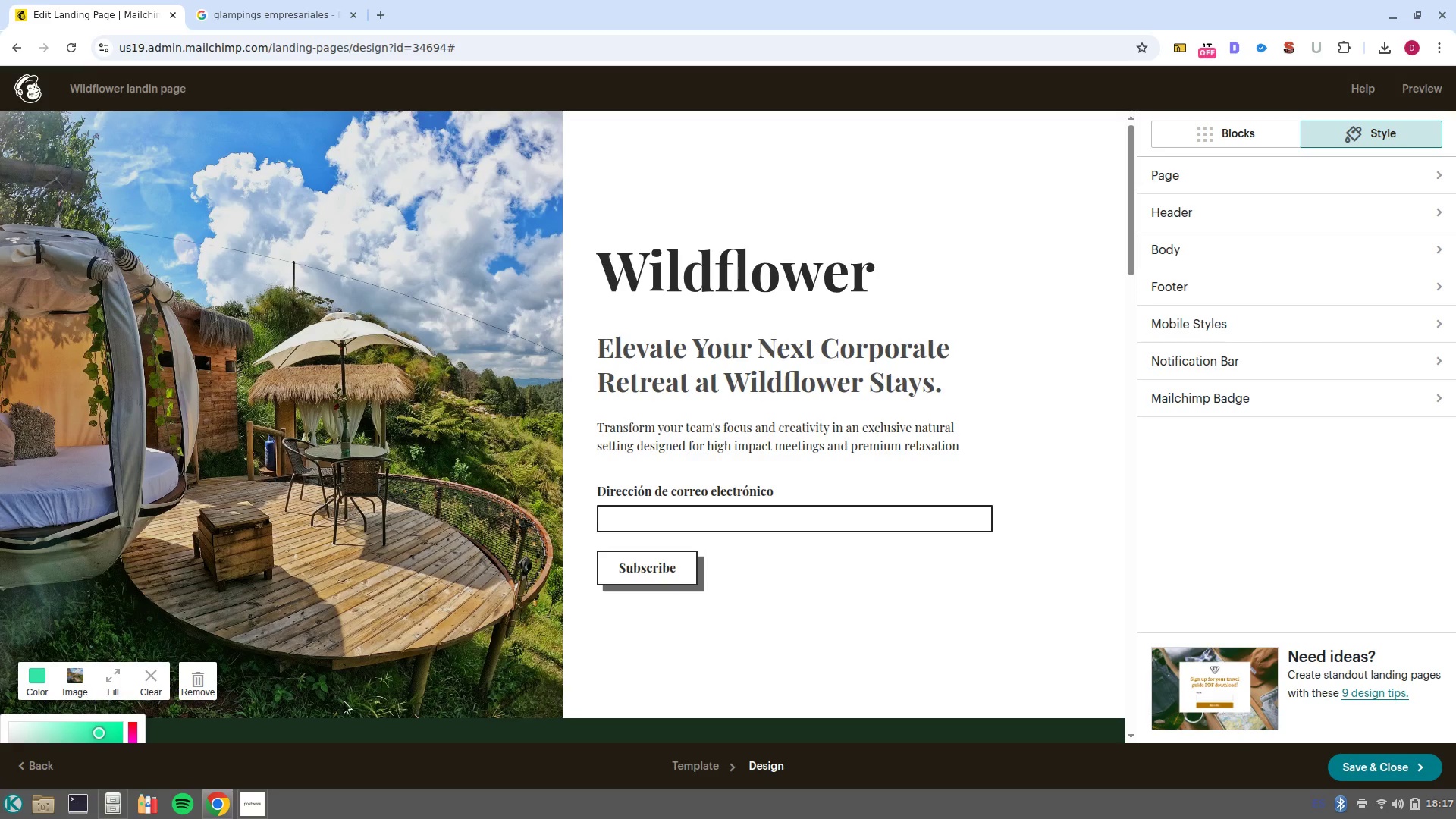 
left_click([367, 704])
 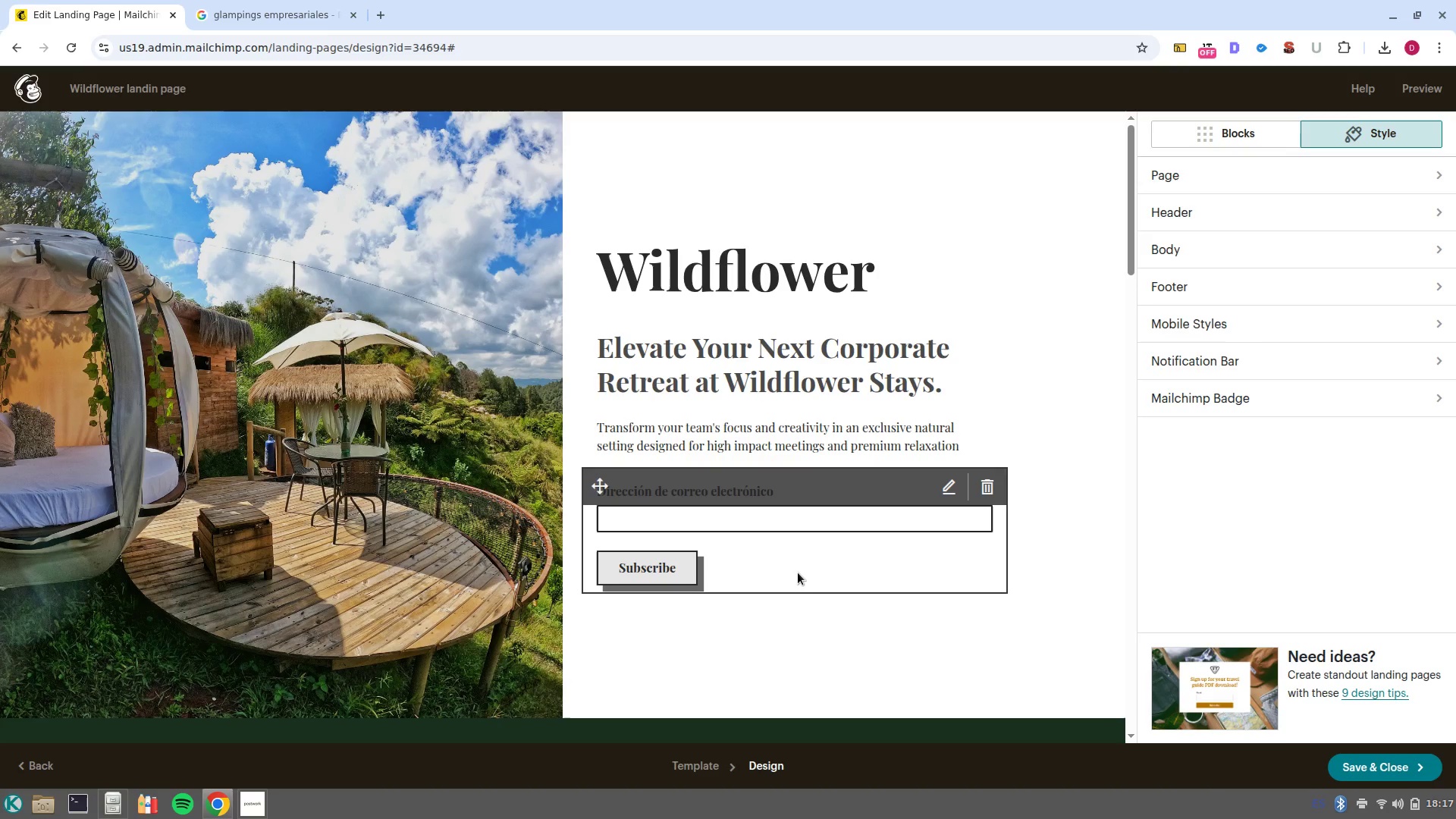 
scroll: coordinate [772, 562], scroll_direction: down, amount: 3.0
 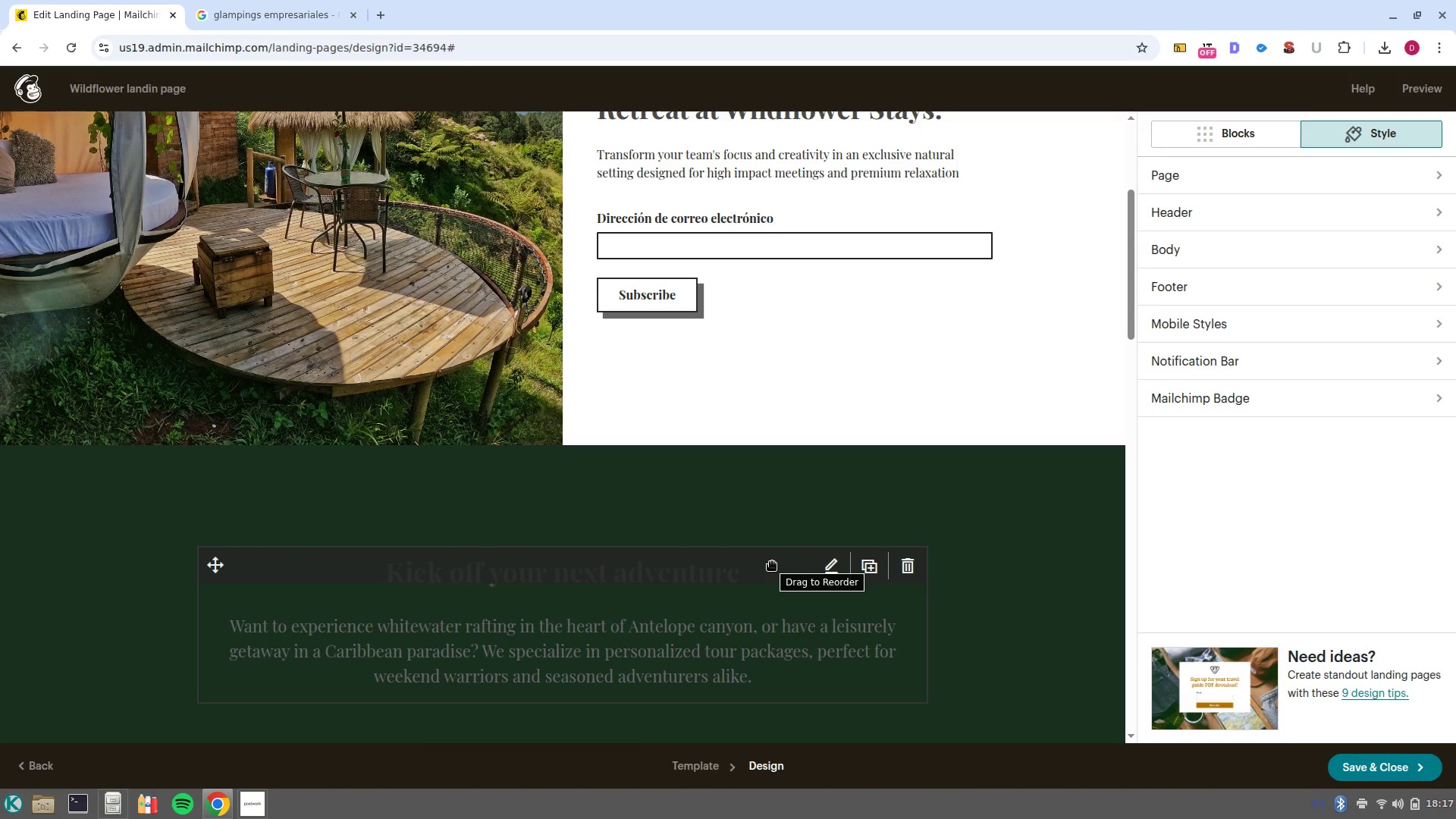 
scroll: coordinate [772, 562], scroll_direction: none, amount: 0.0
 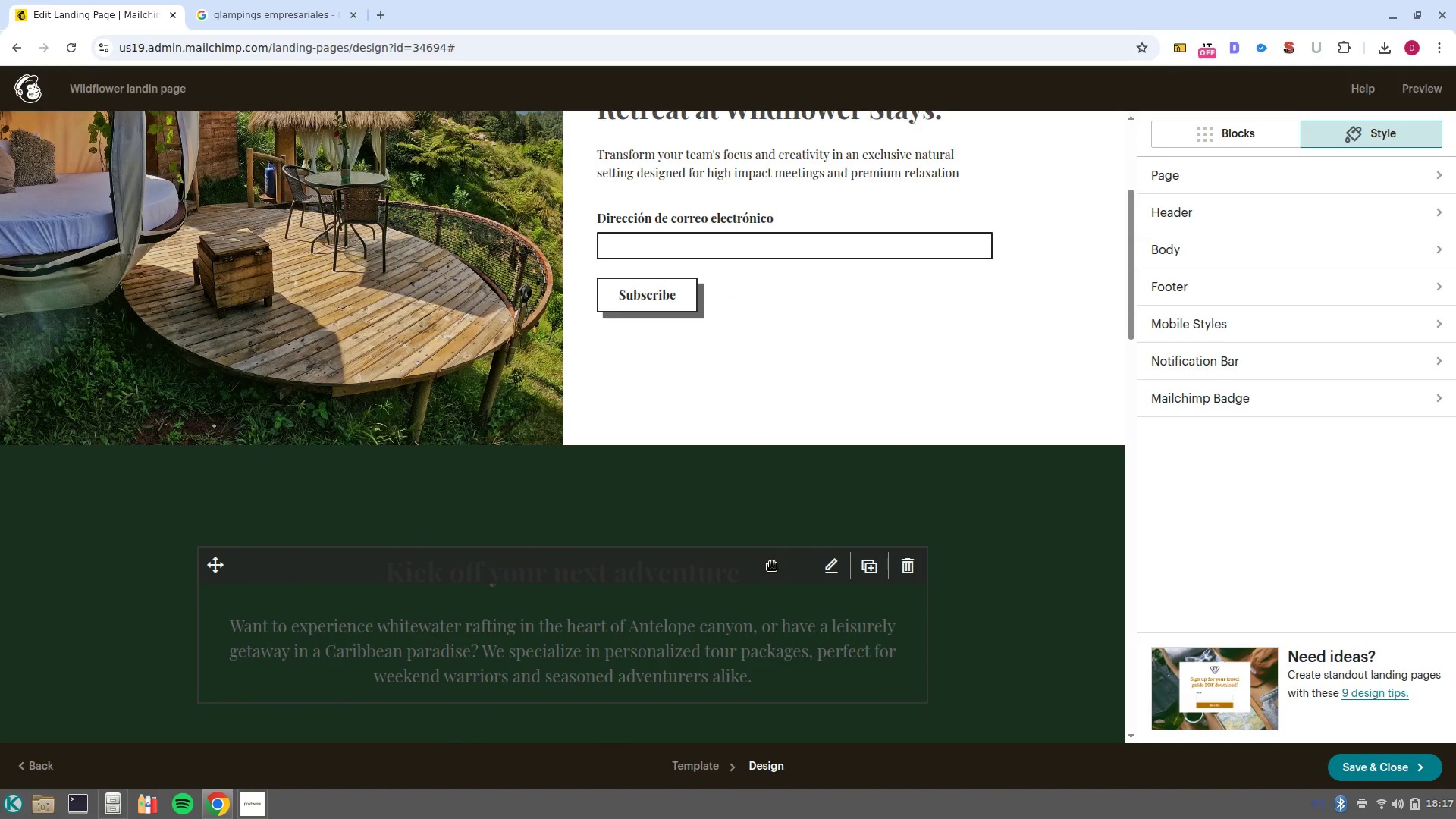 
scroll: coordinate [772, 562], scroll_direction: down, amount: 1.0
 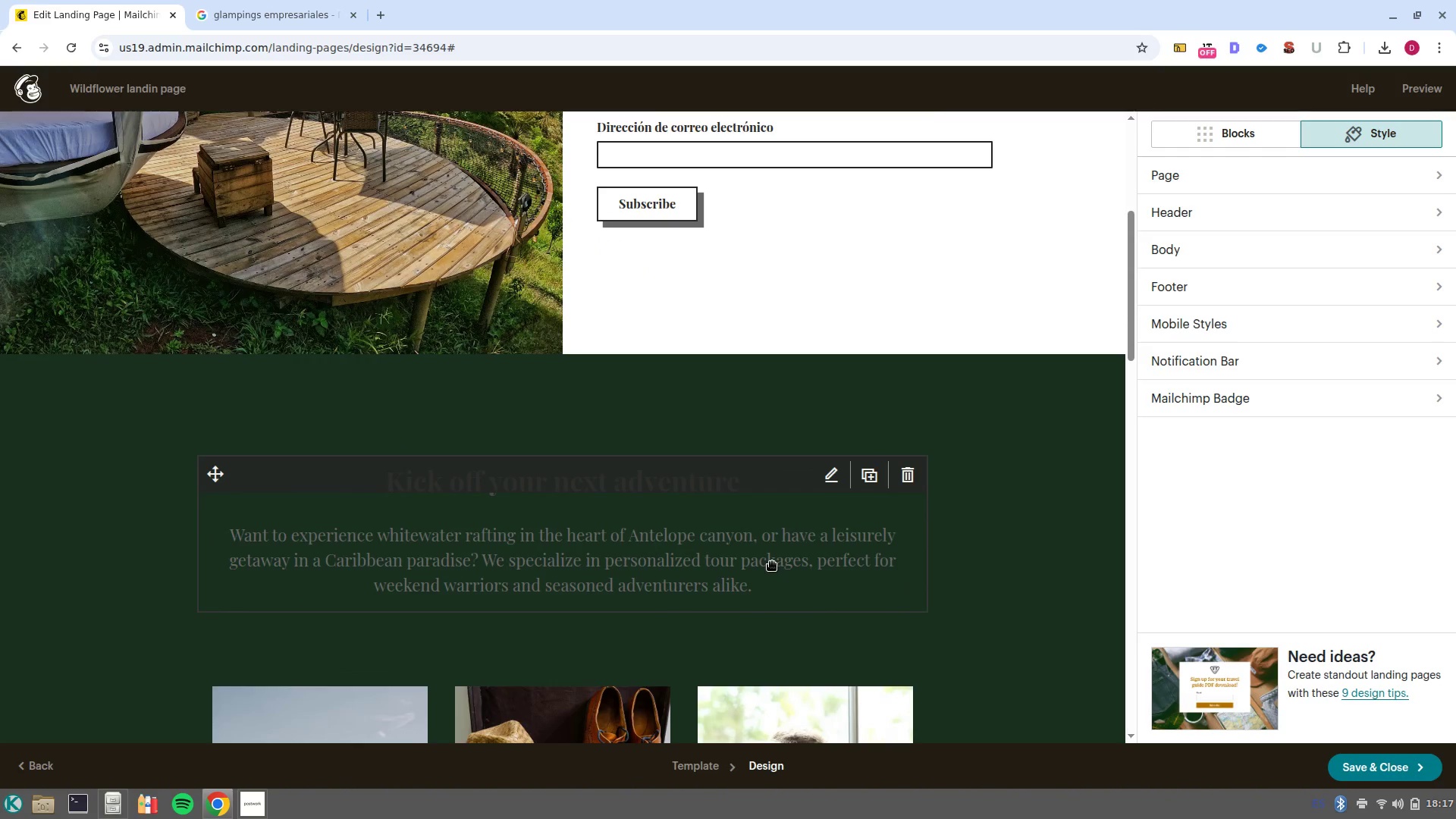 
scroll: coordinate [772, 562], scroll_direction: up, amount: 3.0
 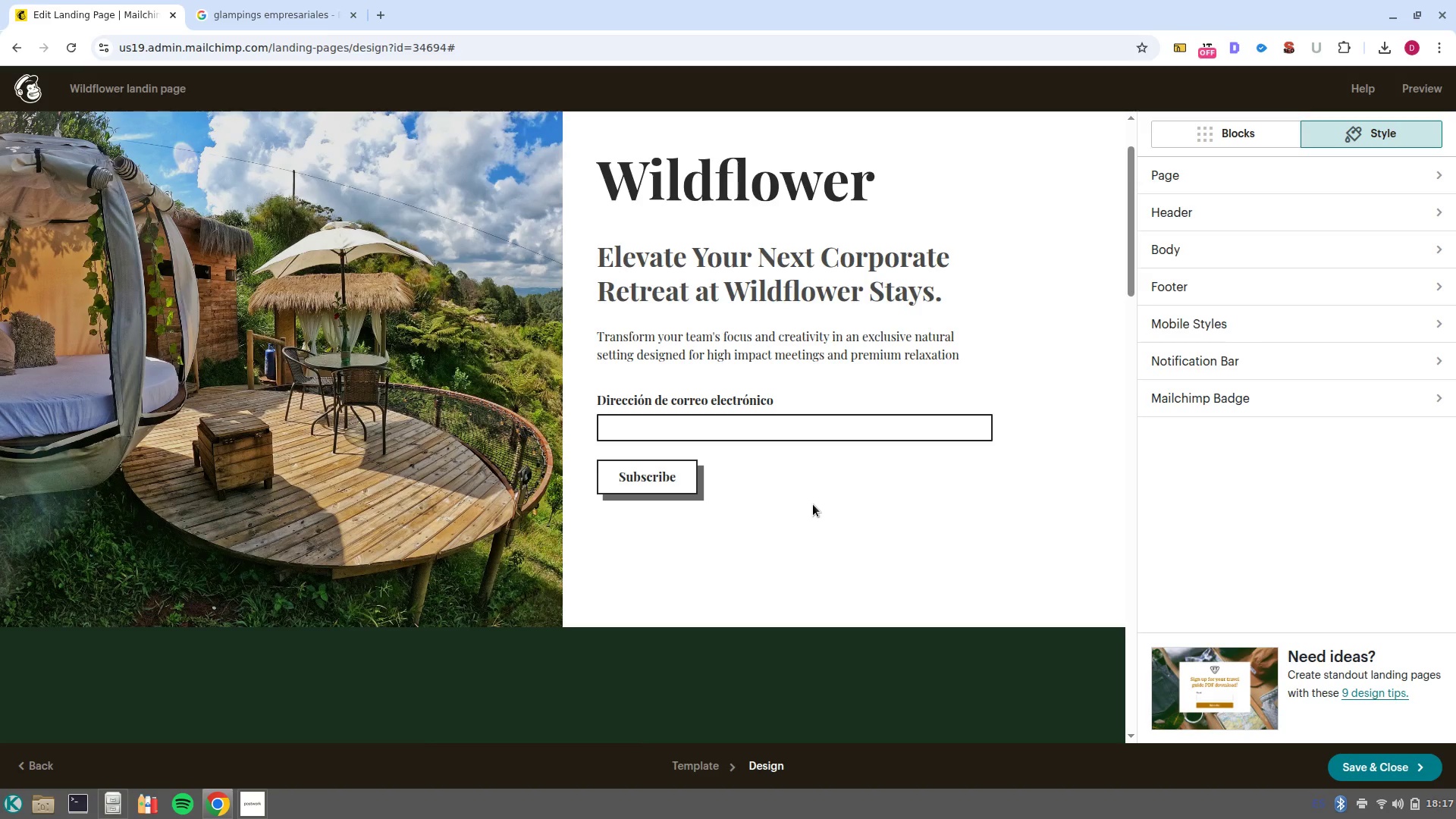 
scroll: coordinate [813, 504], scroll_direction: down, amount: 3.0
 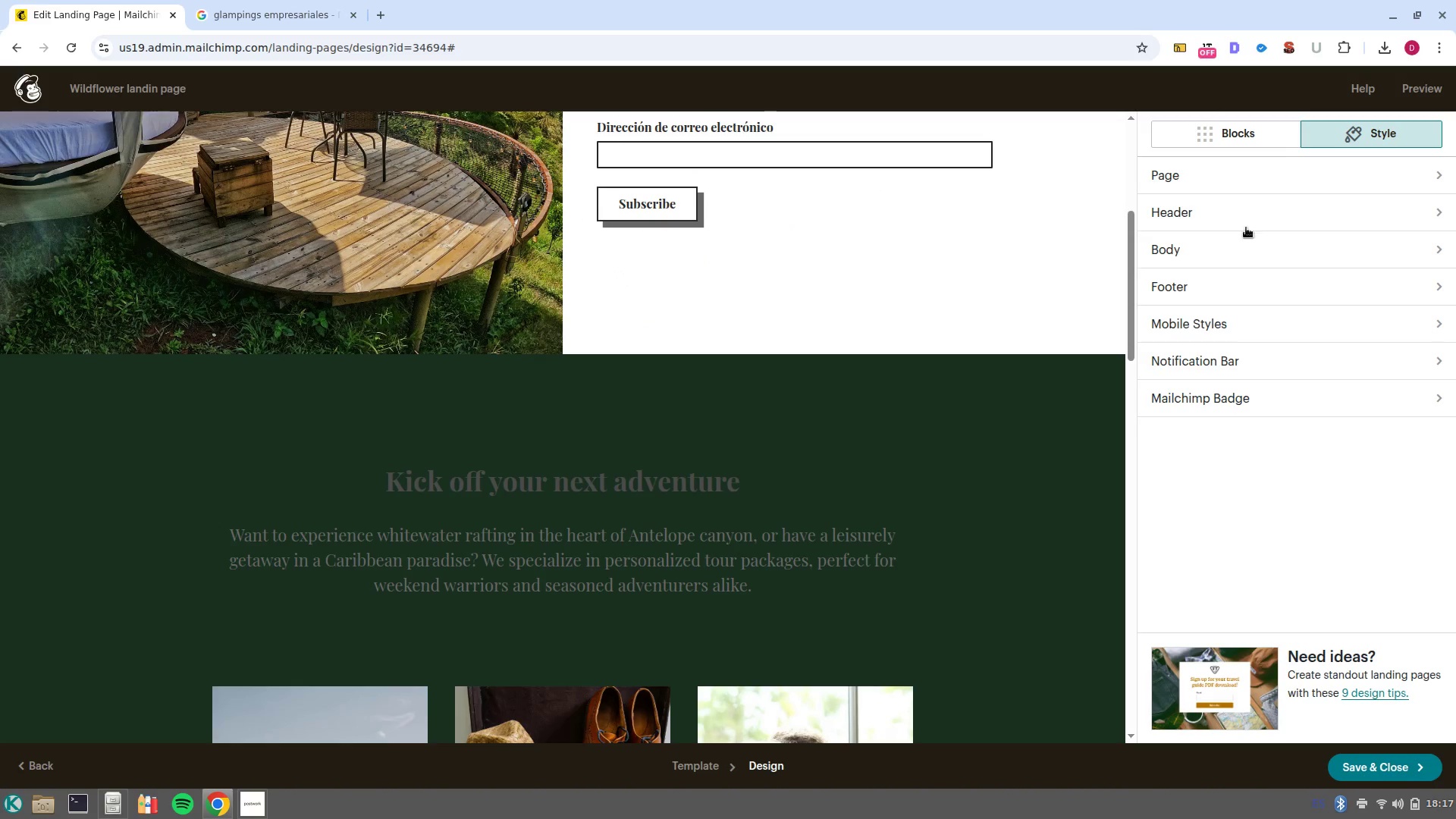 
left_click([1246, 132])
 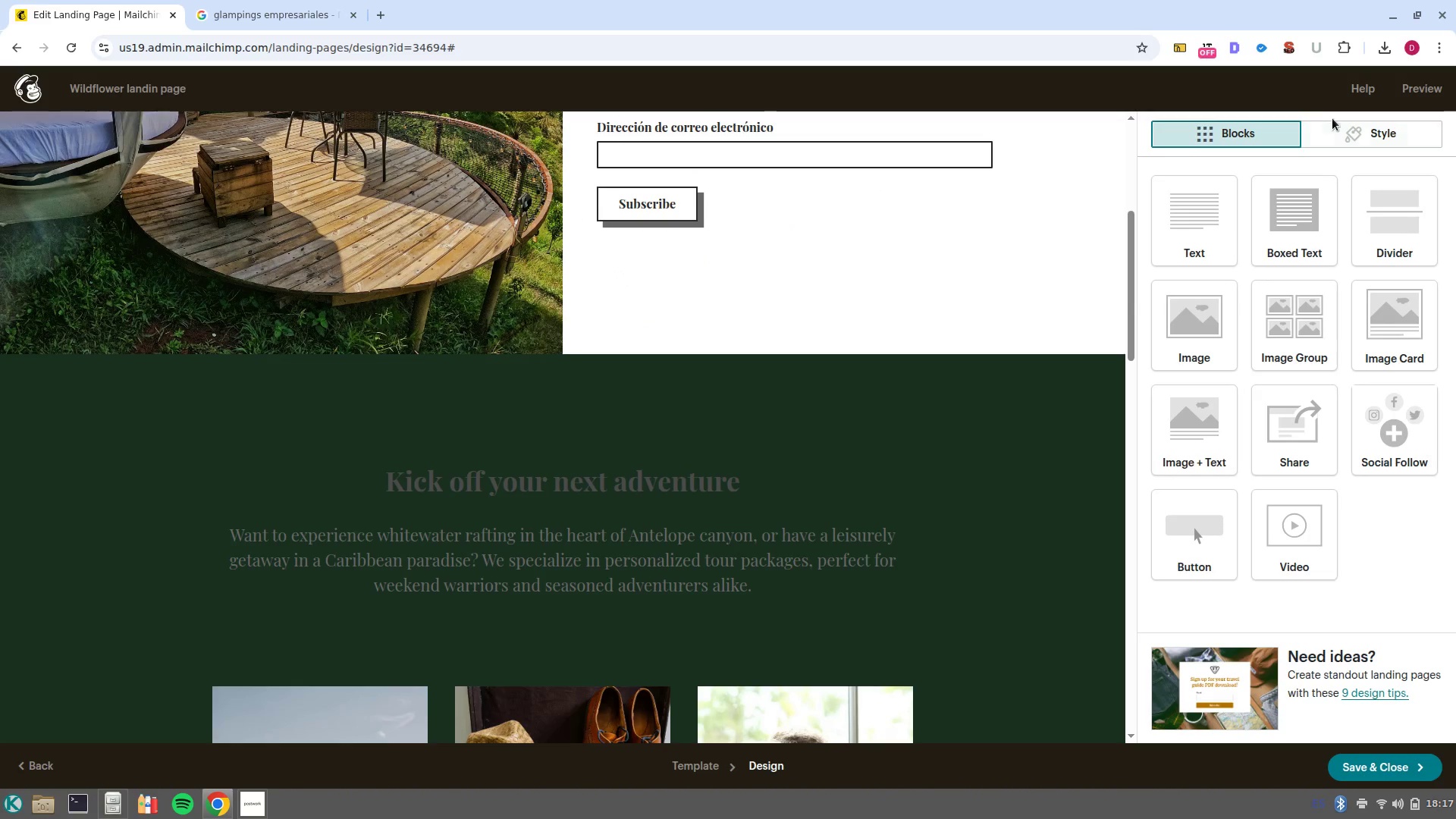 
left_click([1344, 138])
 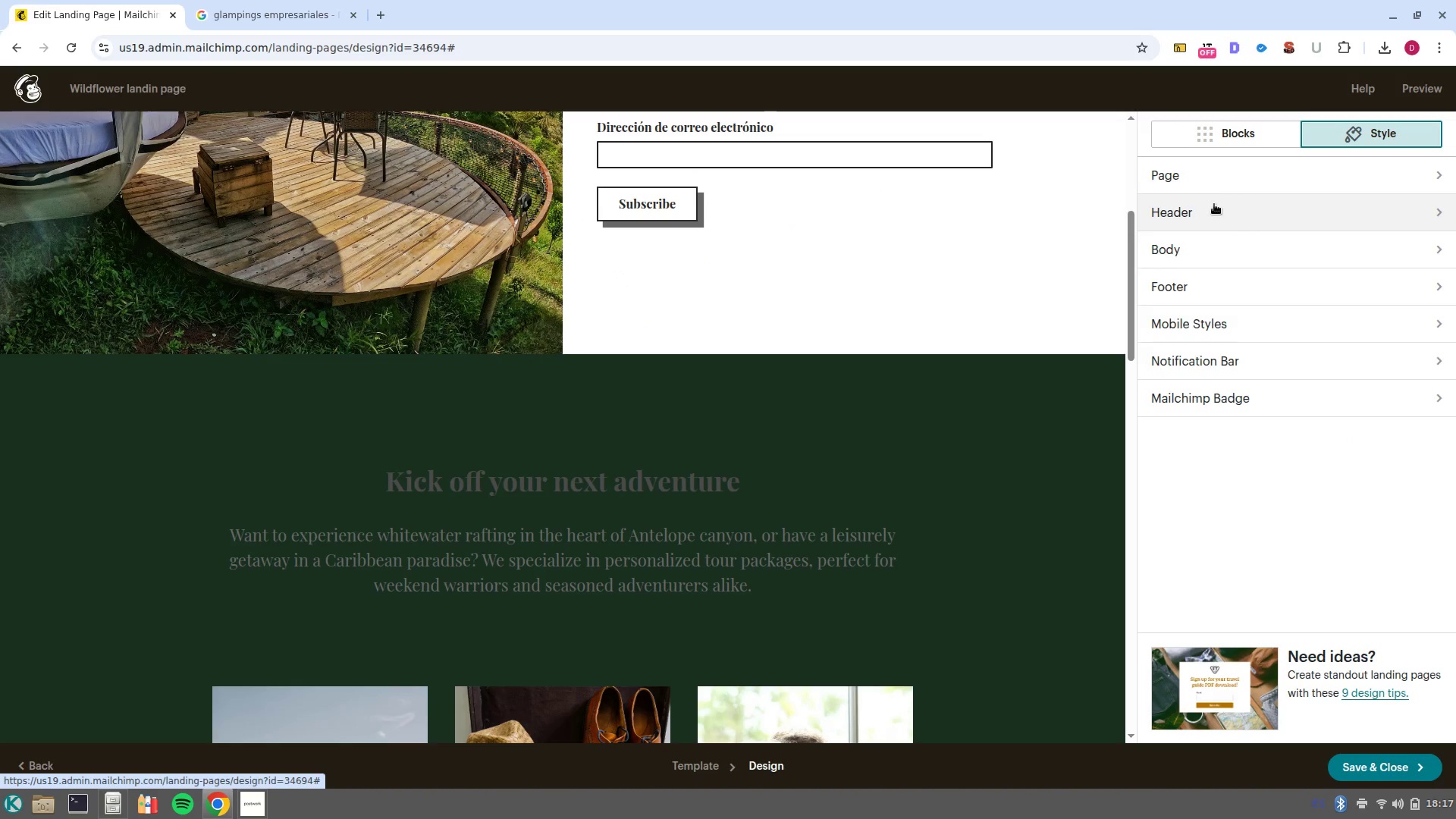 
left_click([1213, 205])
 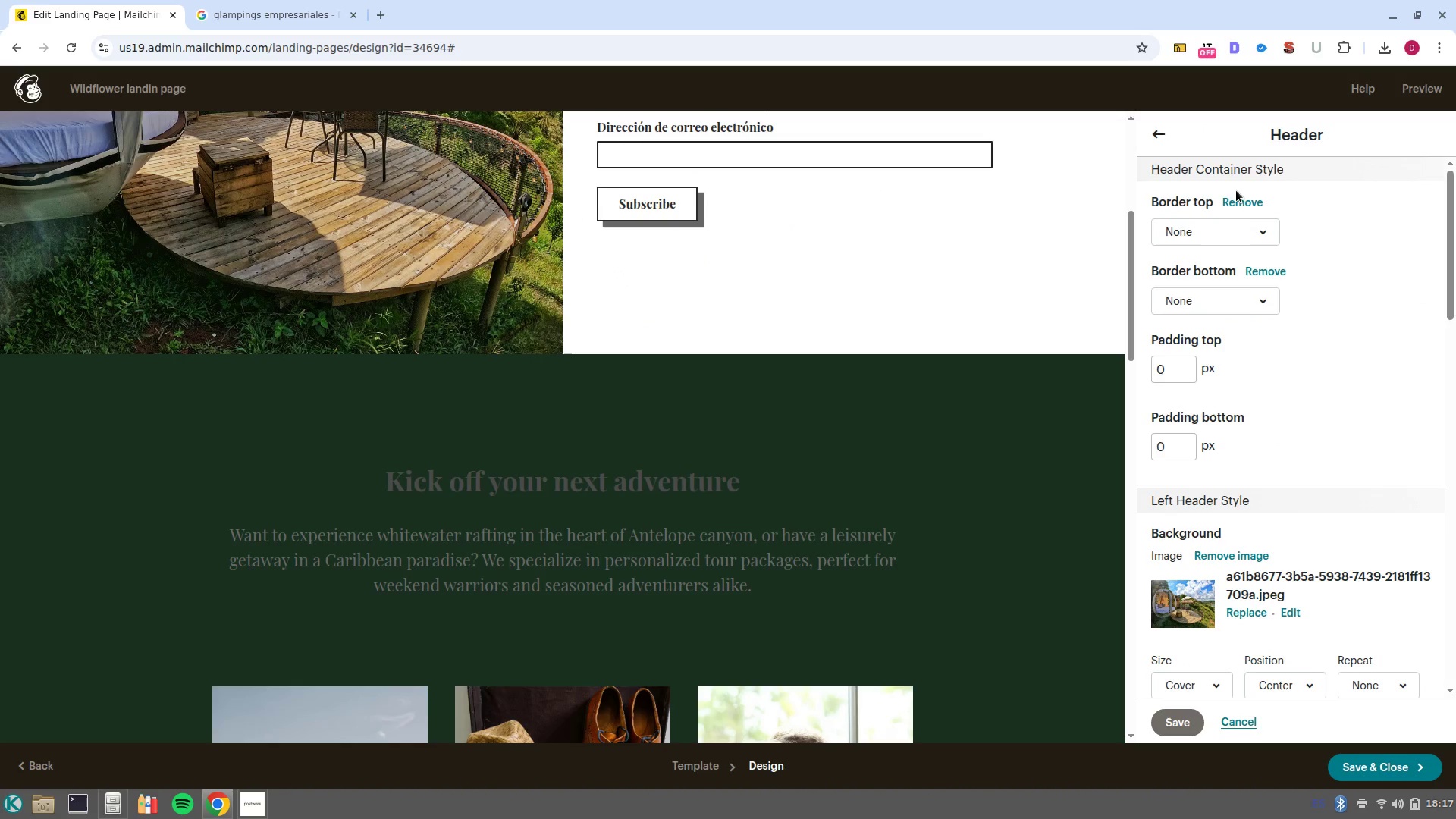 
left_click([1164, 138])
 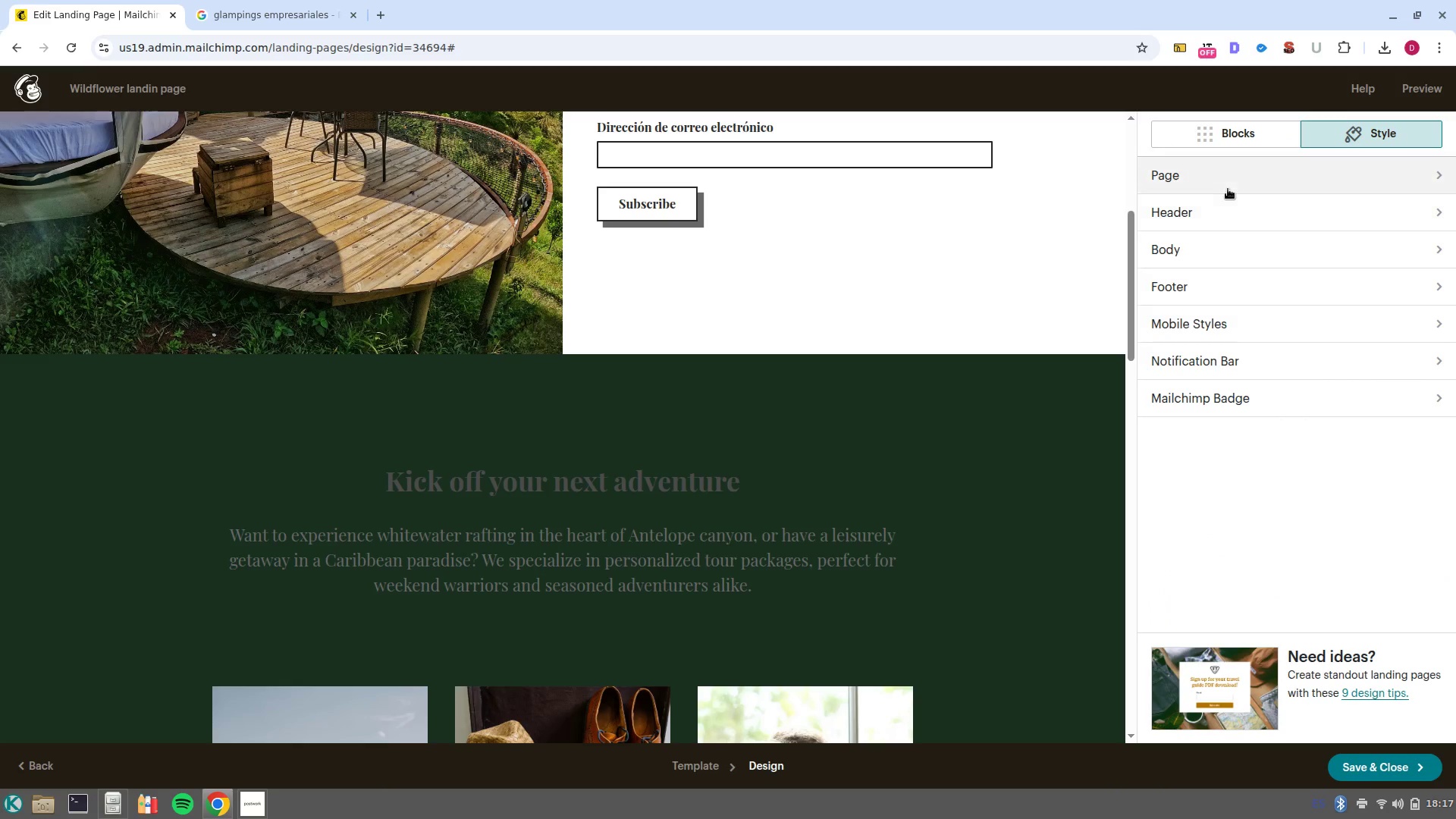 
left_click([1232, 180])
 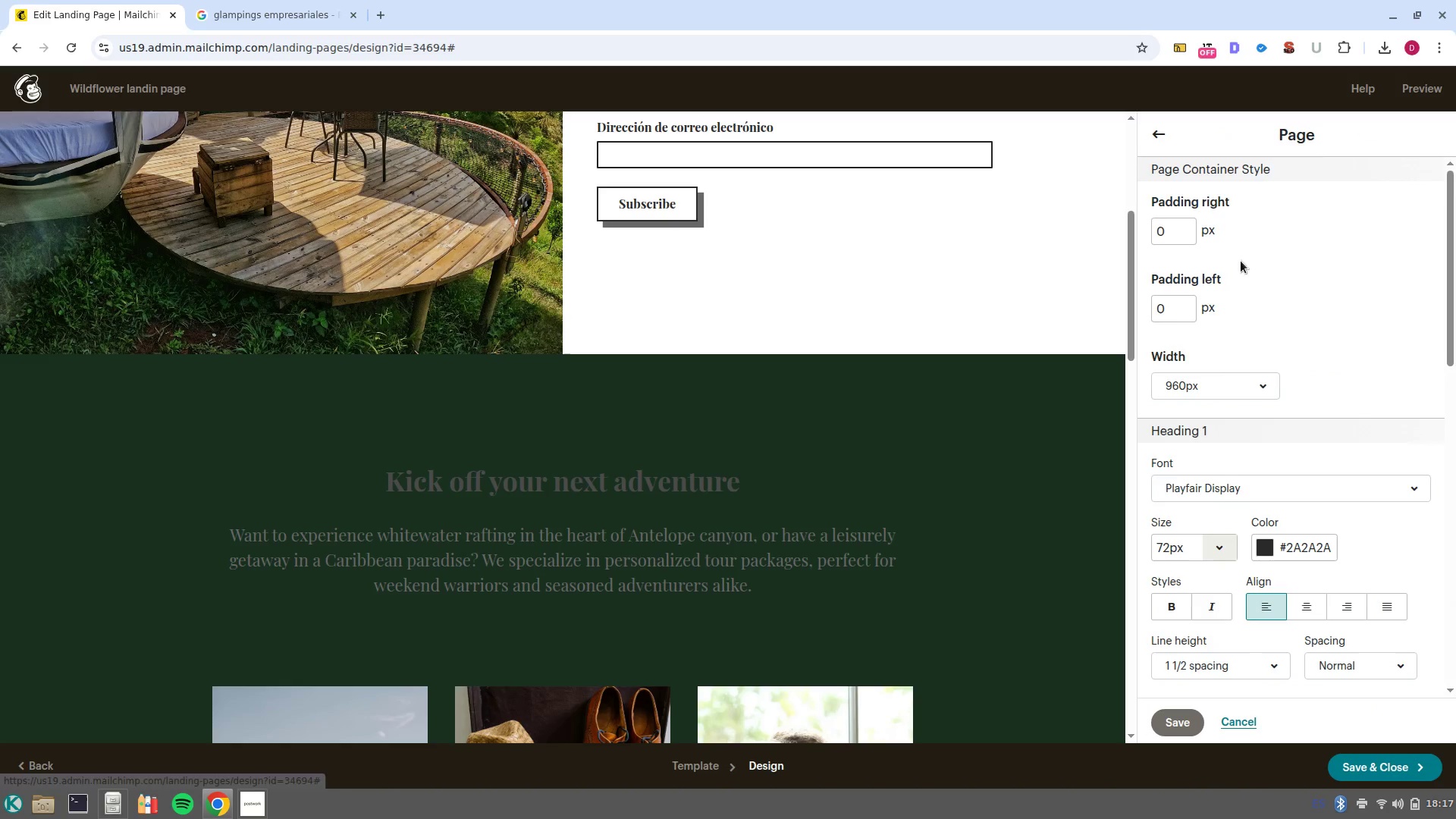 
scroll: coordinate [1338, 416], scroll_direction: down, amount: 5.0
 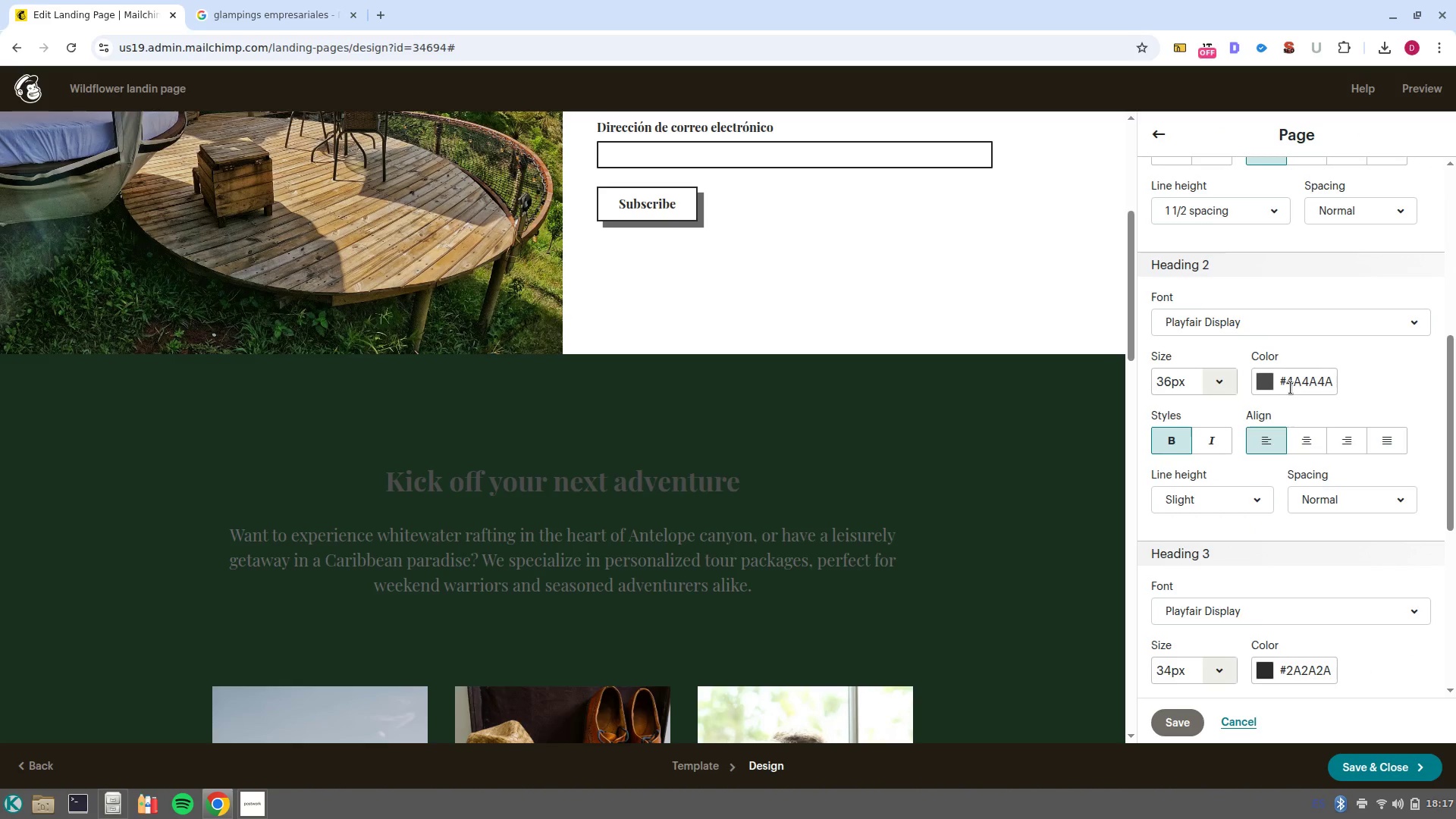 
left_click([672, 488])
 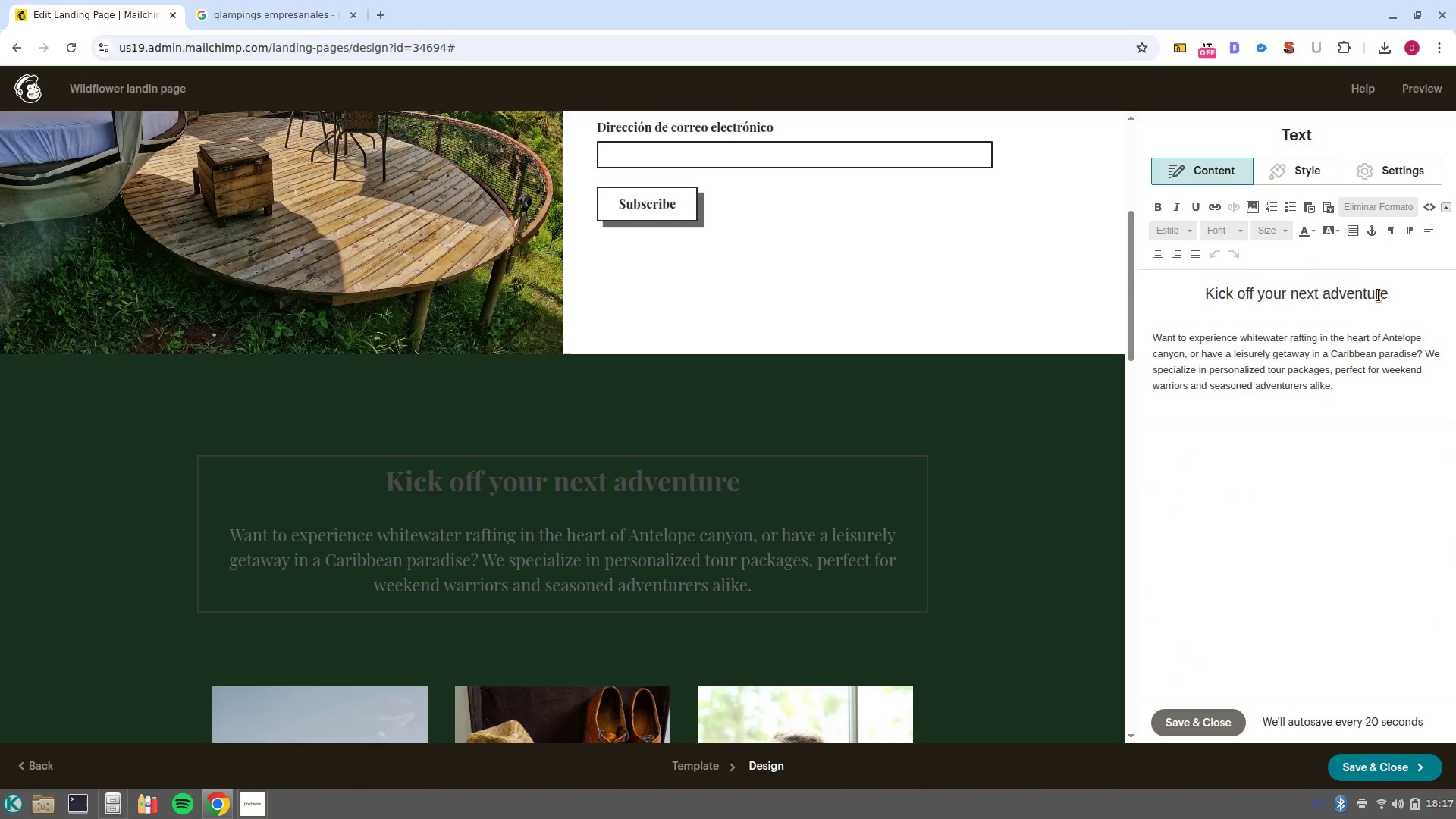 
left_click([1322, 299])
 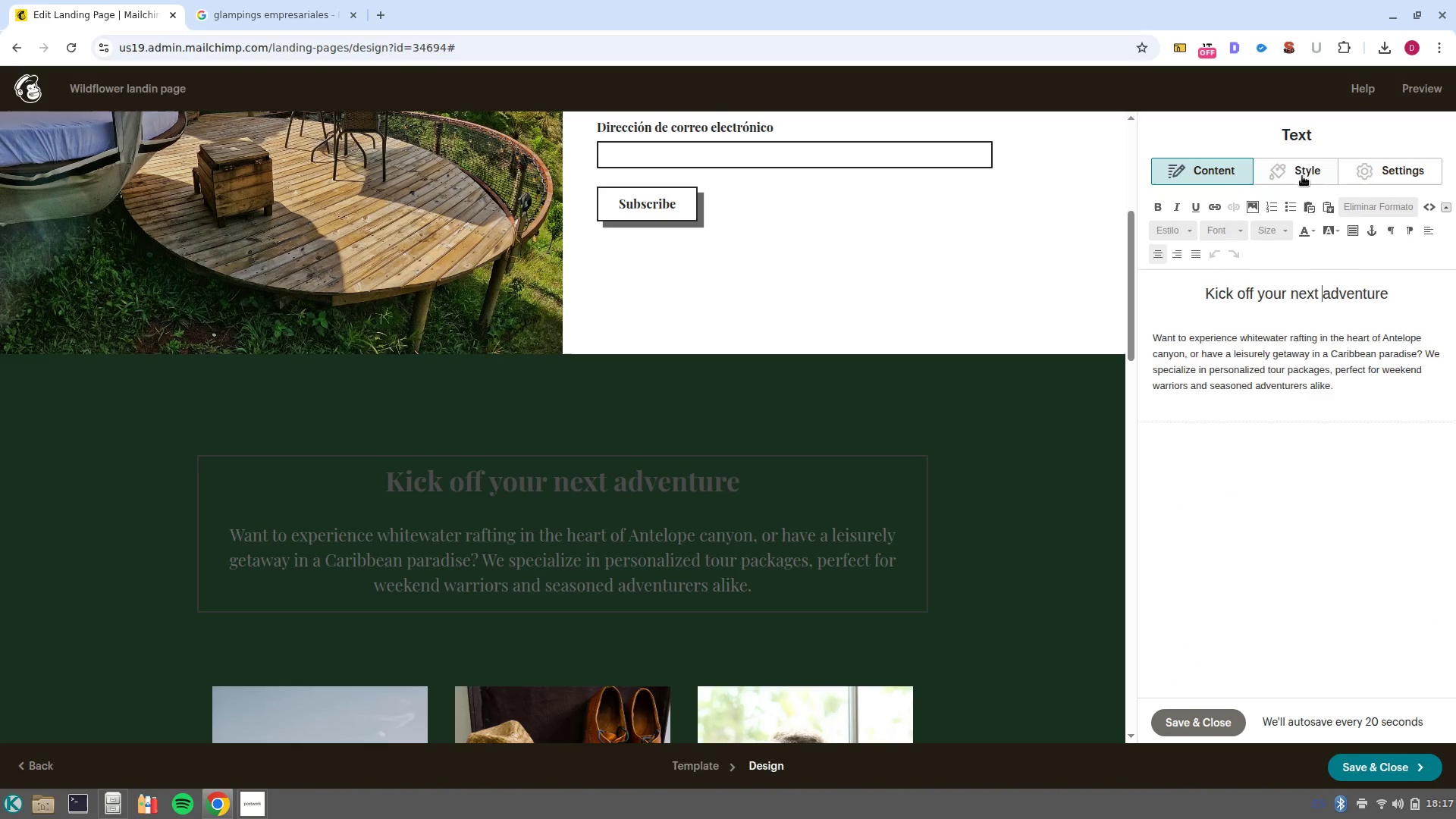 
left_click([1301, 175])
 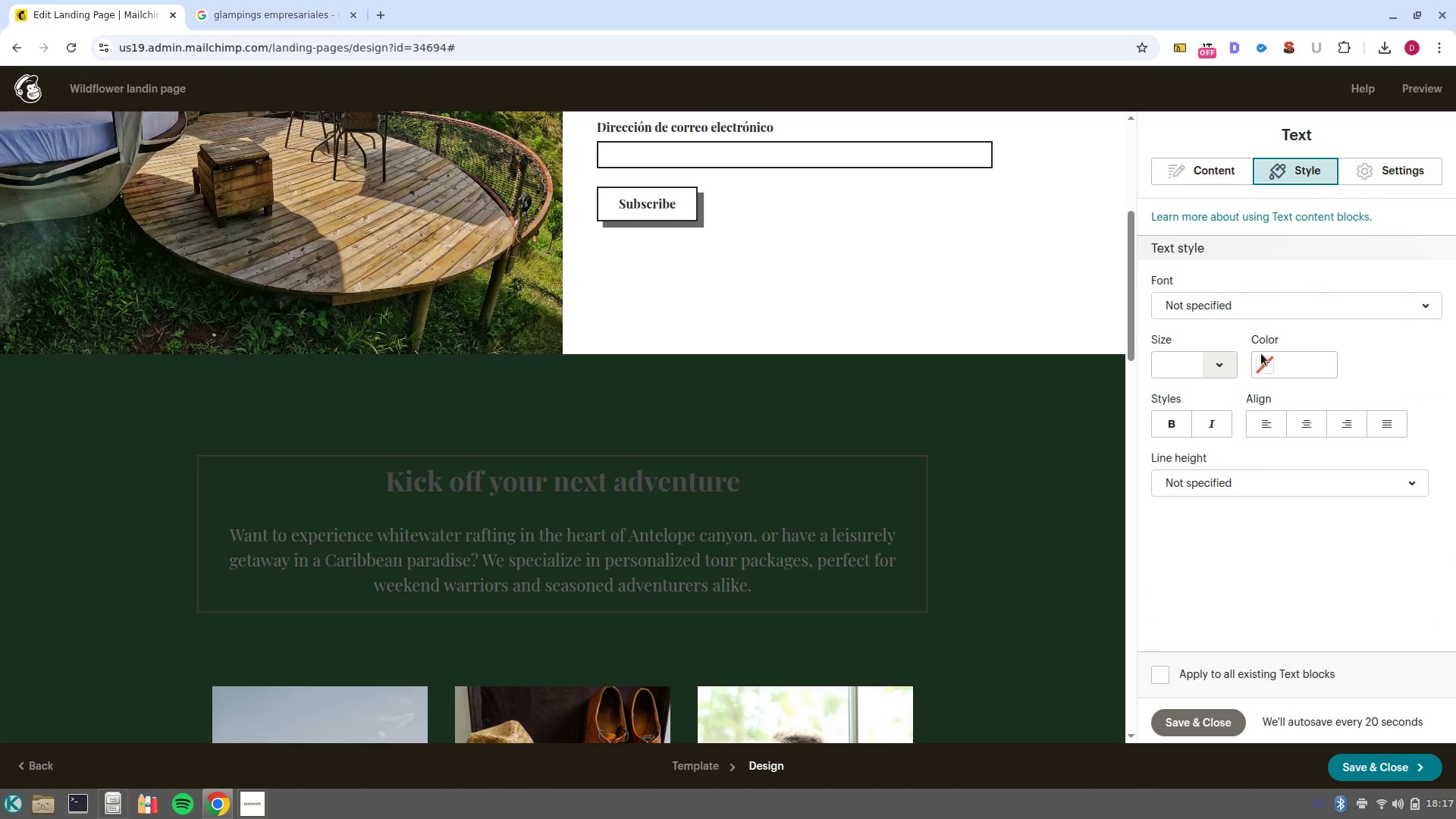 
left_click([1272, 368])
 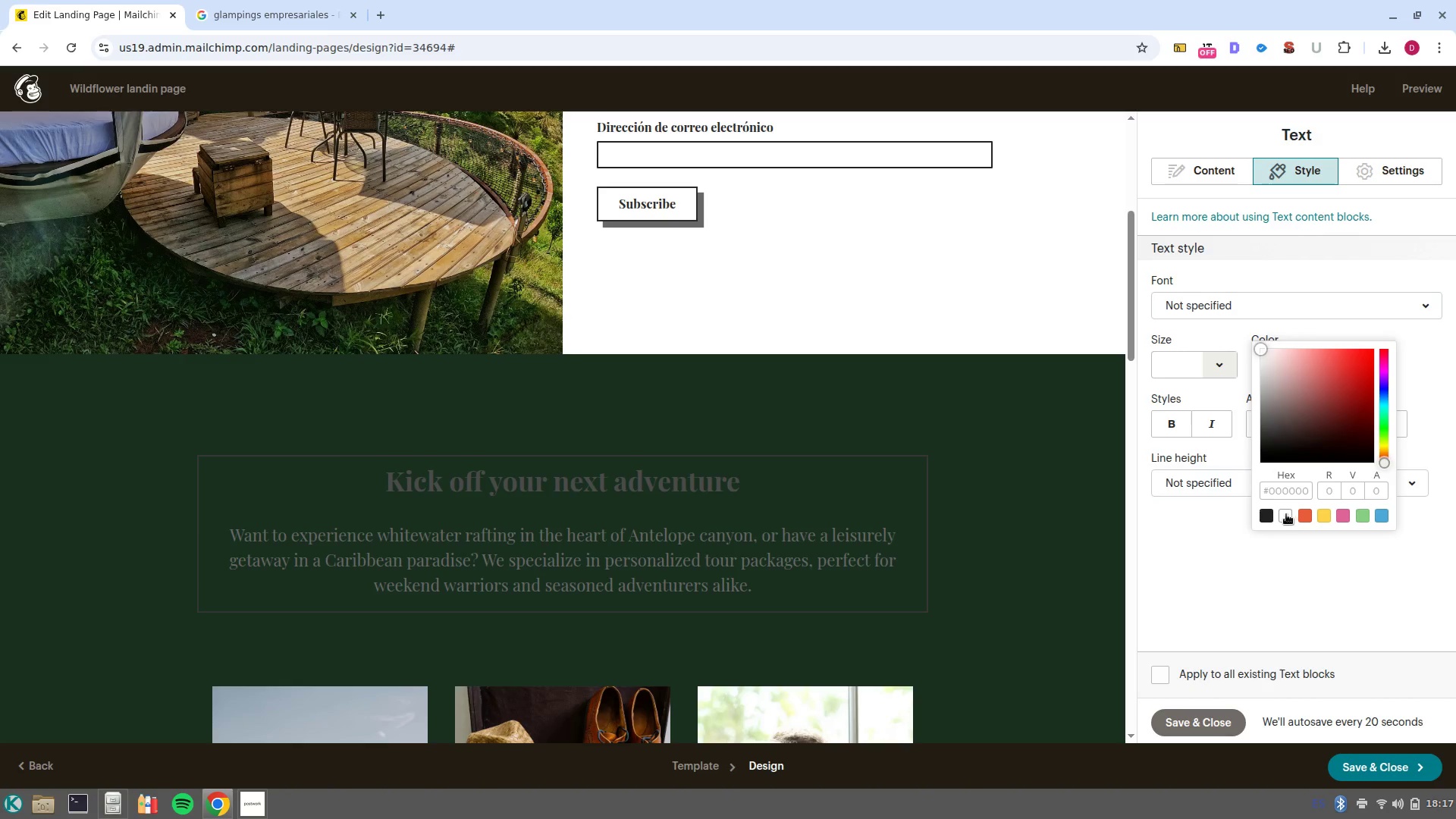 
left_click([1285, 514])
 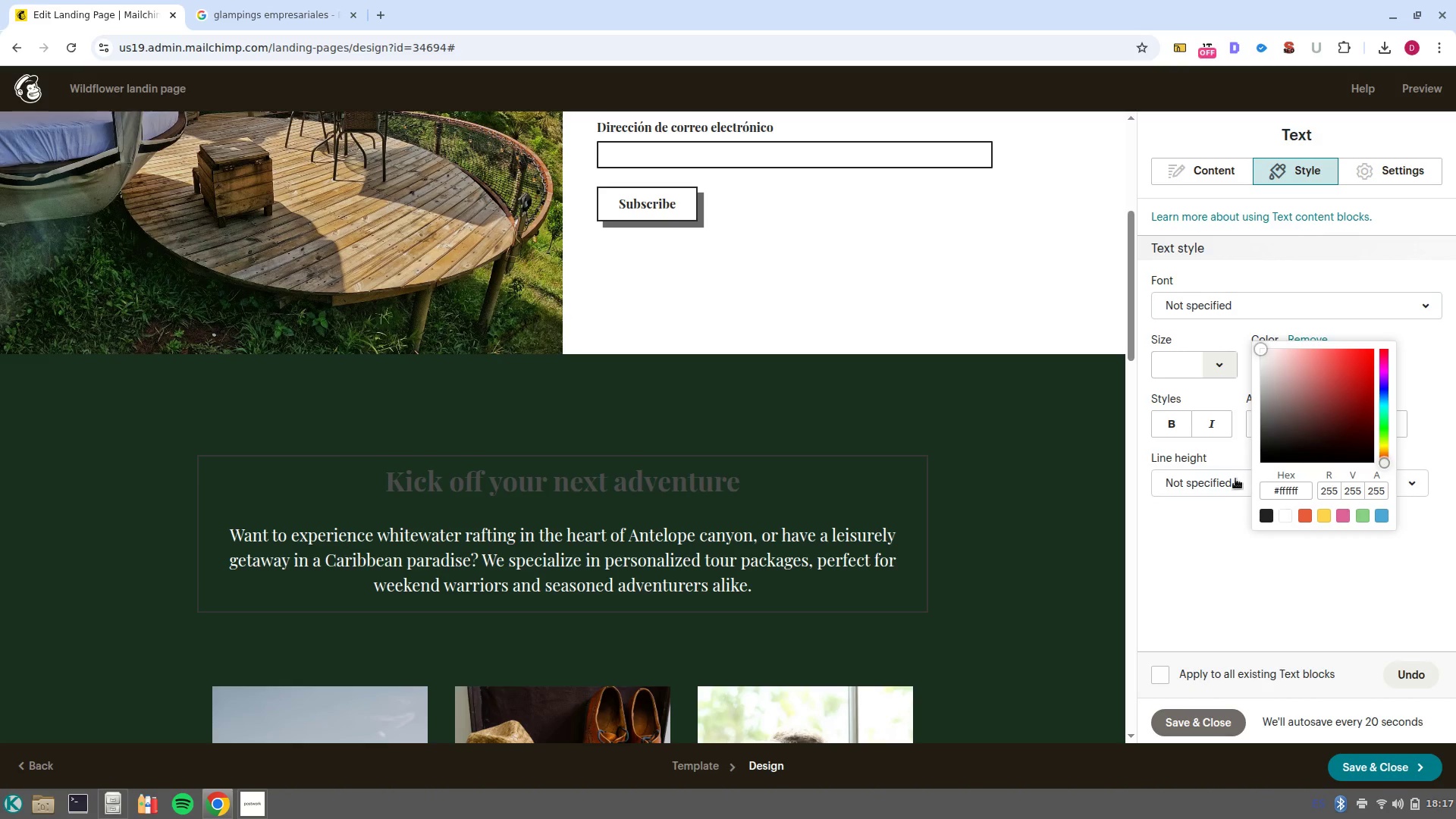 
left_click([1189, 546])
 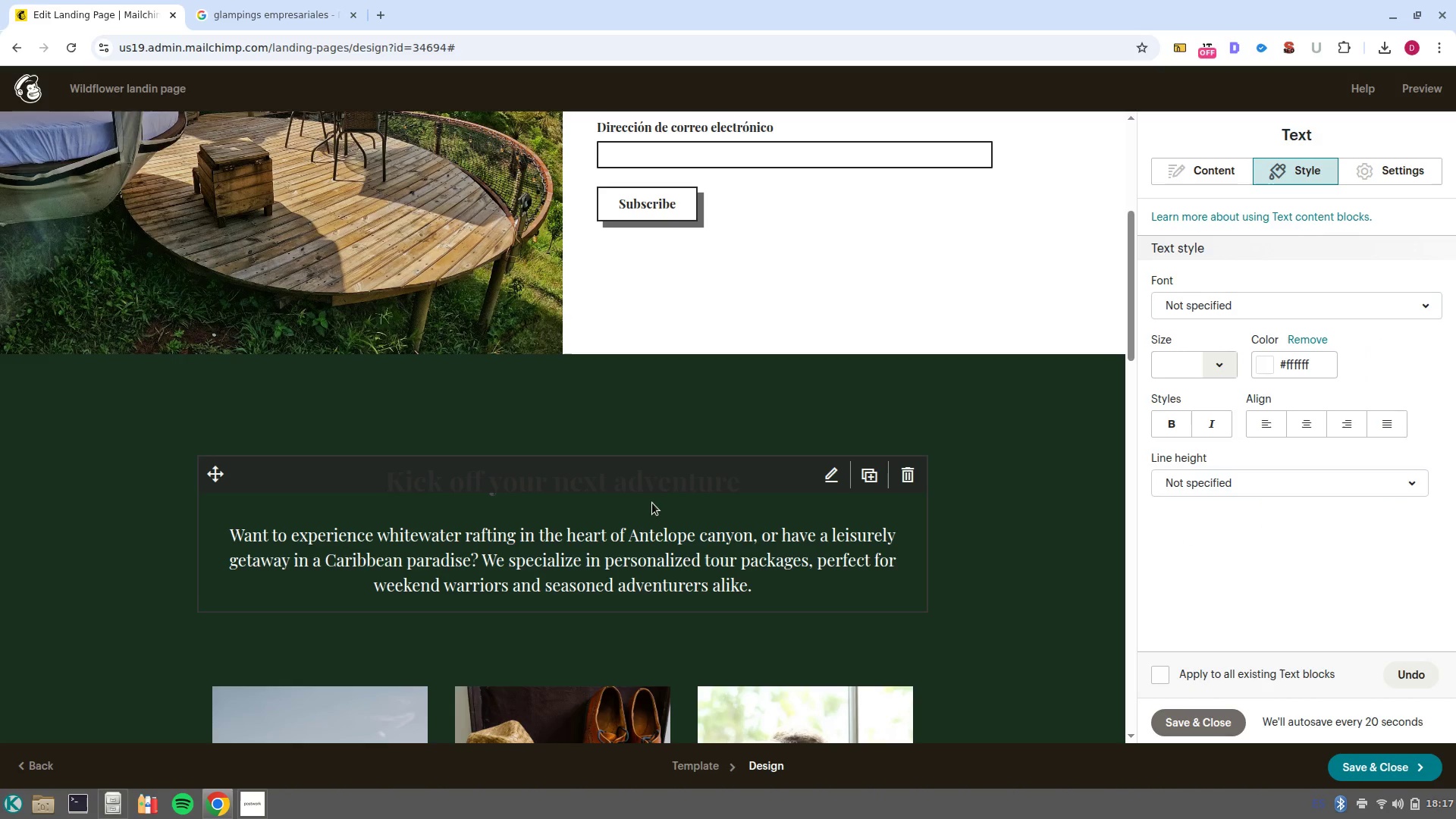 
double_click([652, 503])
 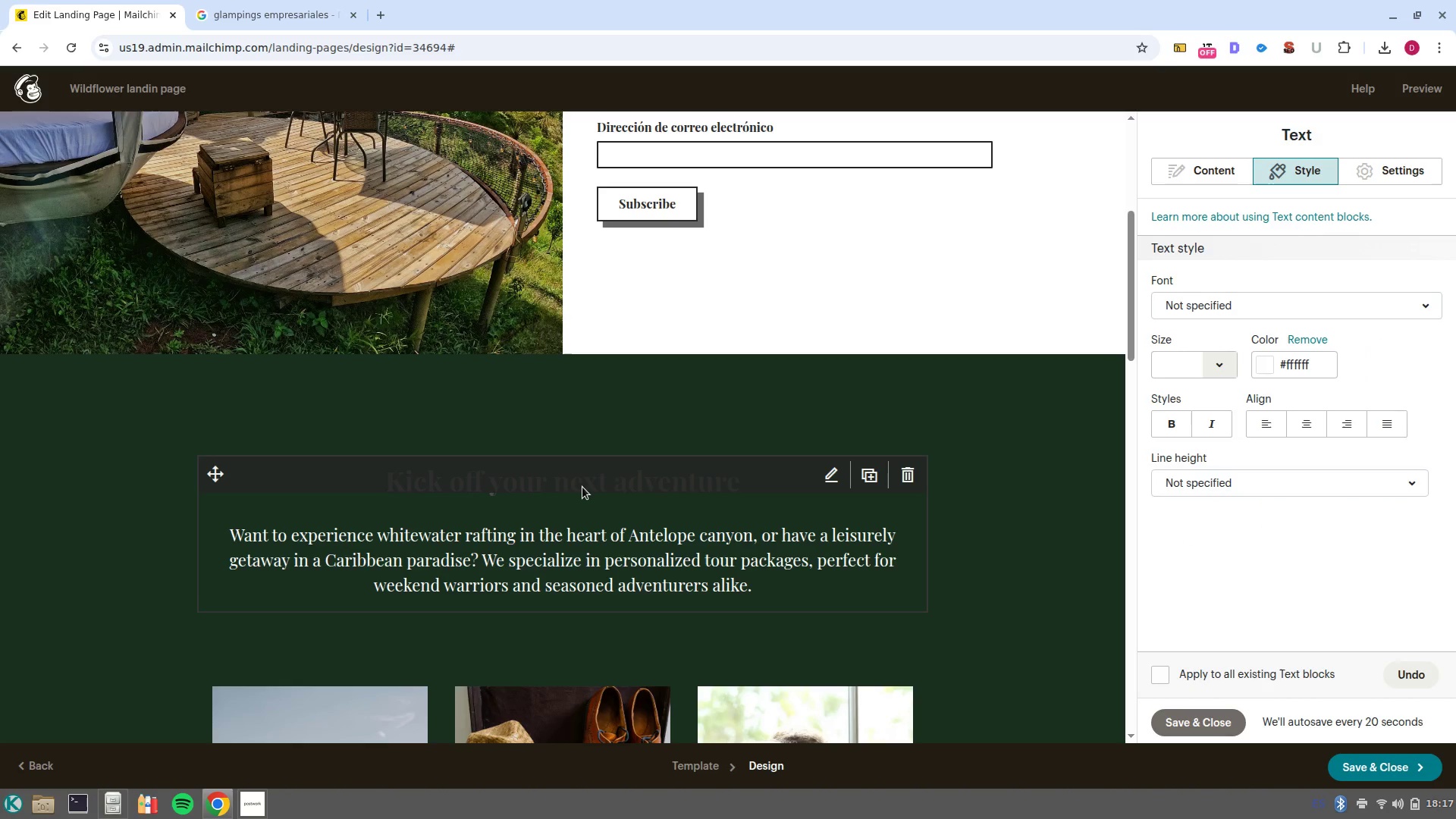 
left_click([582, 487])
 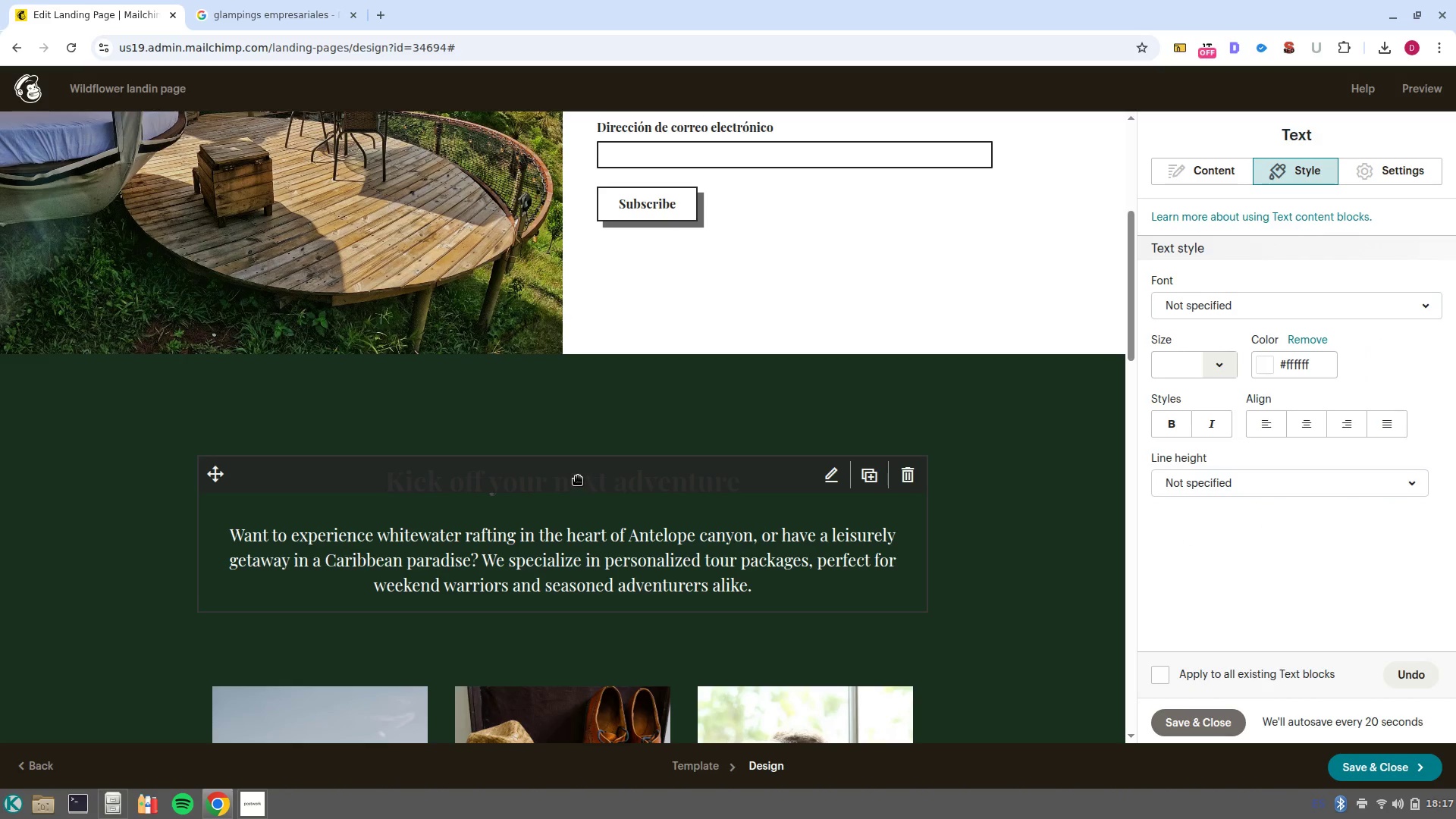 
left_click([578, 476])
 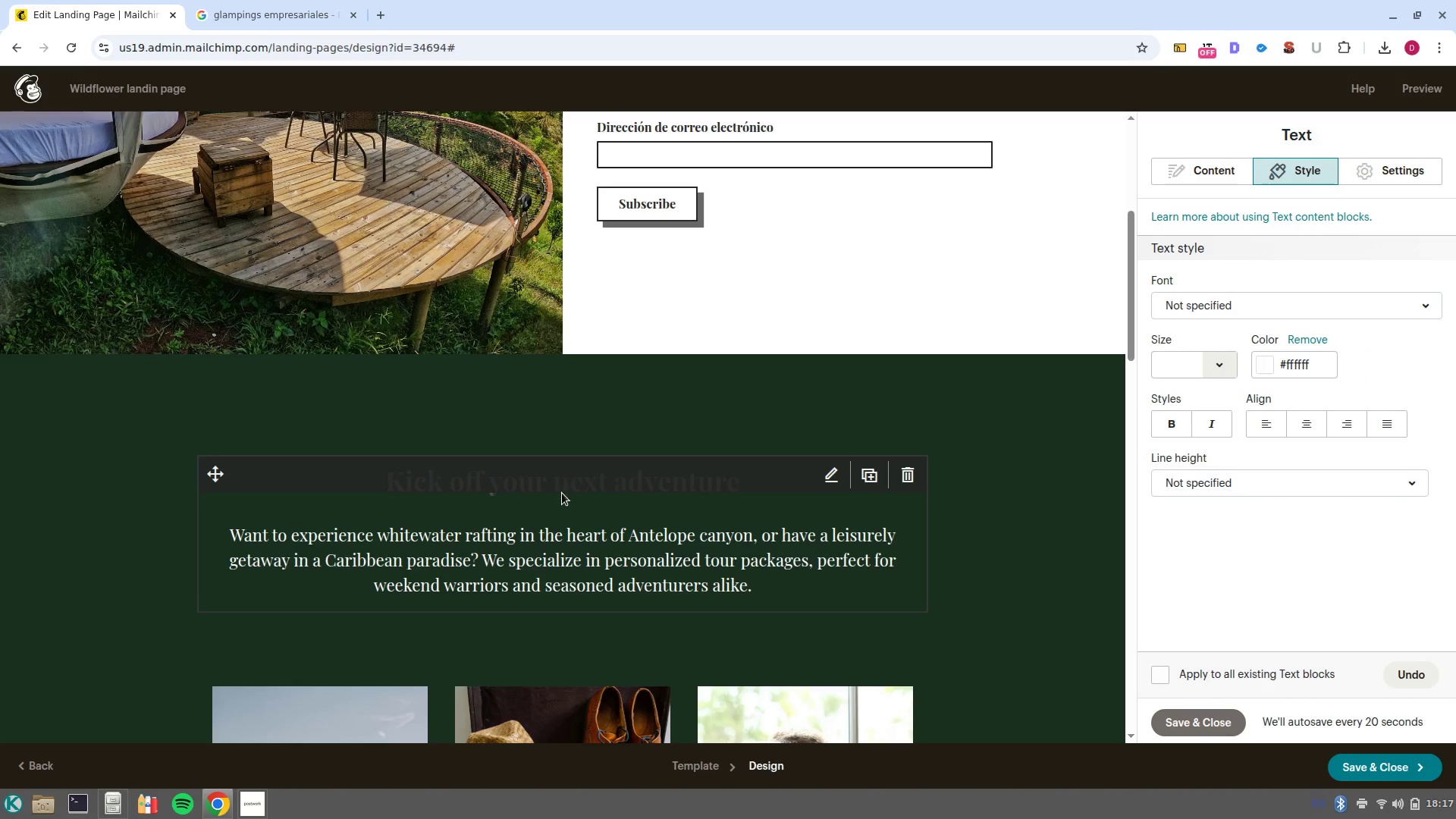 
left_click([558, 497])
 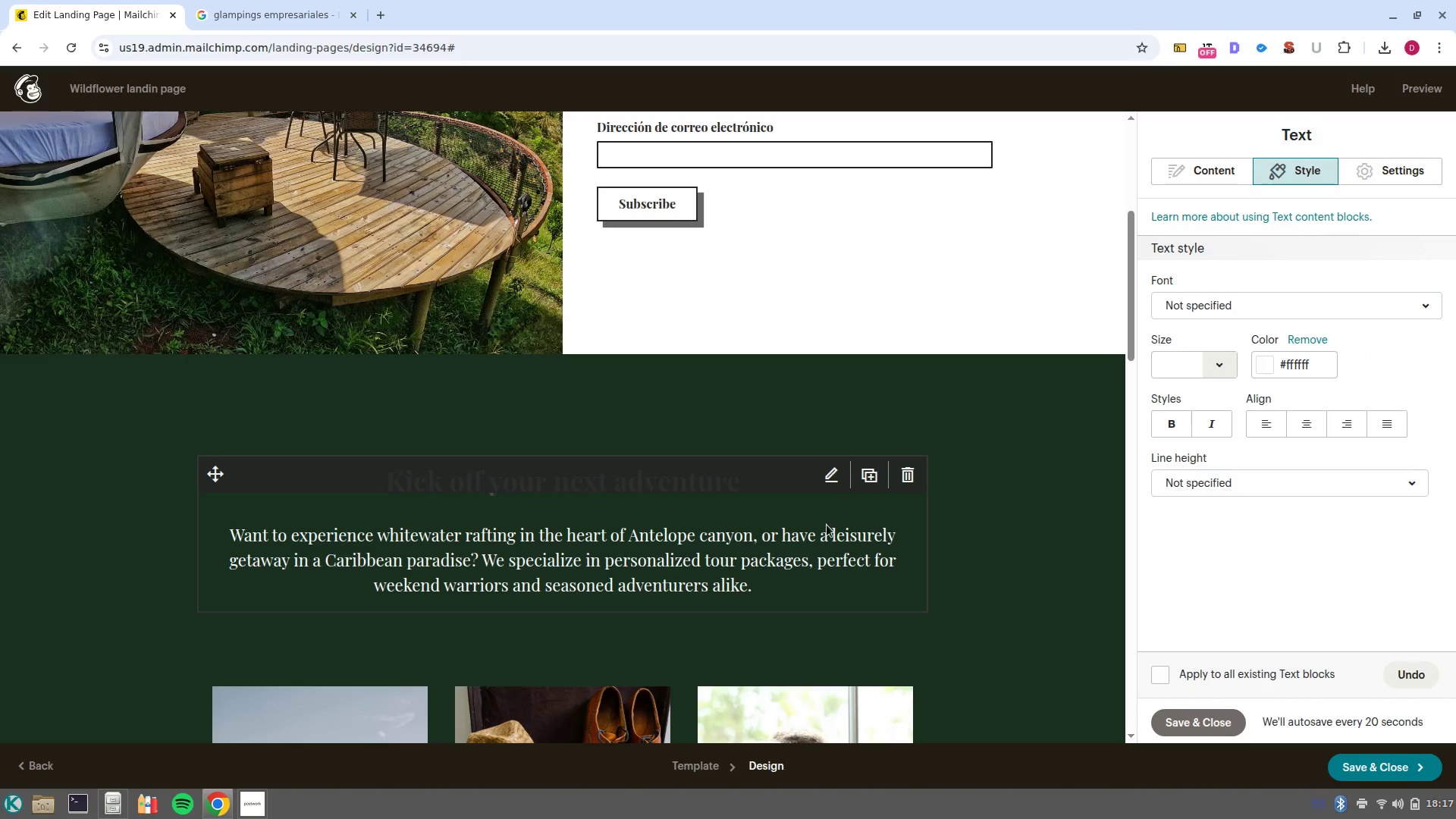 
left_click([810, 559])
 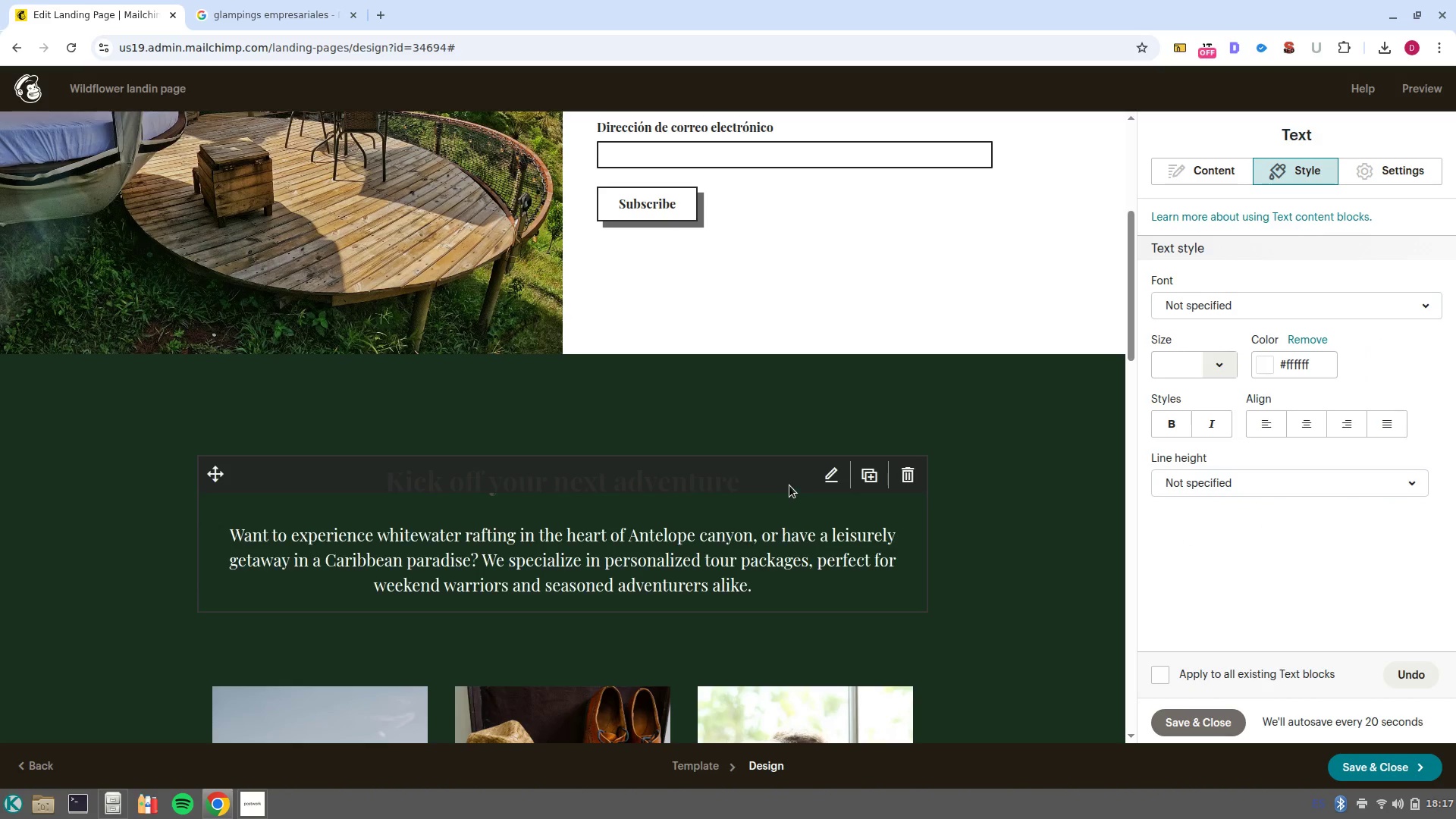 
left_click([796, 501])
 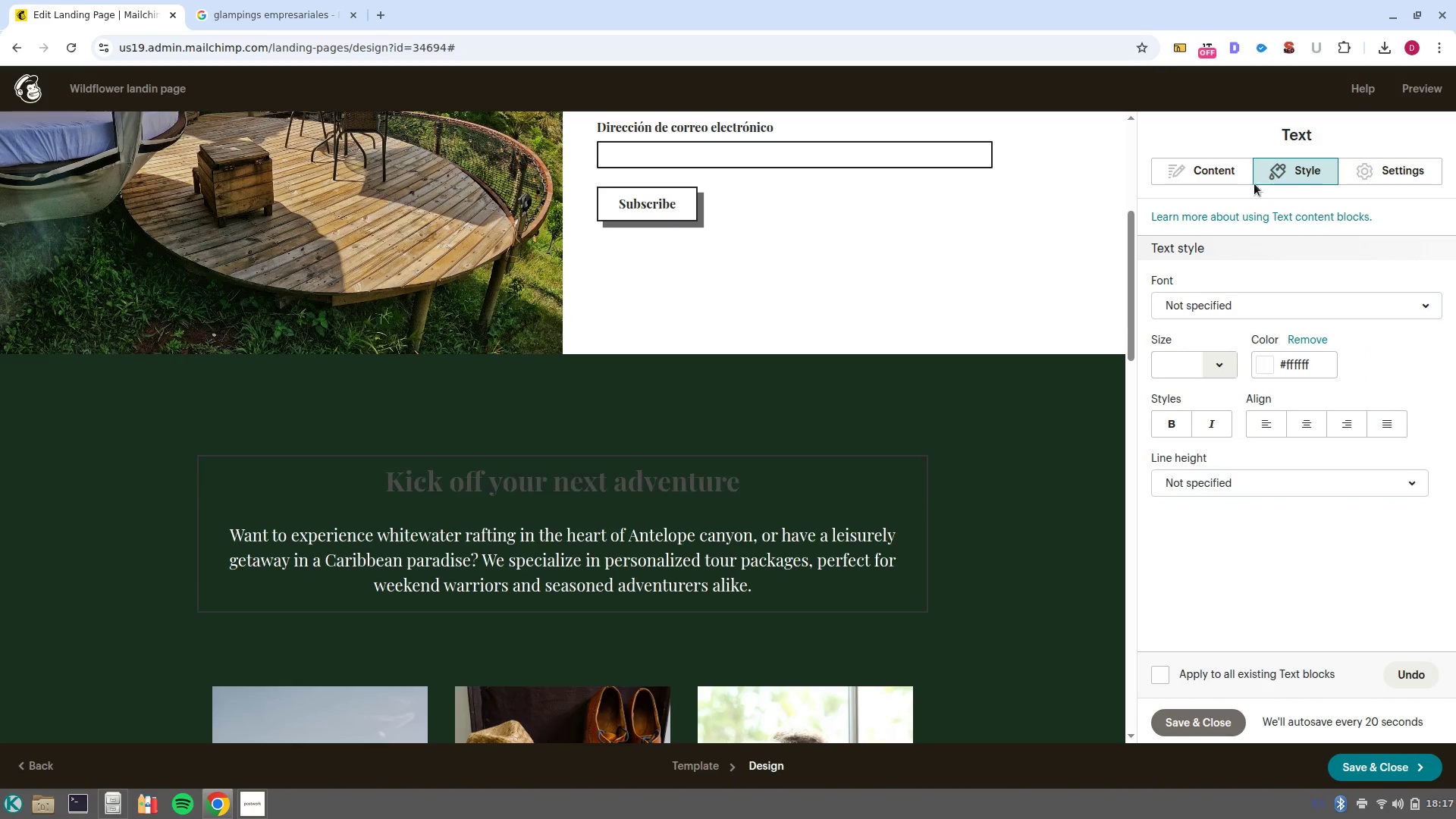 
left_click([1217, 155])
 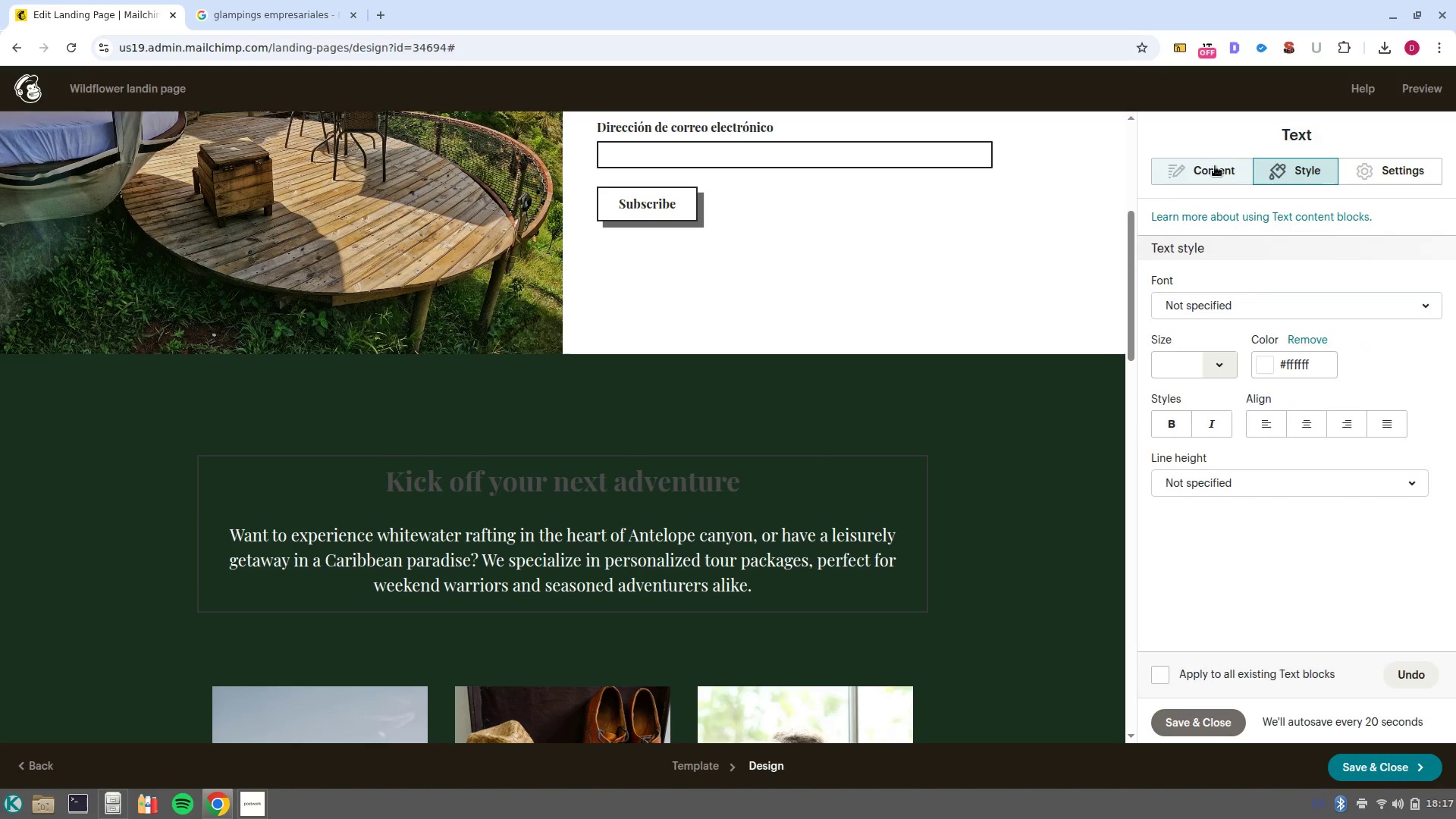 
left_click([1215, 166])
 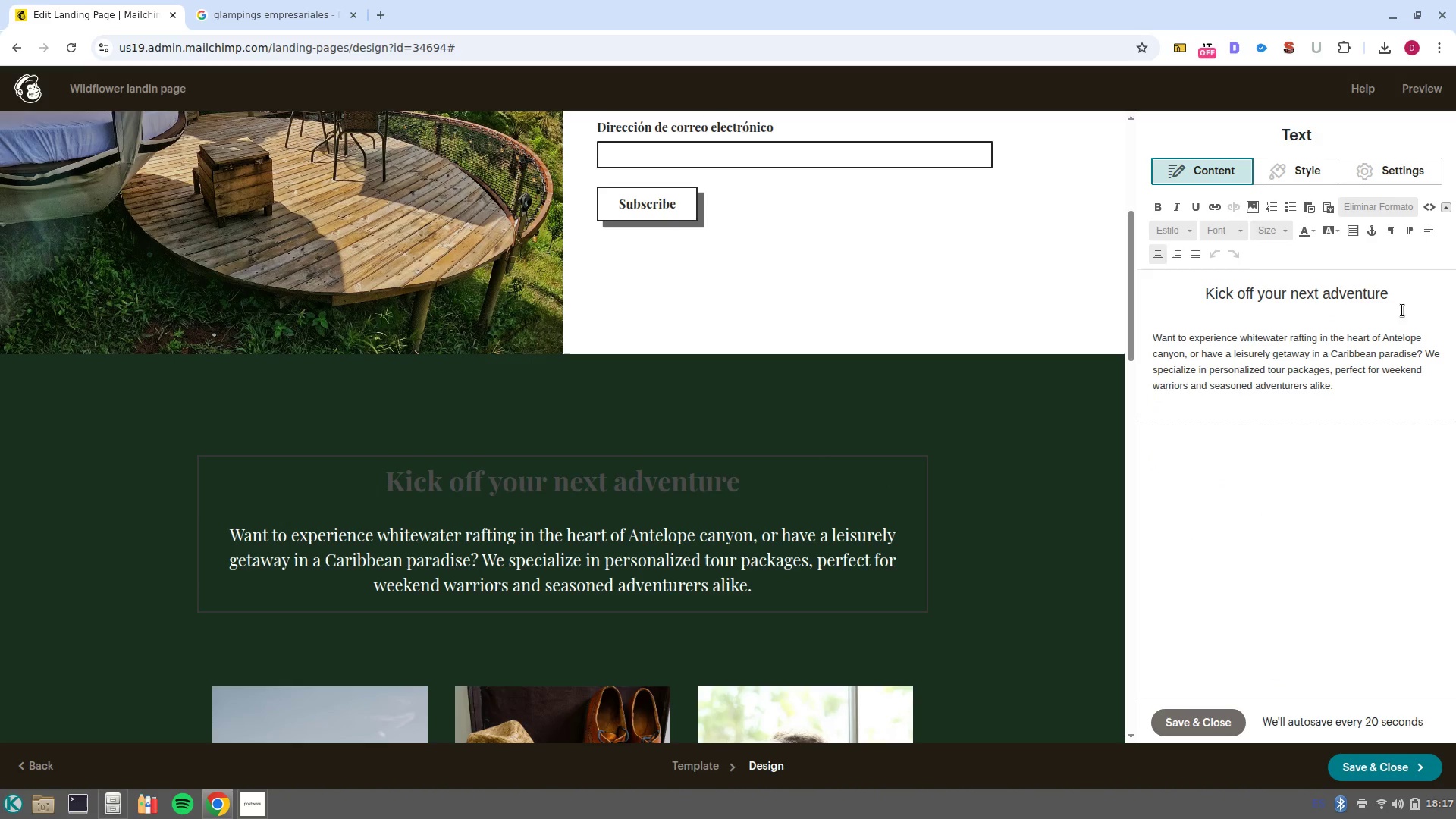 
left_click_drag(start_coordinate=[1402, 309], to_coordinate=[1094, 277])
 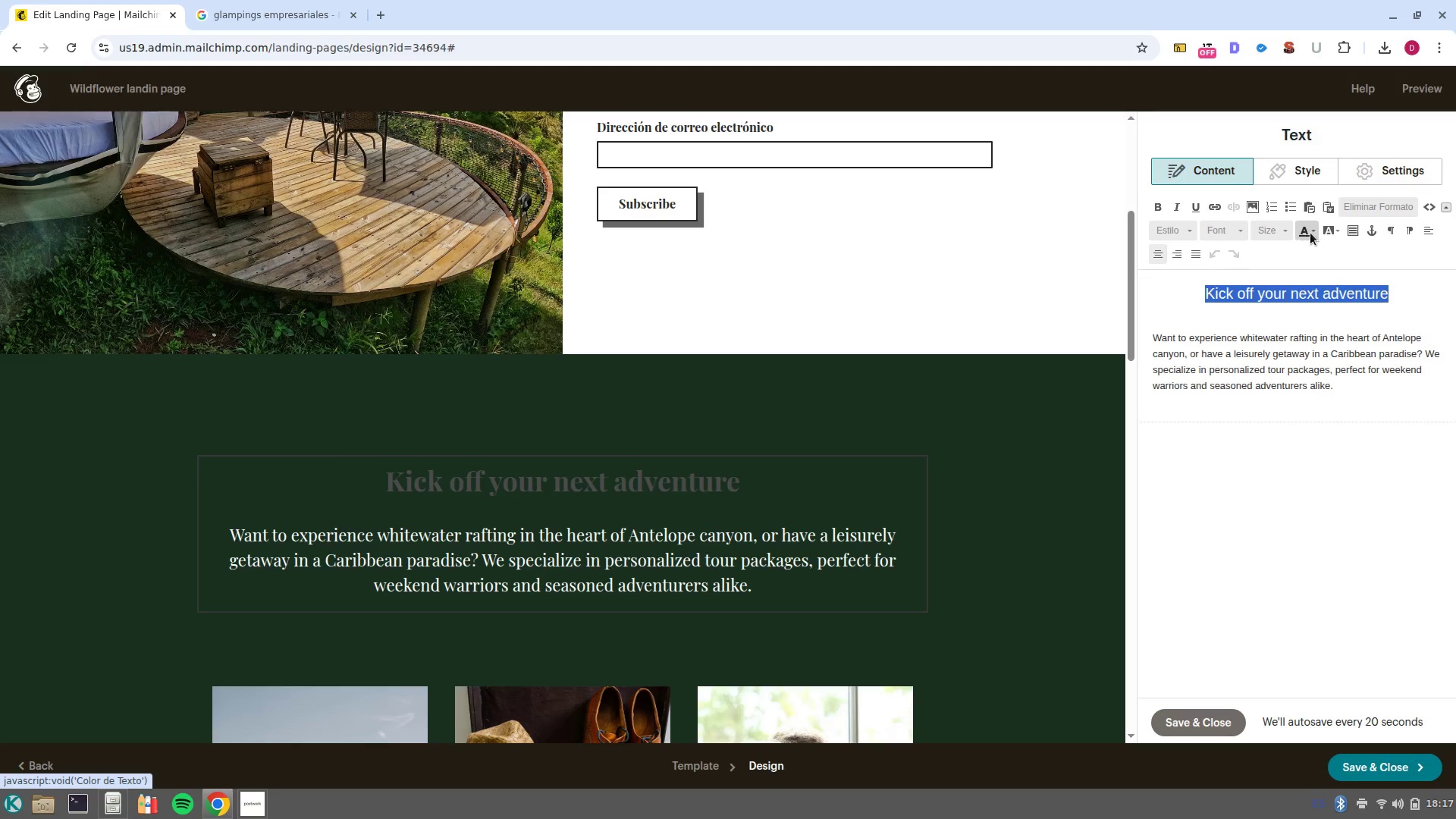 
left_click([1313, 233])
 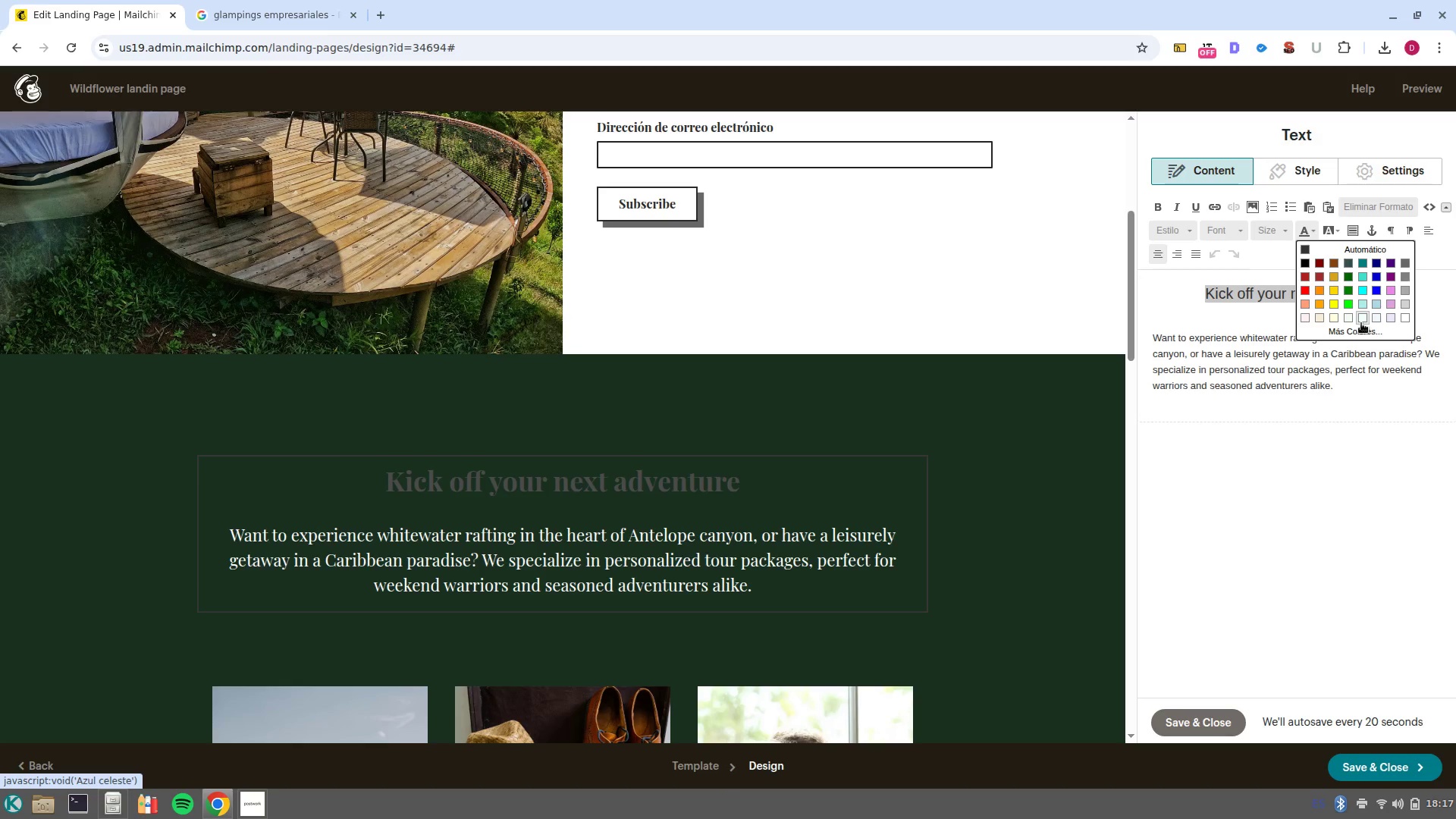 
left_click([1363, 322])
 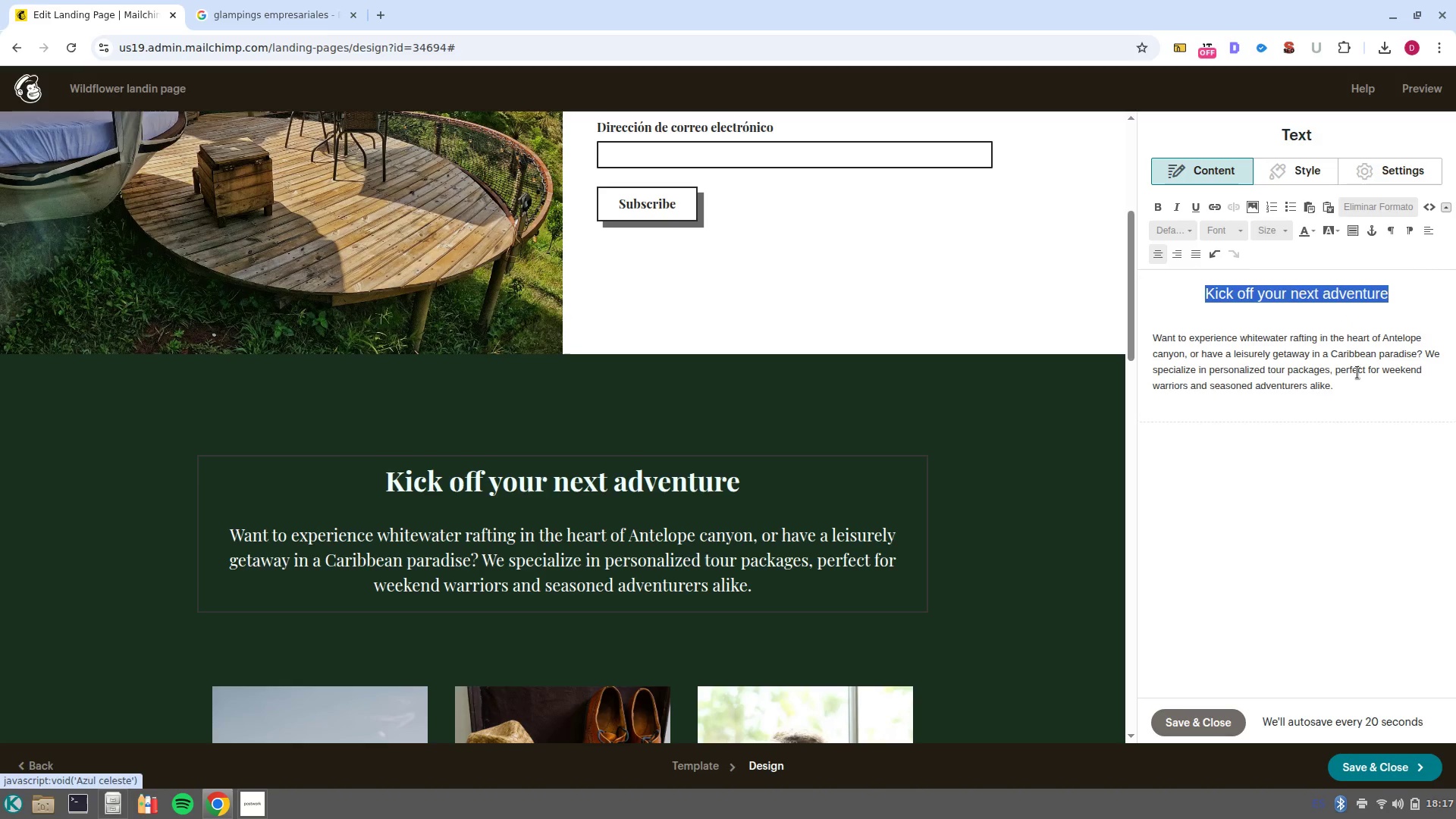 
left_click([1357, 372])
 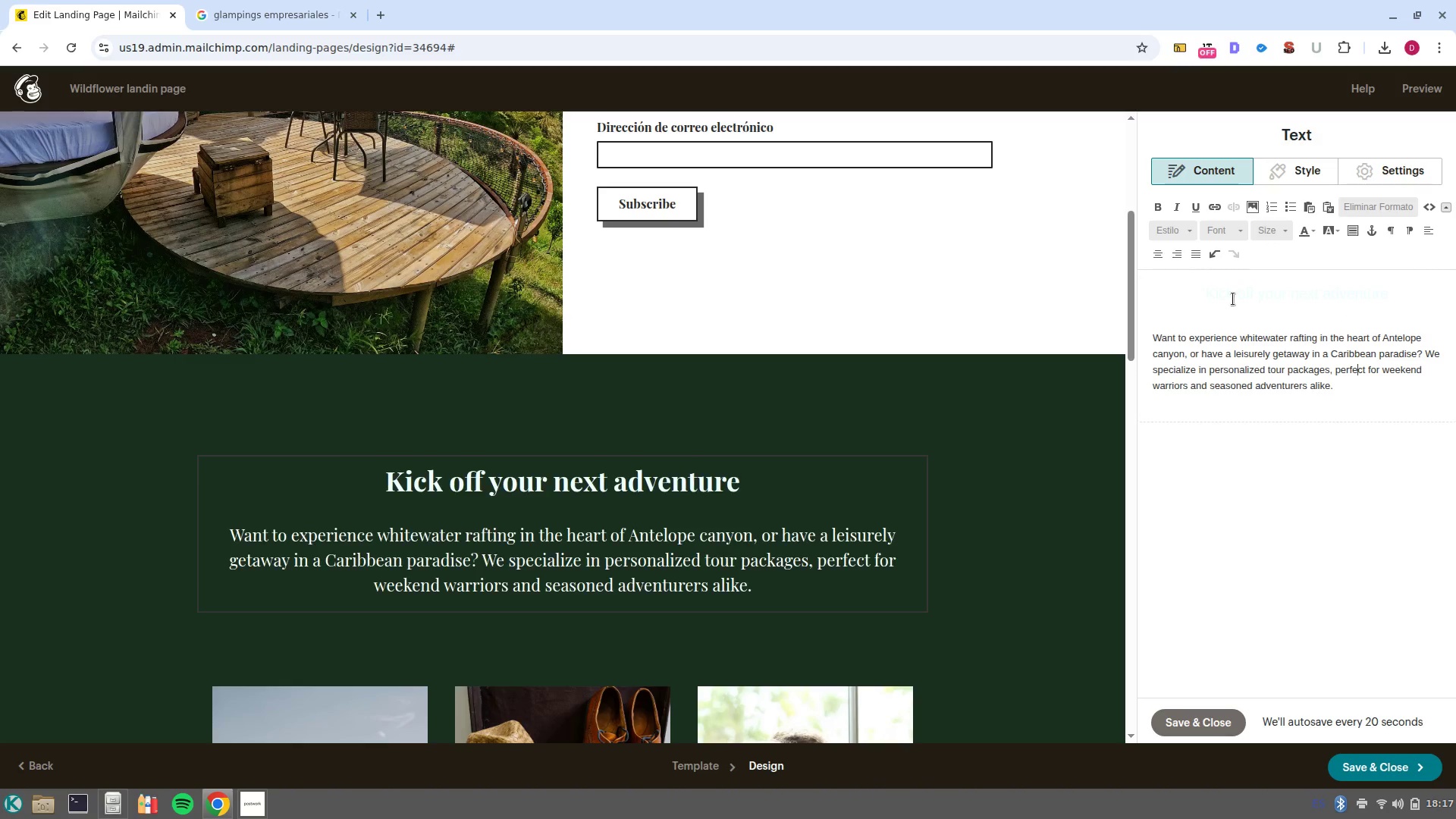 
left_click([1360, 300])
 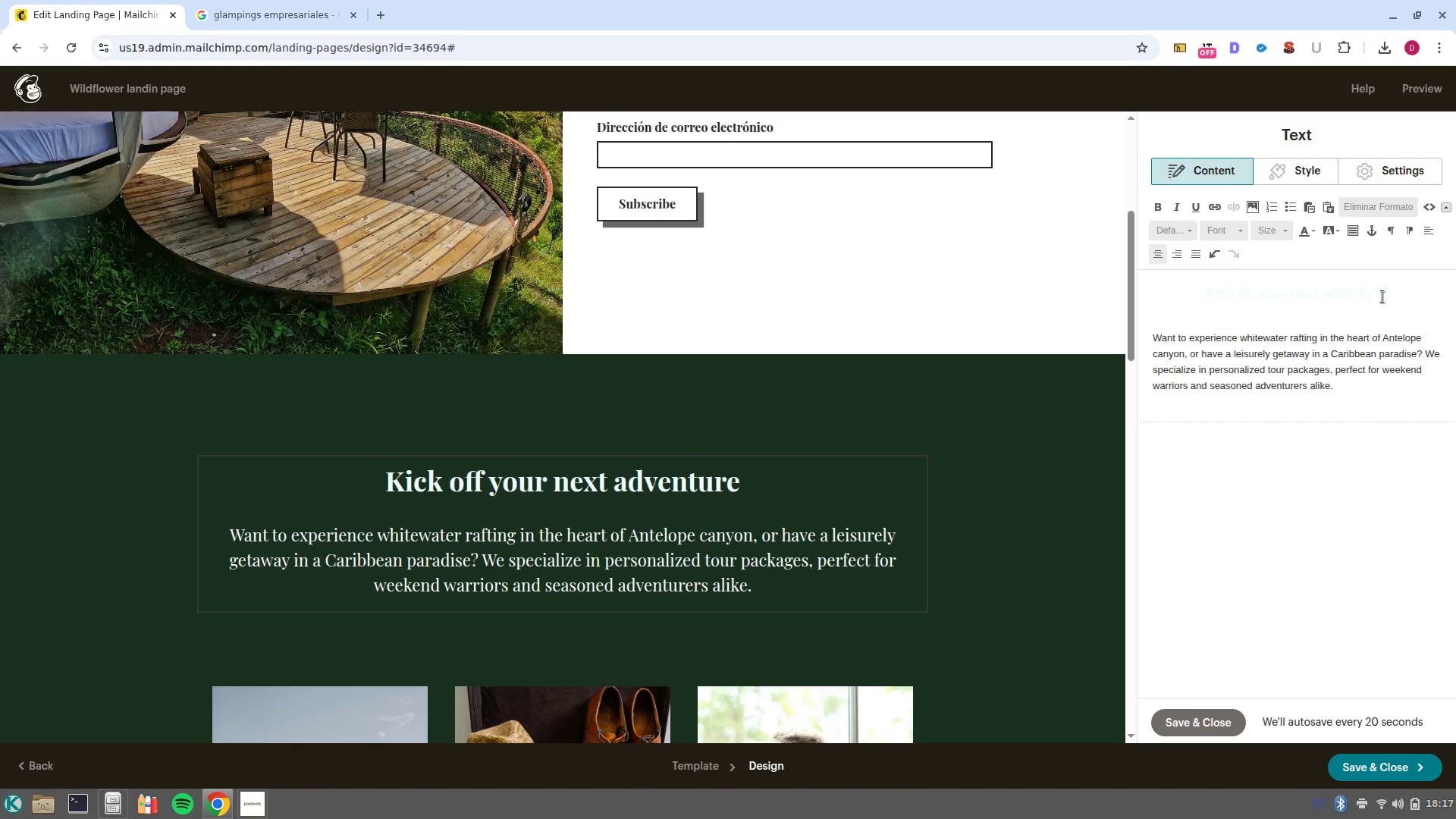 
left_click_drag(start_coordinate=[1382, 297], to_coordinate=[1150, 279])
 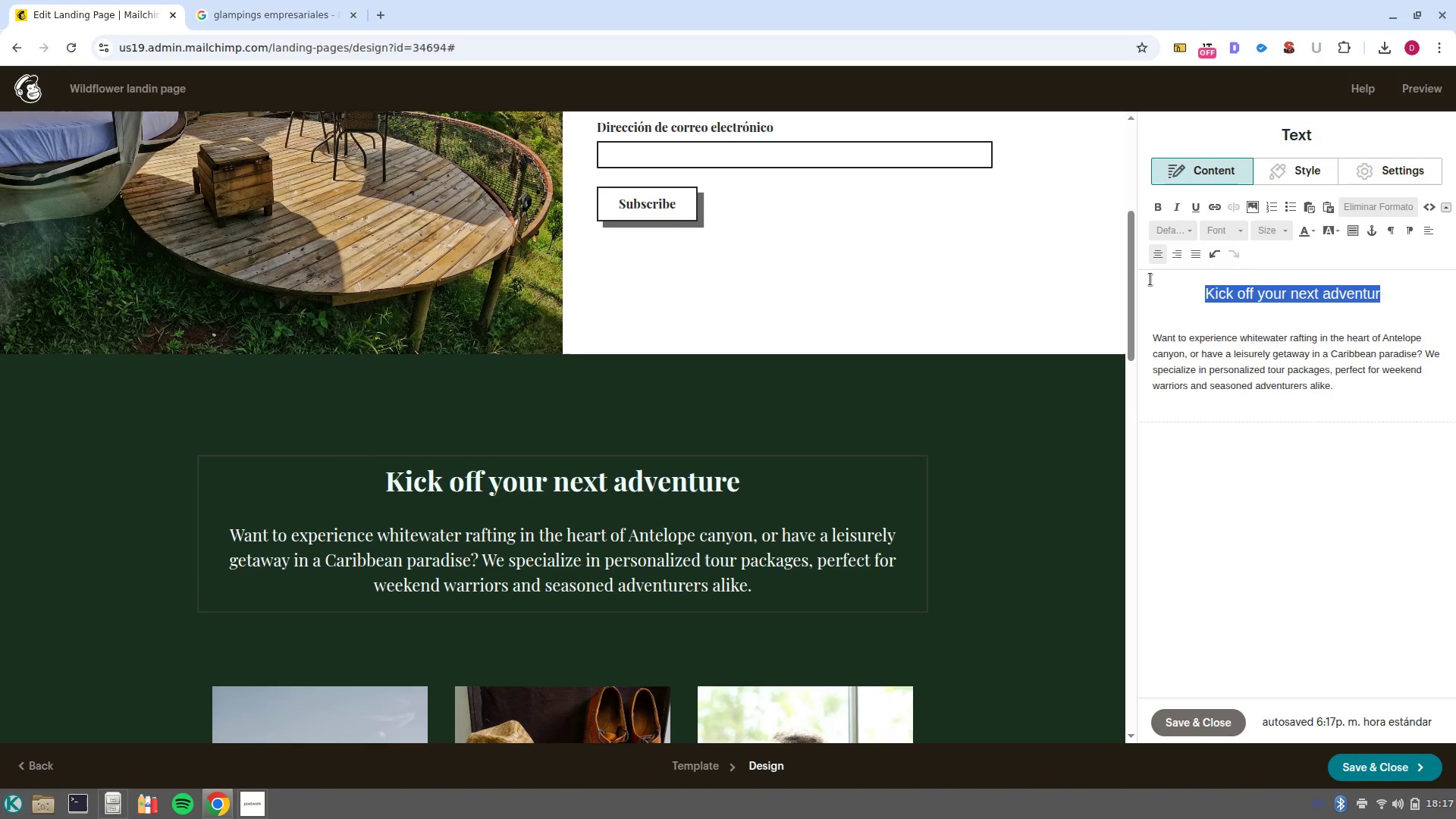 
wait(7.45)
 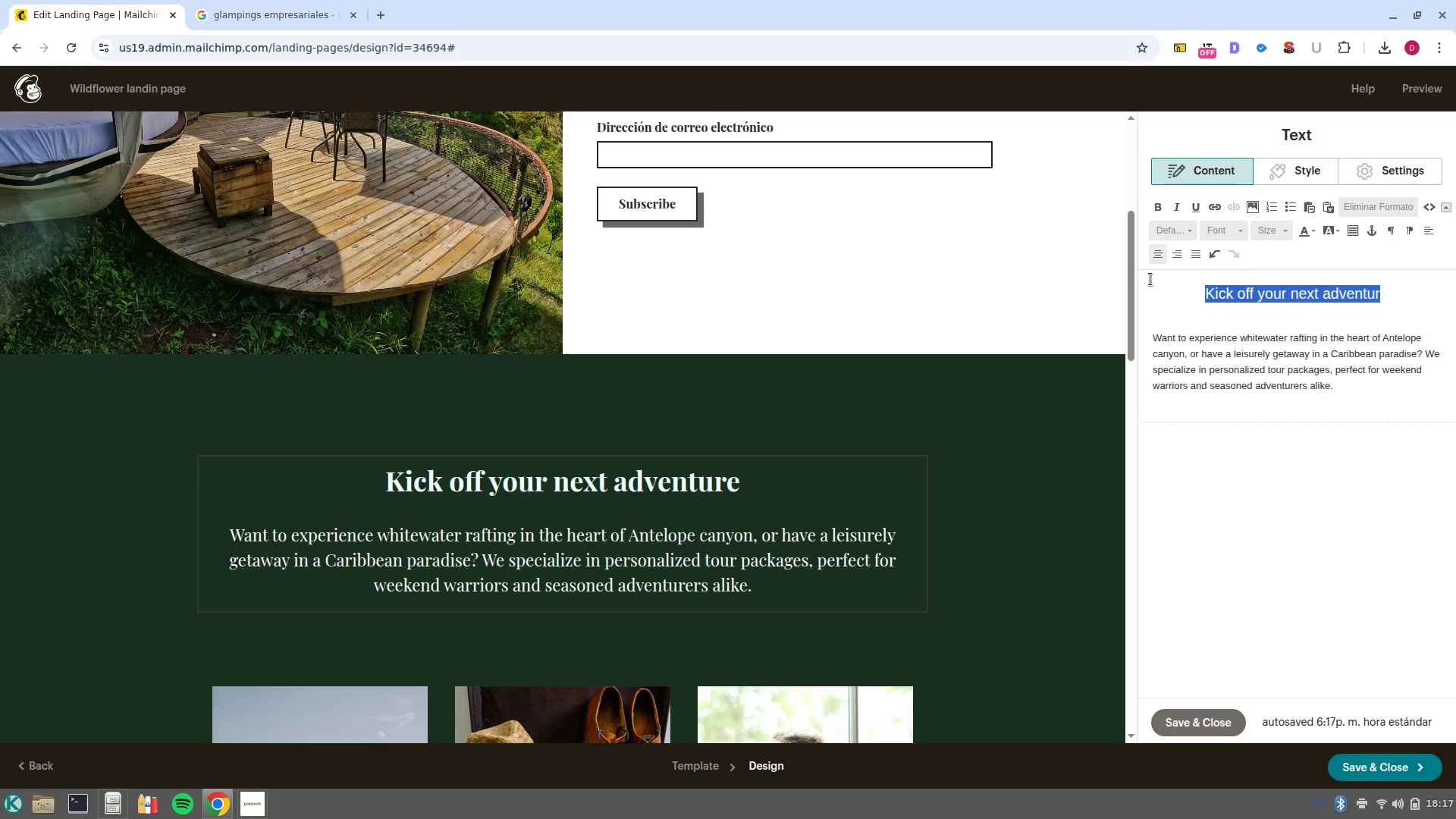 
type(Reser)
key(Backspace)
key(Backspace)
key(Backspace)
key(Backspace)
type(se)
key(Backspace)
key(Backspace)
key(Backspace)
key(Backspace)
type(re)
key(Backspace)
key(Backspace)
key(Backspace)
 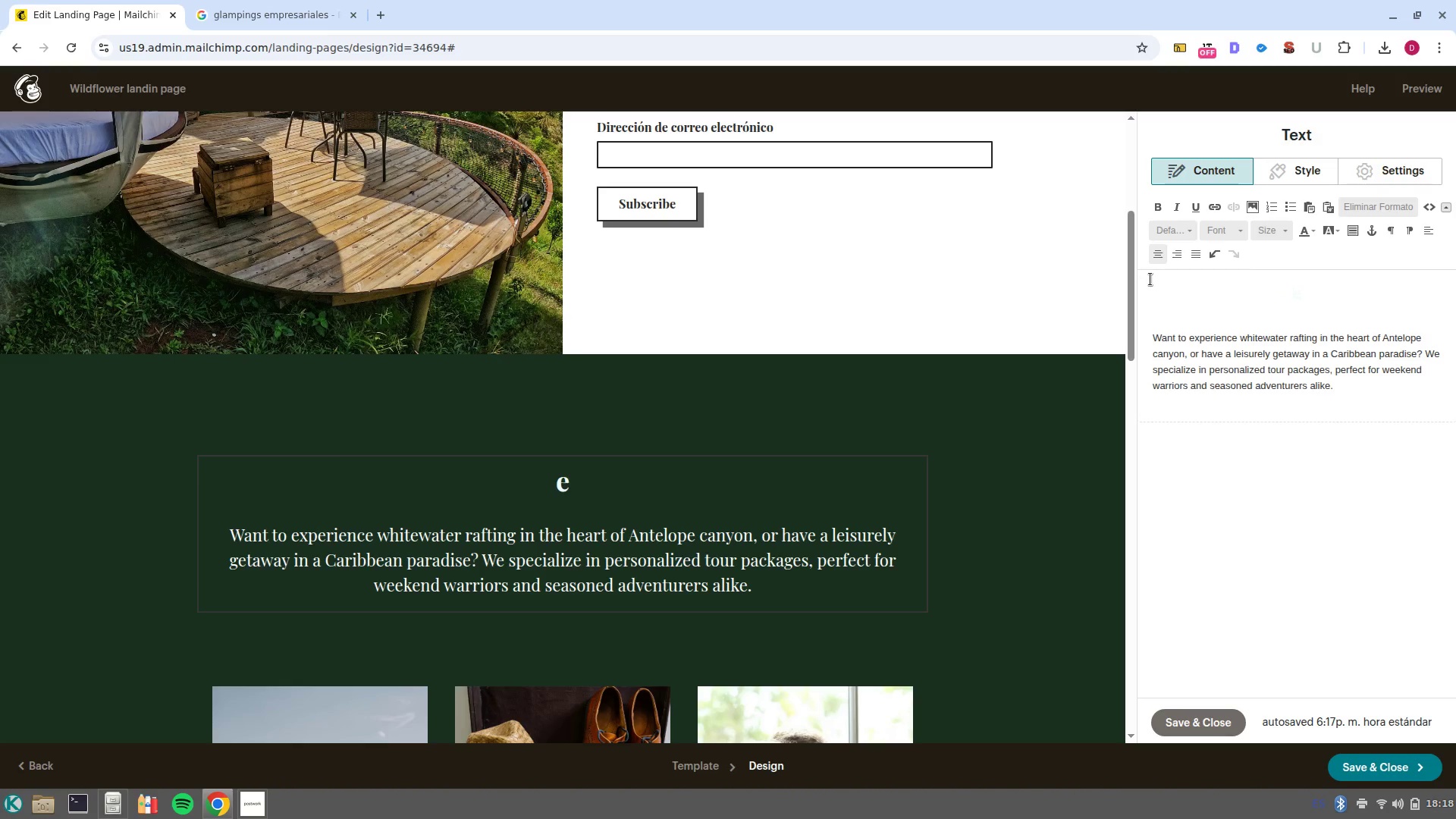 
key(ArrowRight)
 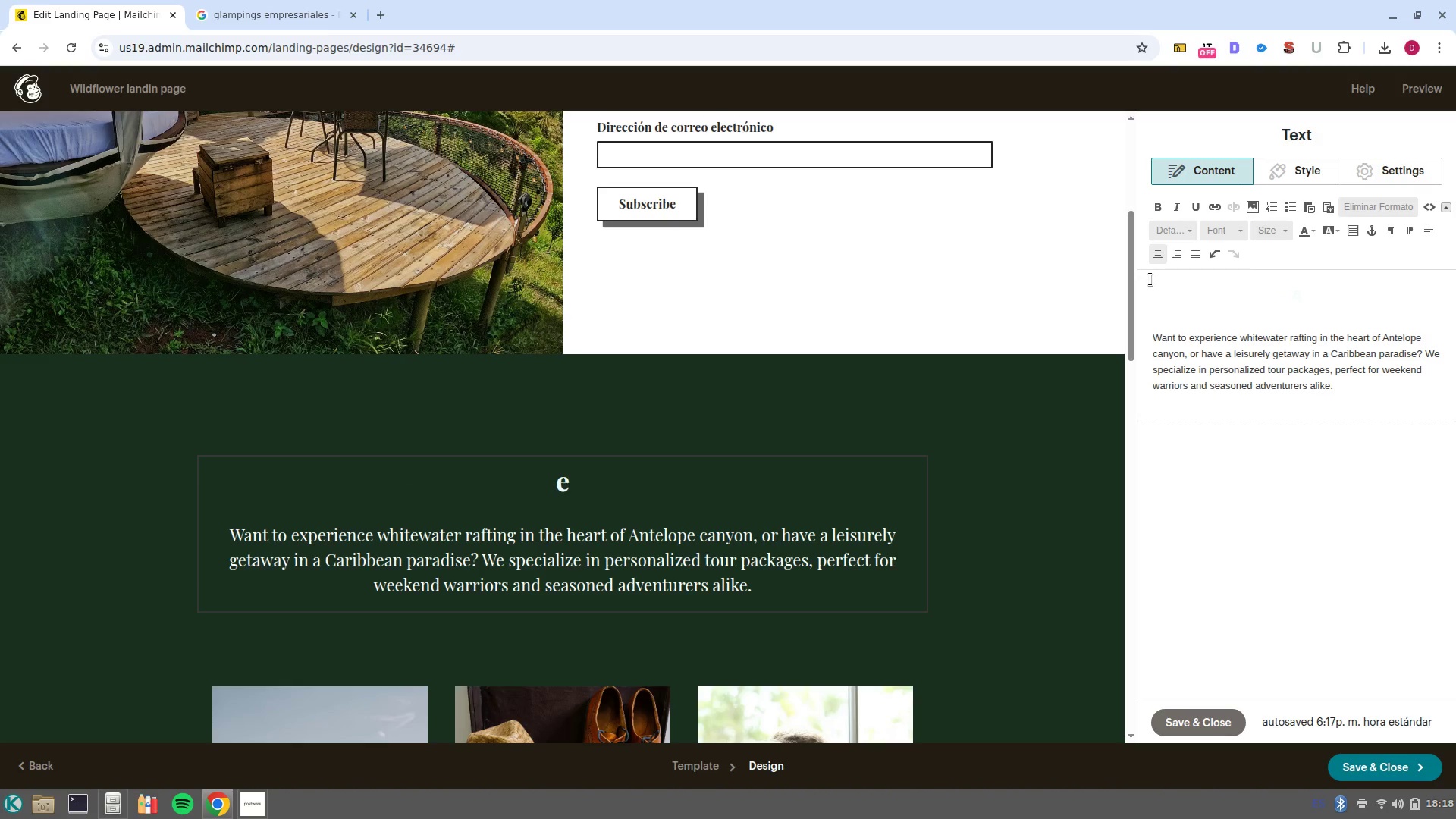 
key(ArrowRight)
 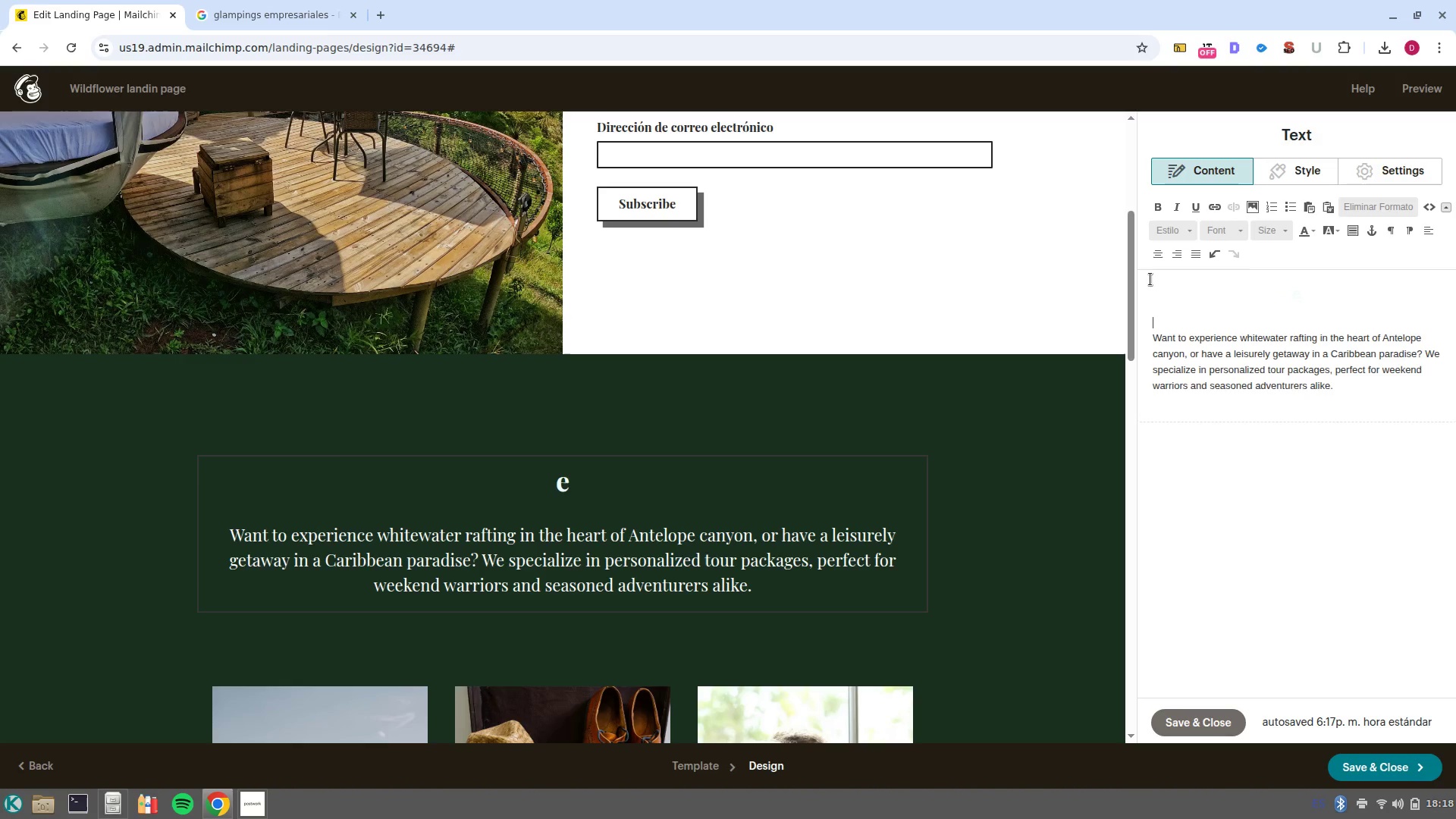 
key(Backspace)
key(Backspace)
type(Reserve with us an enjout )
key(Backspace)
key(Backspace)
type(y )
 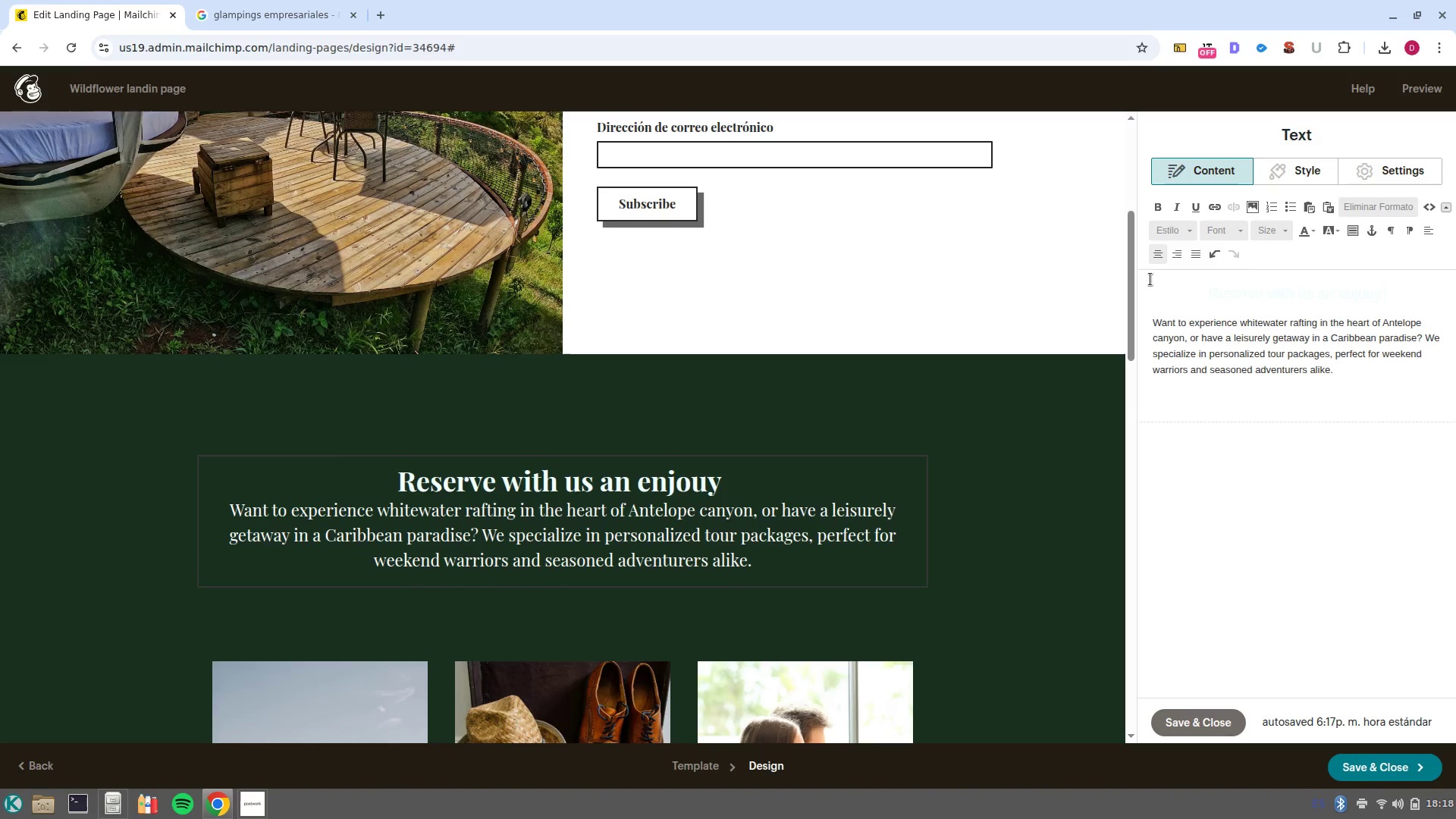 
key(Shift+Enter)
 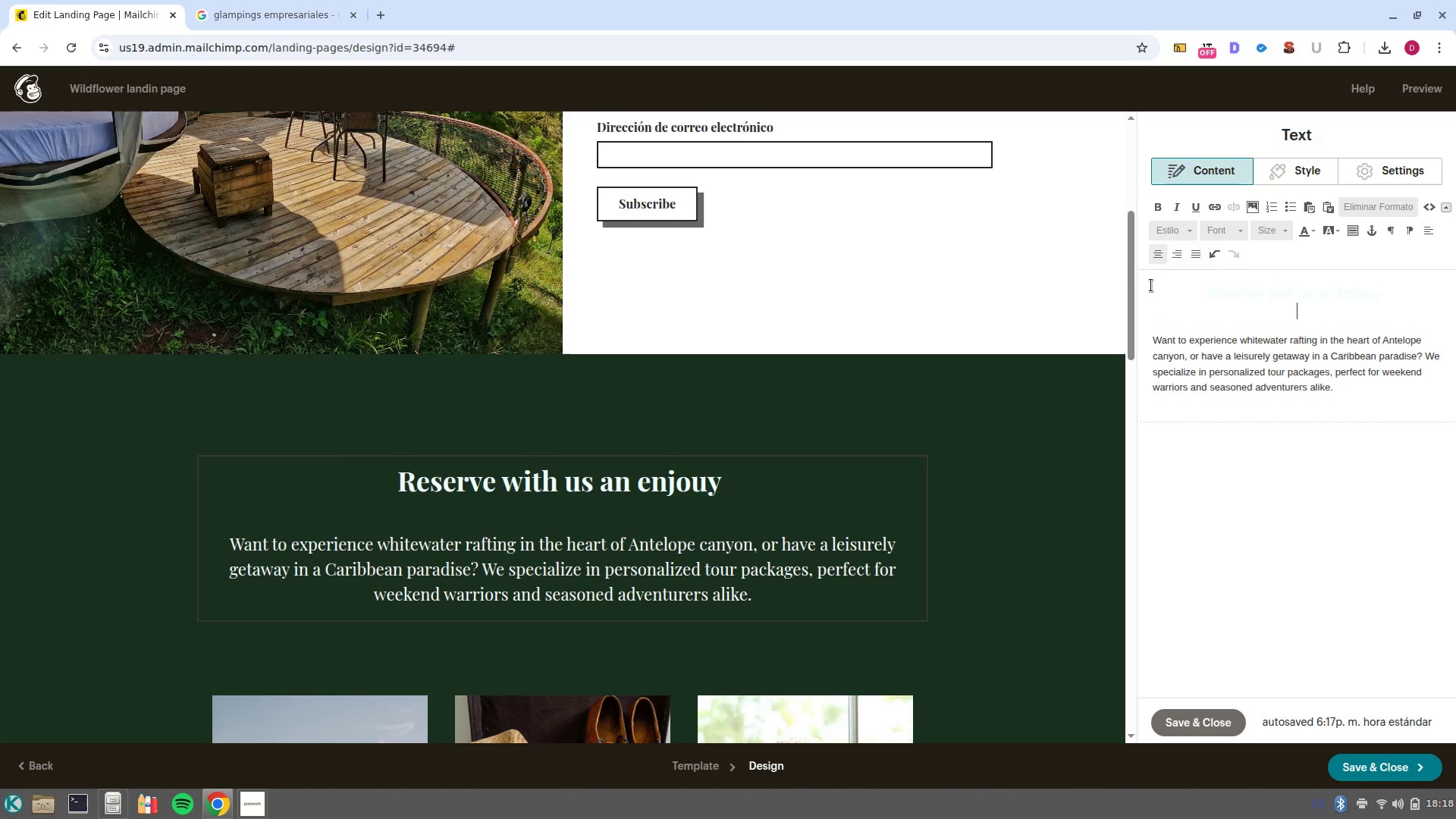 
left_click([1152, 339])
 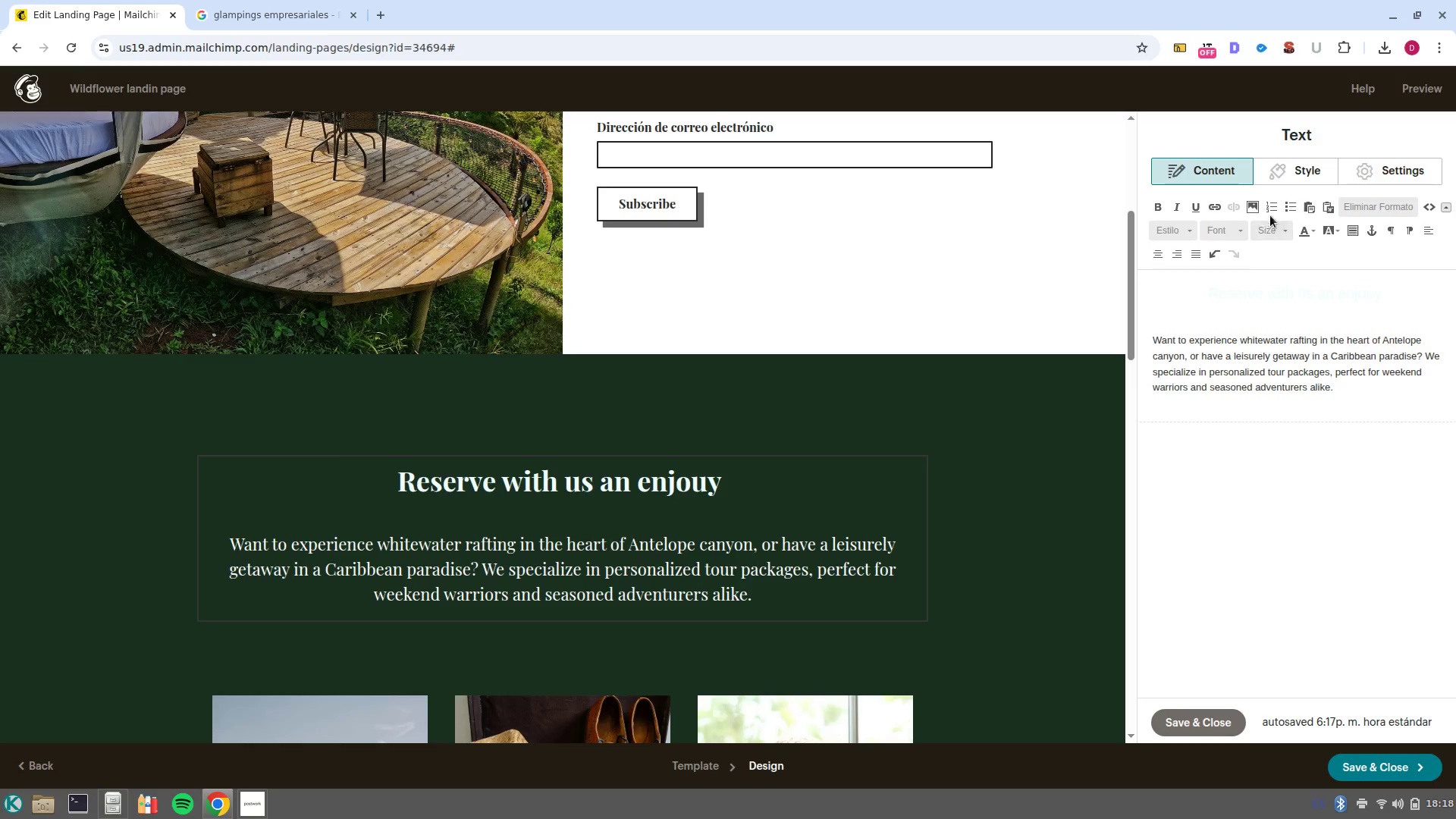 
left_click([1292, 202])
 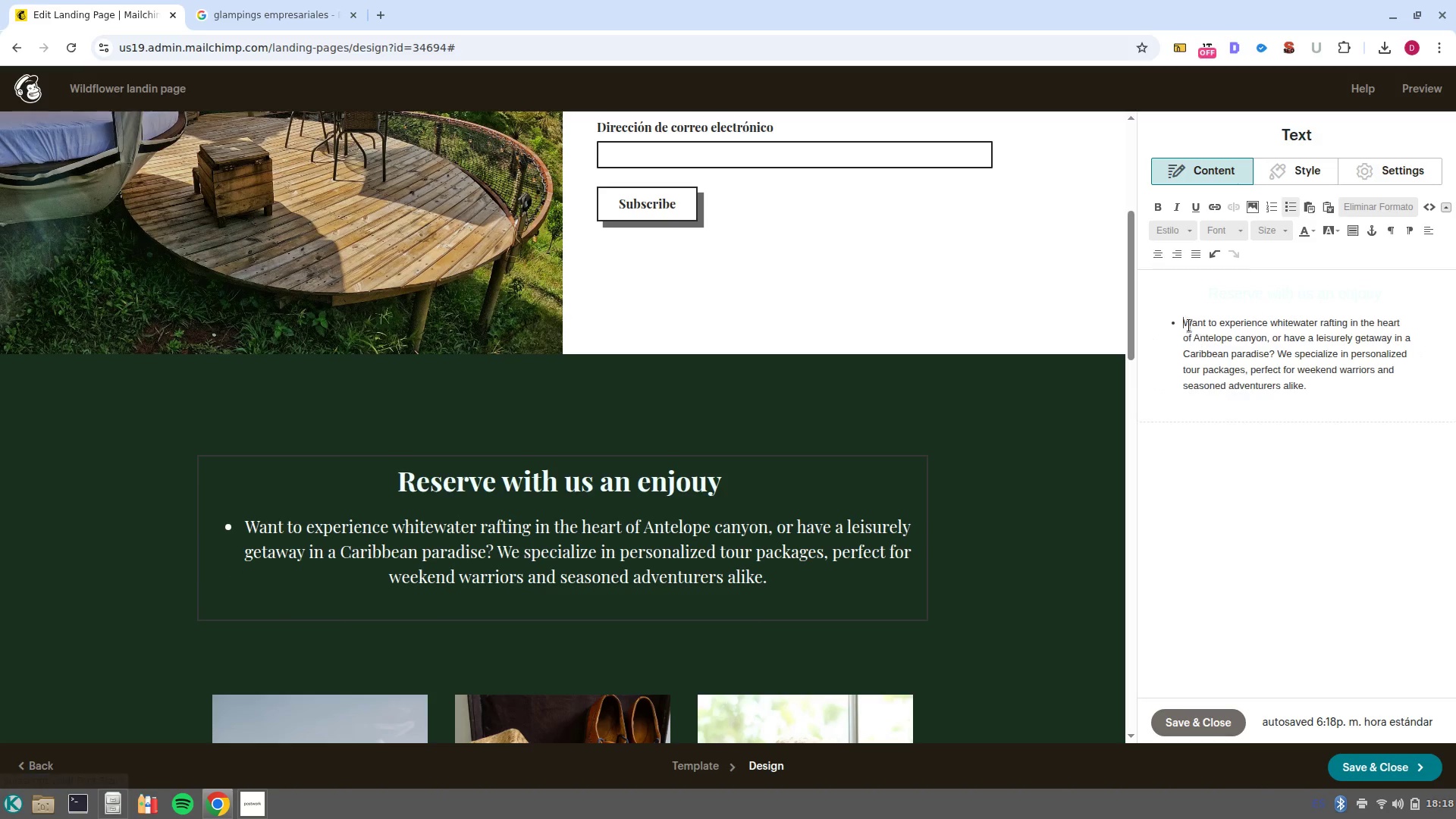 
left_click_drag(start_coordinate=[1181, 323], to_coordinate=[1370, 400])
 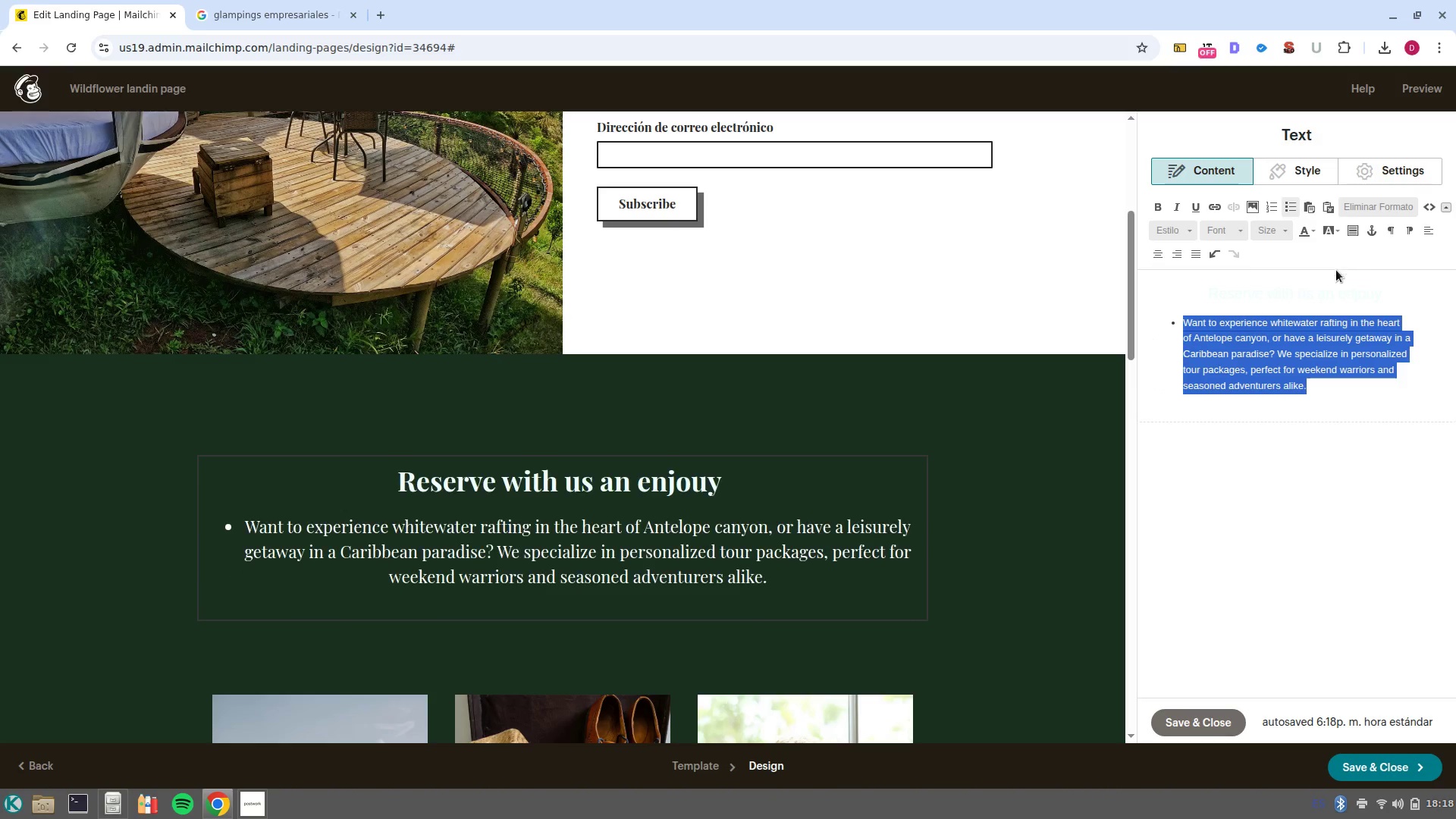 
left_click([1338, 290])
 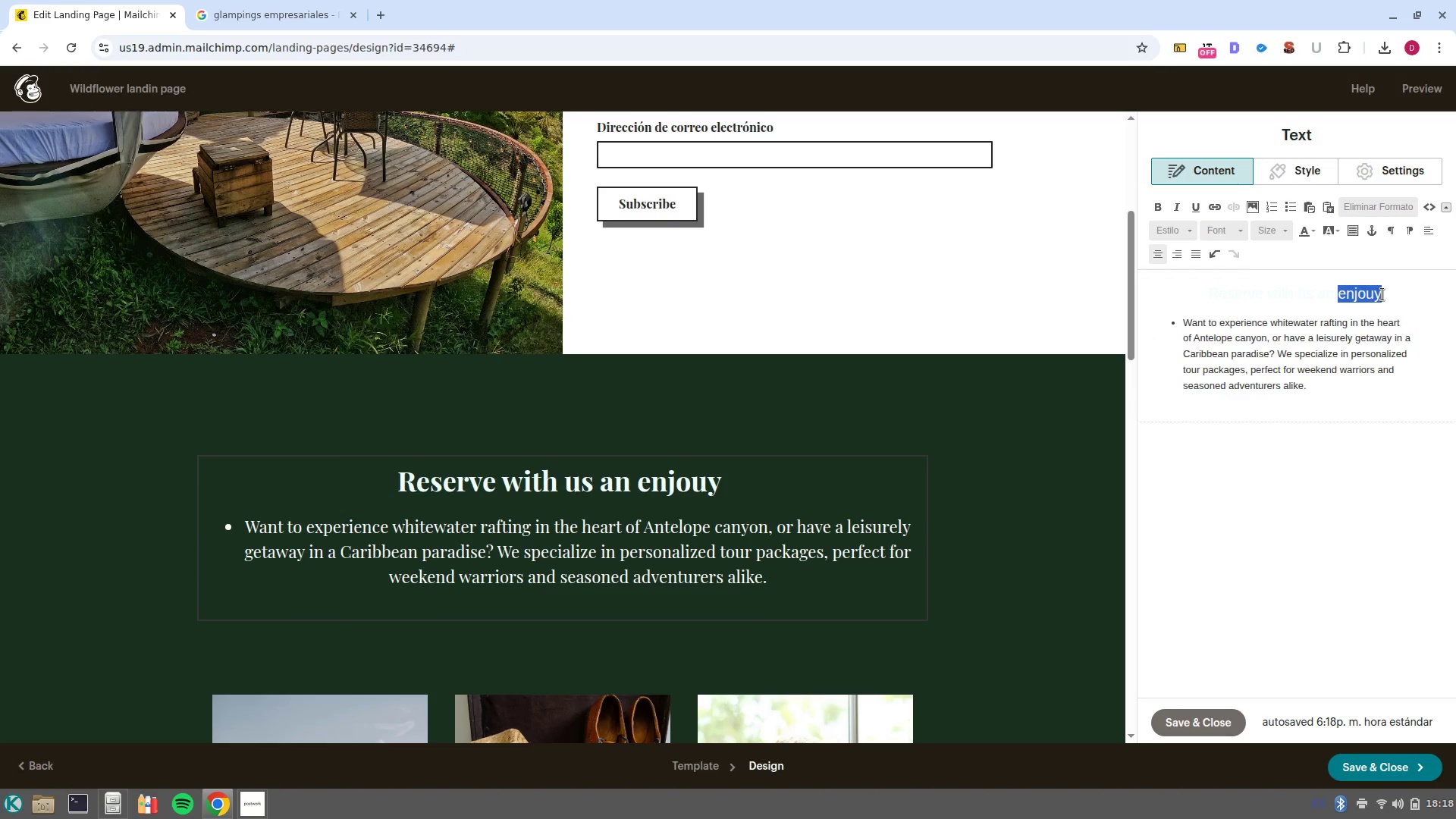 
double_click([1338, 290])
 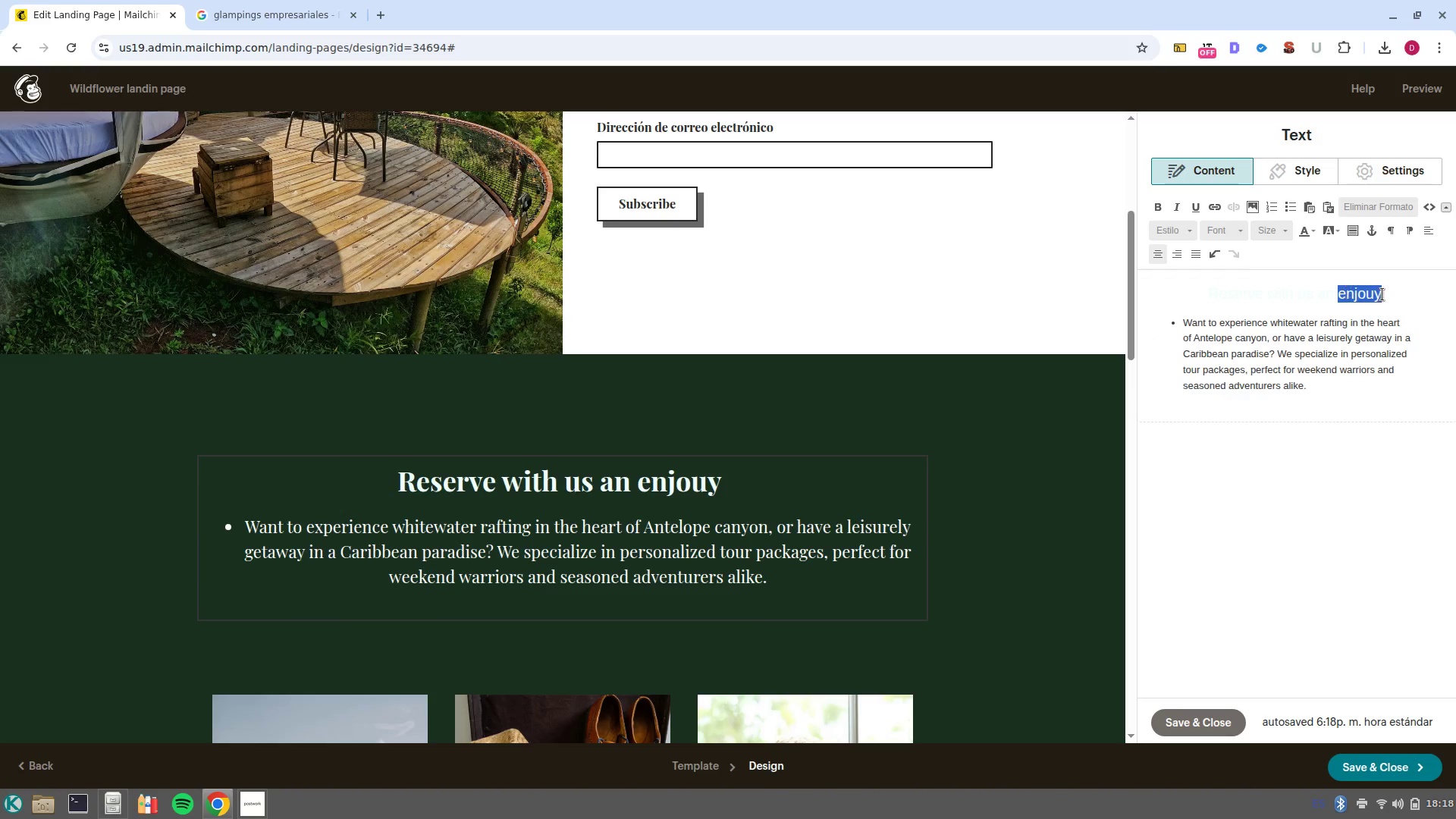 
type(enjoy)
 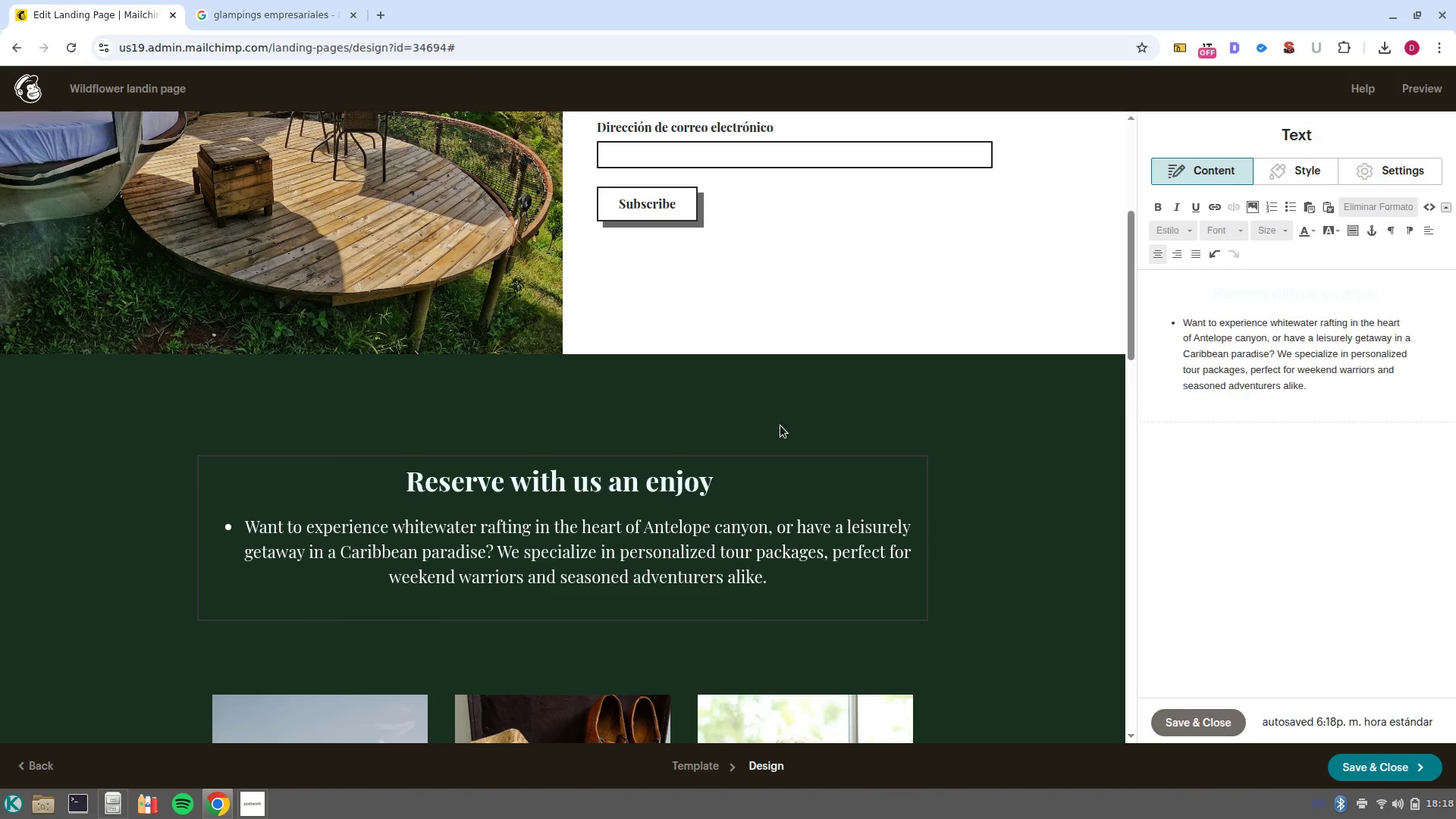 
left_click([1315, 297])
 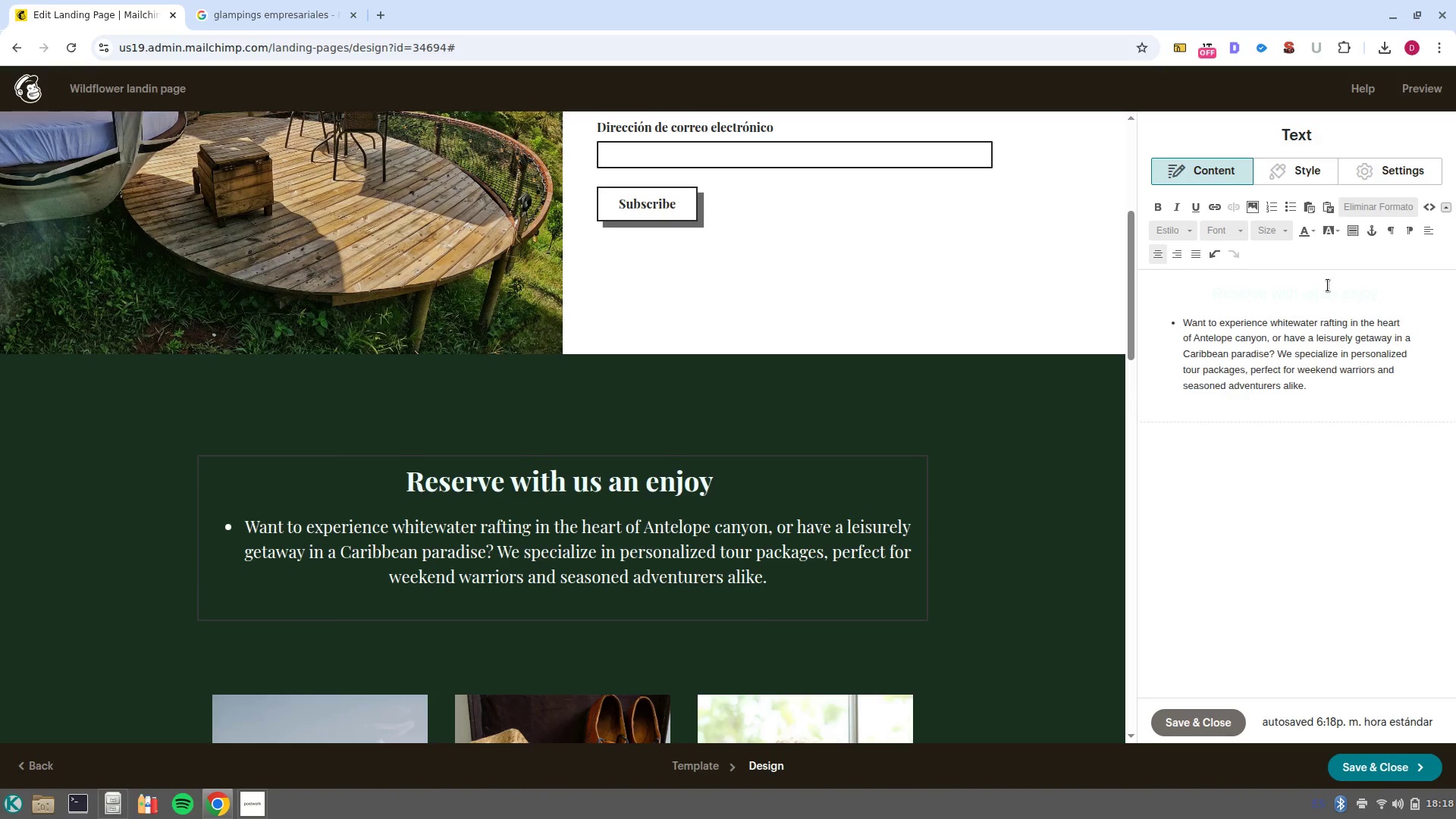 
left_click([1328, 285])
 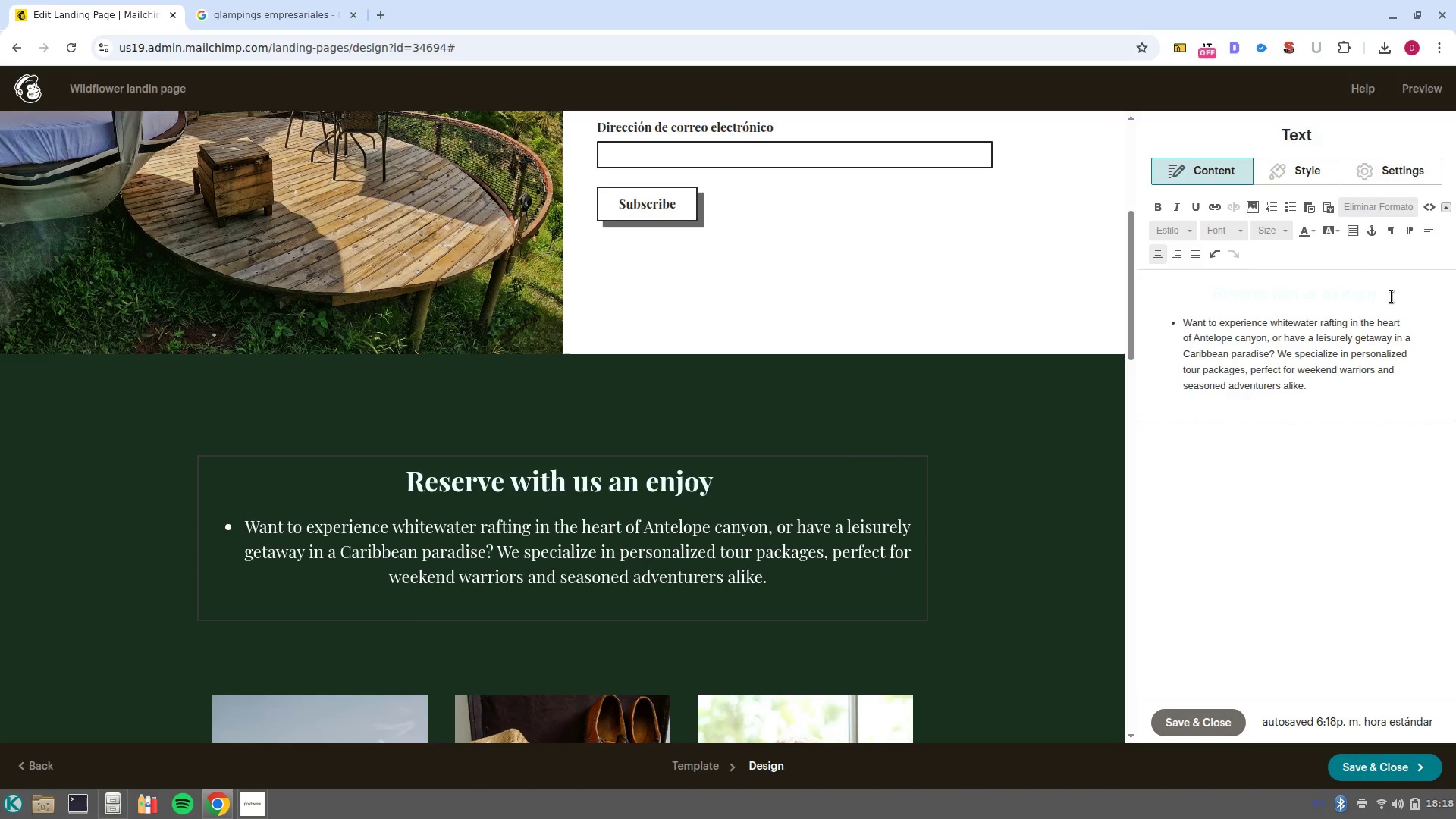 
left_click_drag(start_coordinate=[1391, 291], to_coordinate=[1230, 279])
 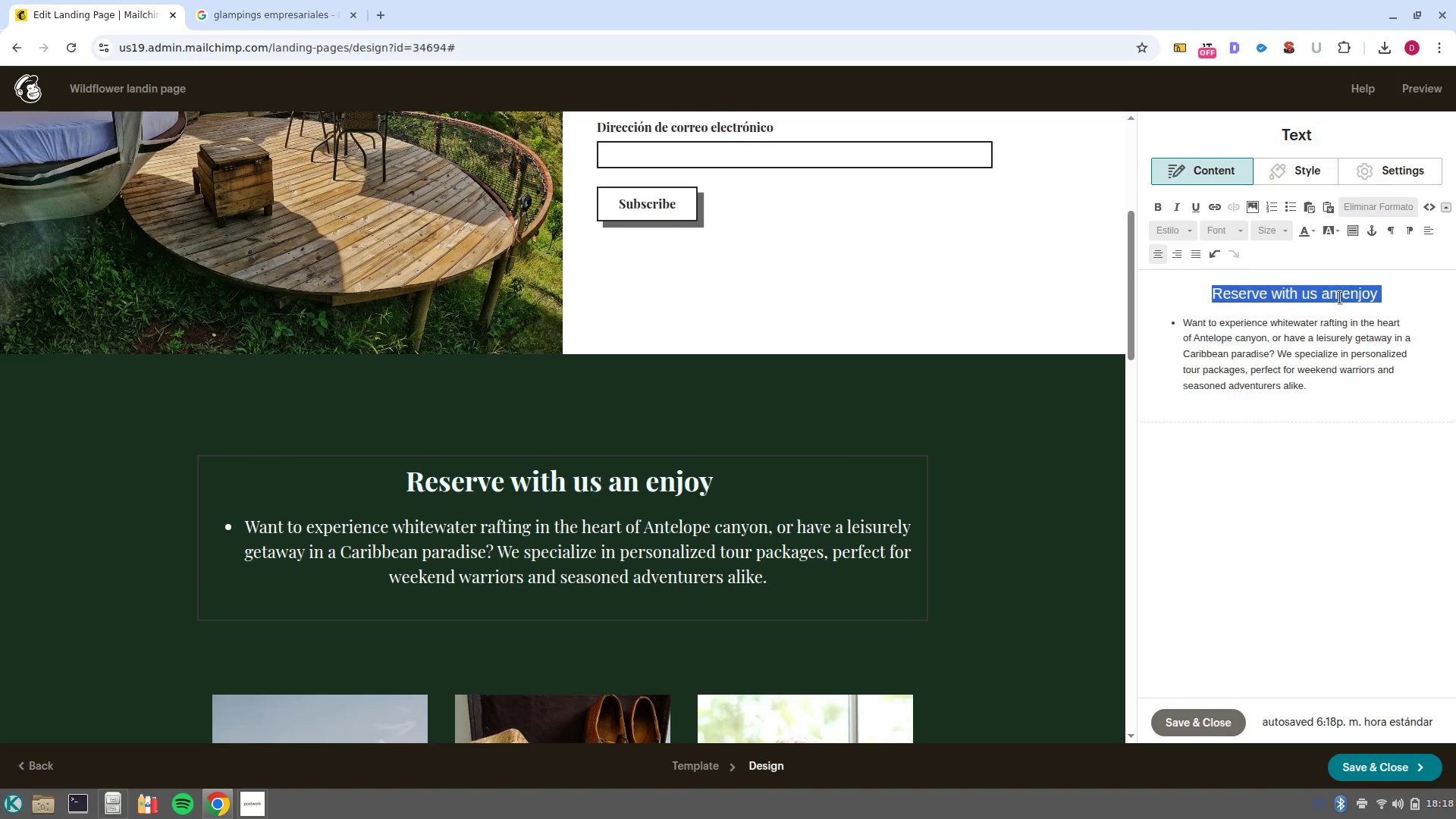 
left_click([1340, 297])
 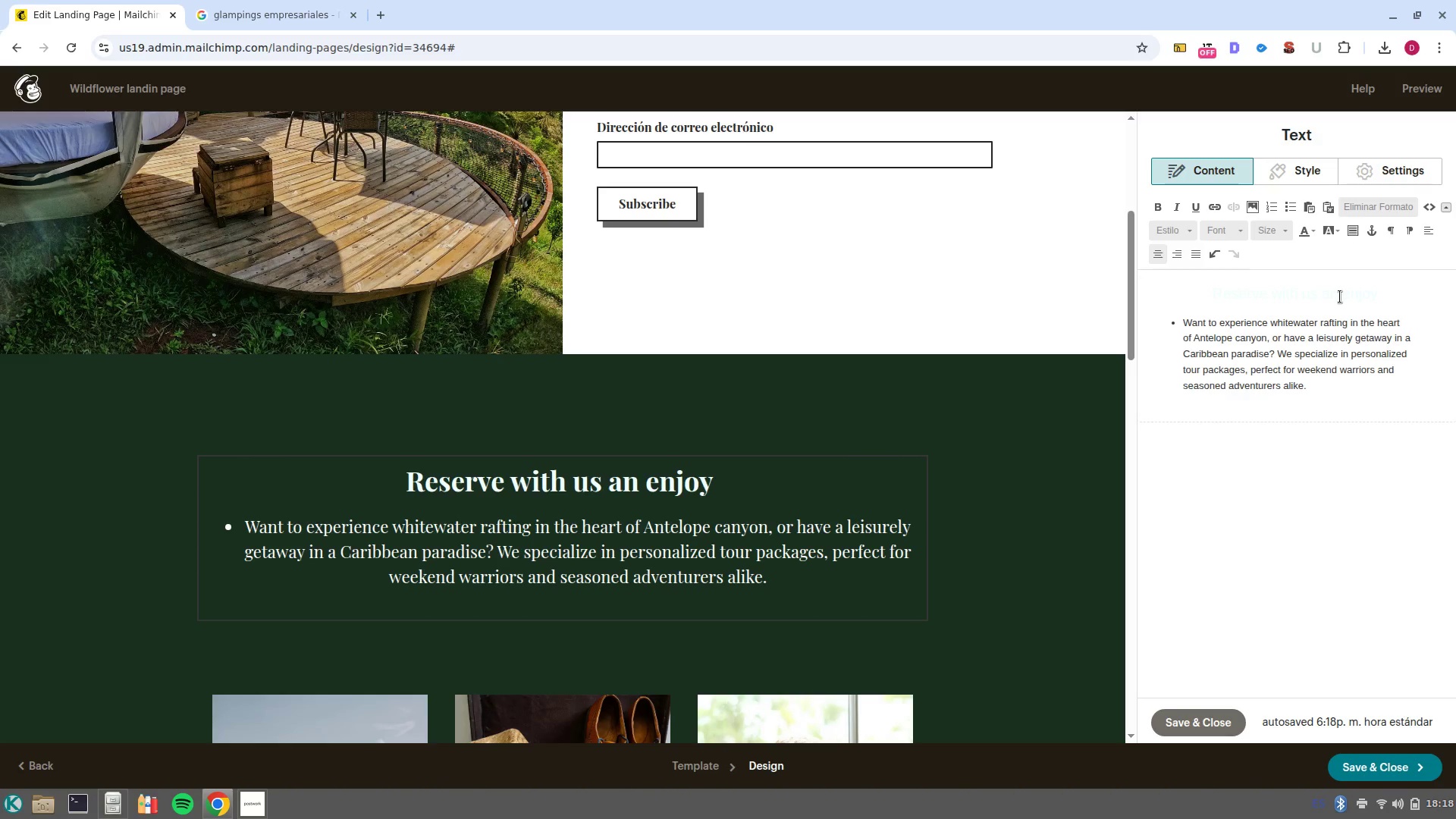 
key(D)
 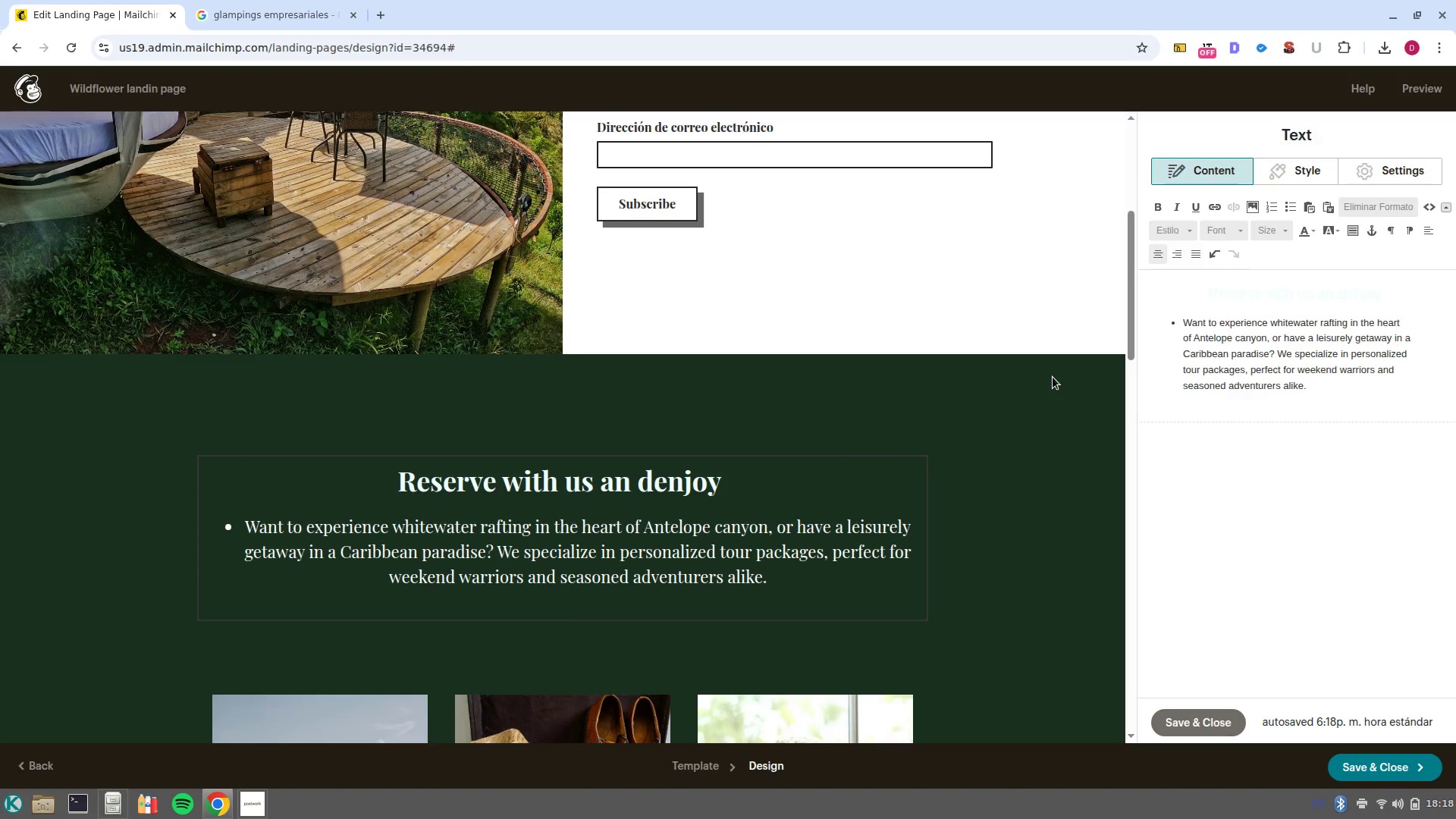 
key(ArrowLeft)
 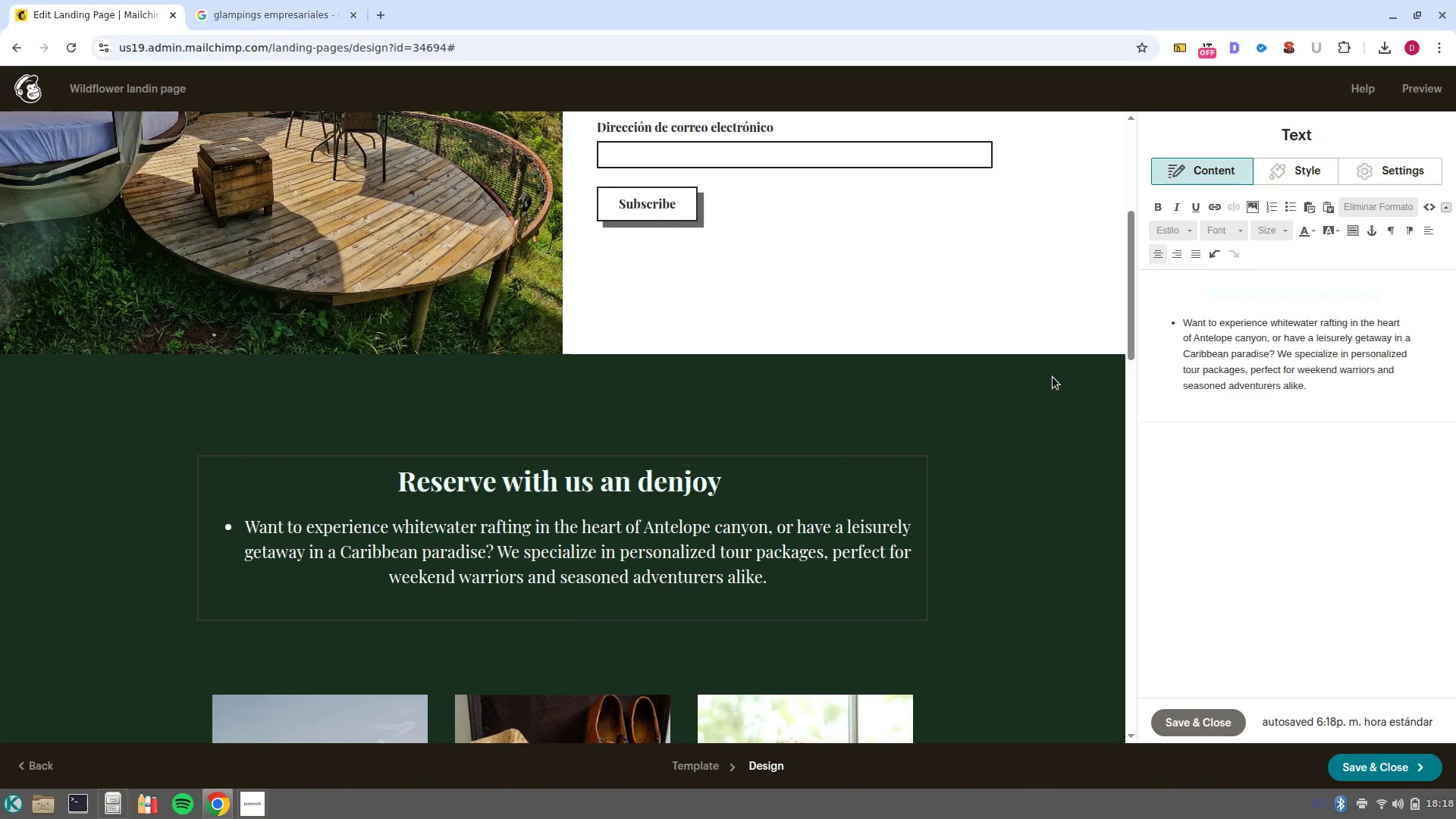 
key(Backspace)
 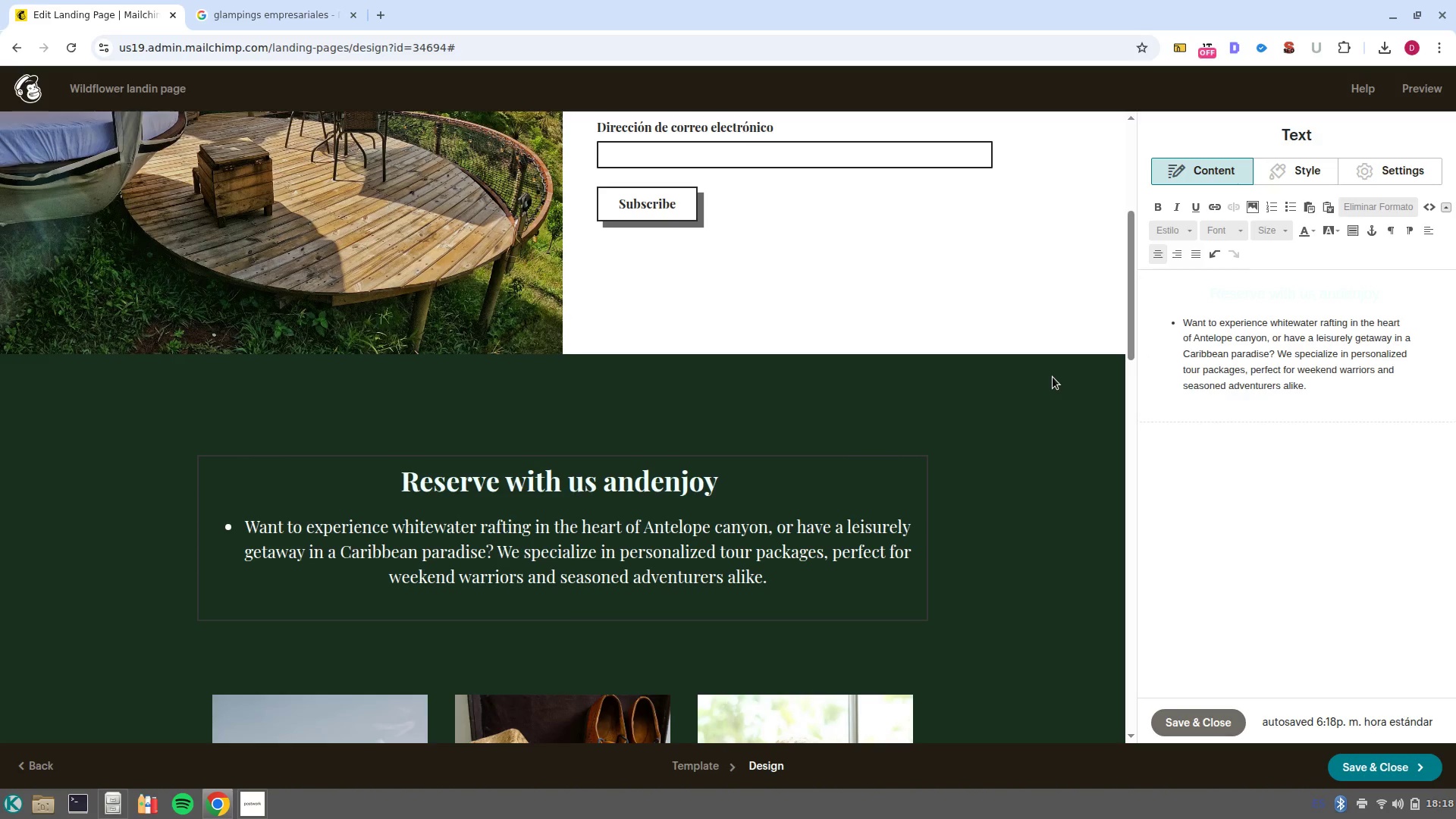 
key(ArrowRight)
 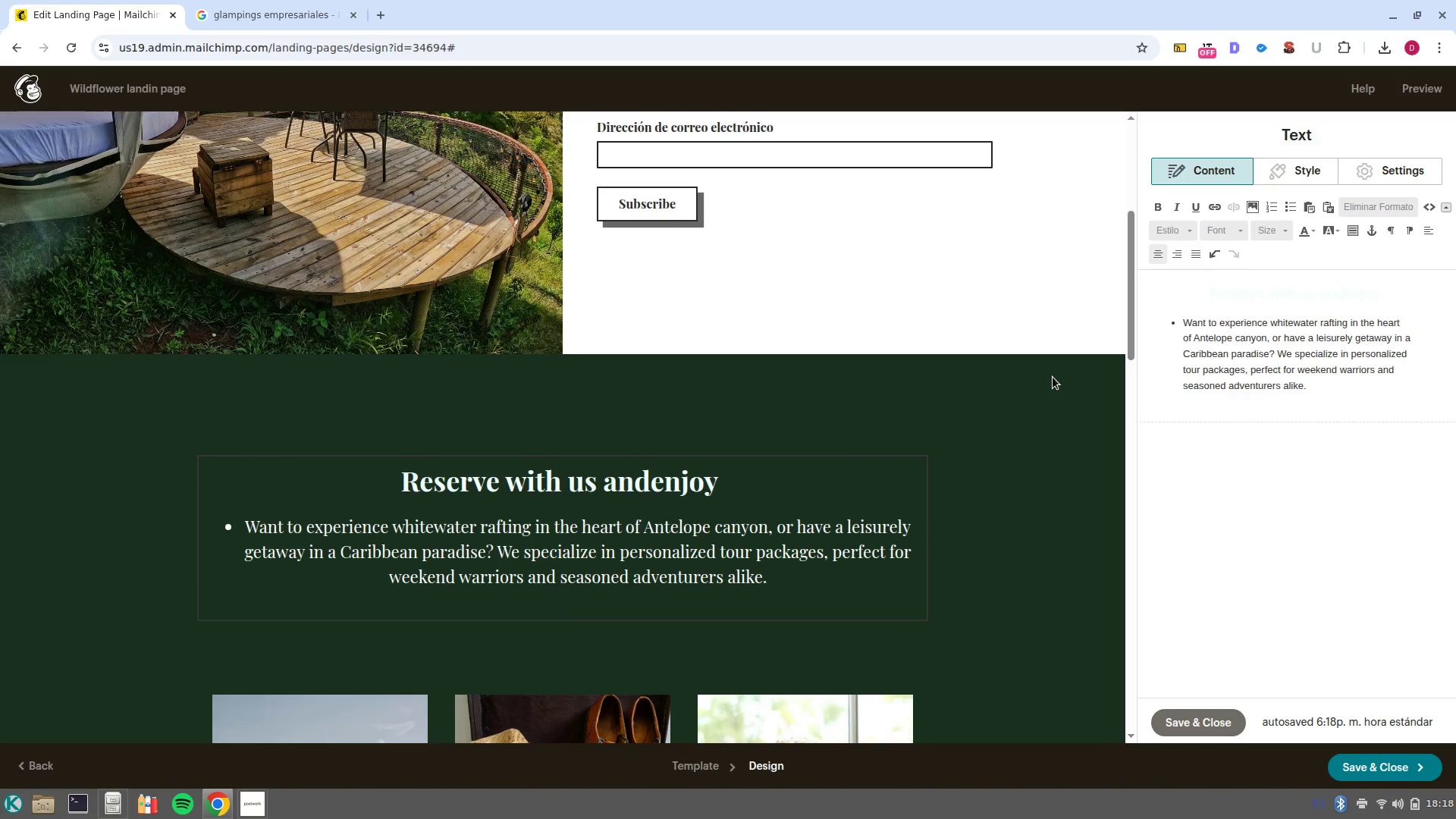 
key(Space)
 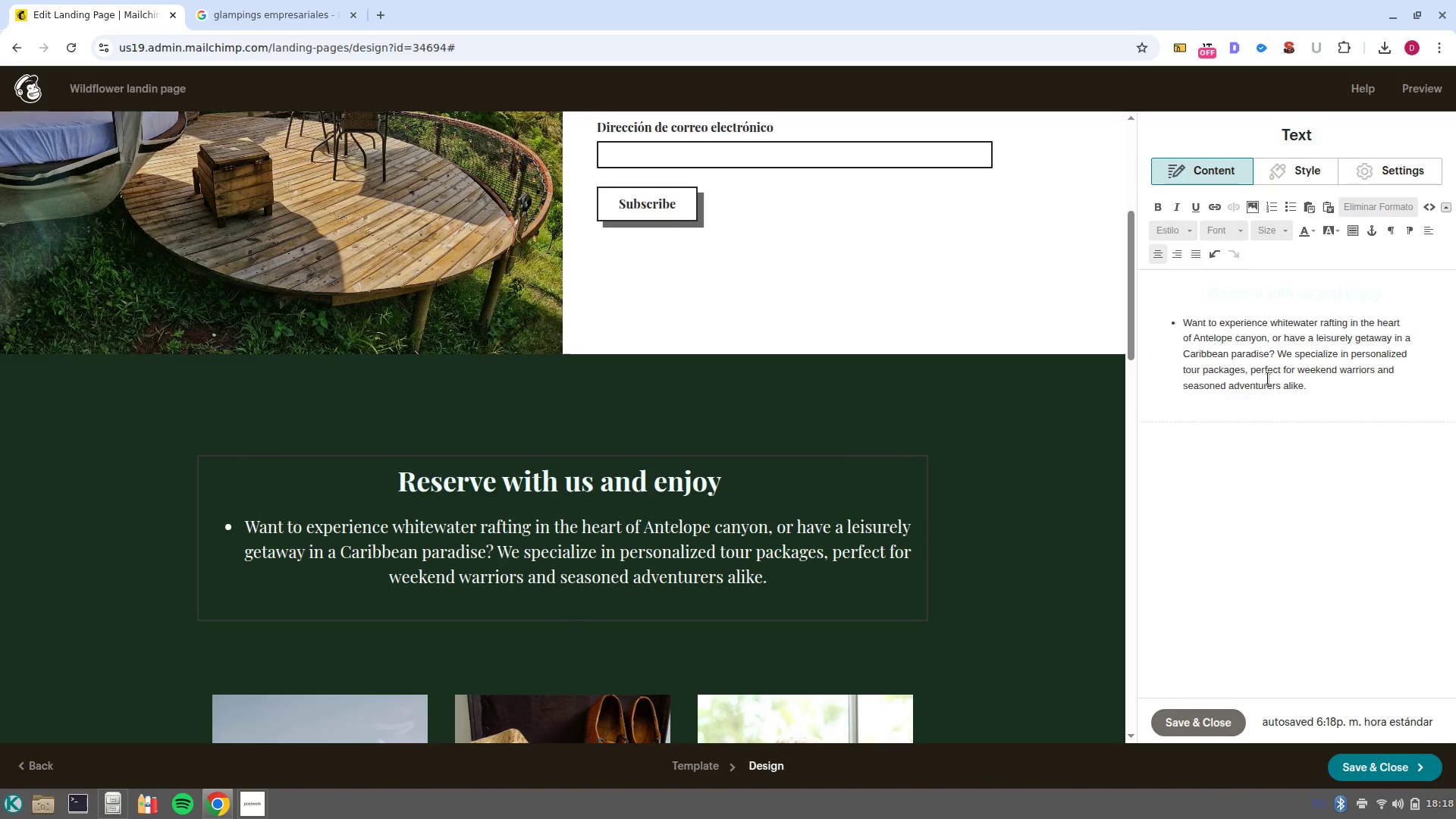 
left_click_drag(start_coordinate=[1316, 391], to_coordinate=[1186, 325])
 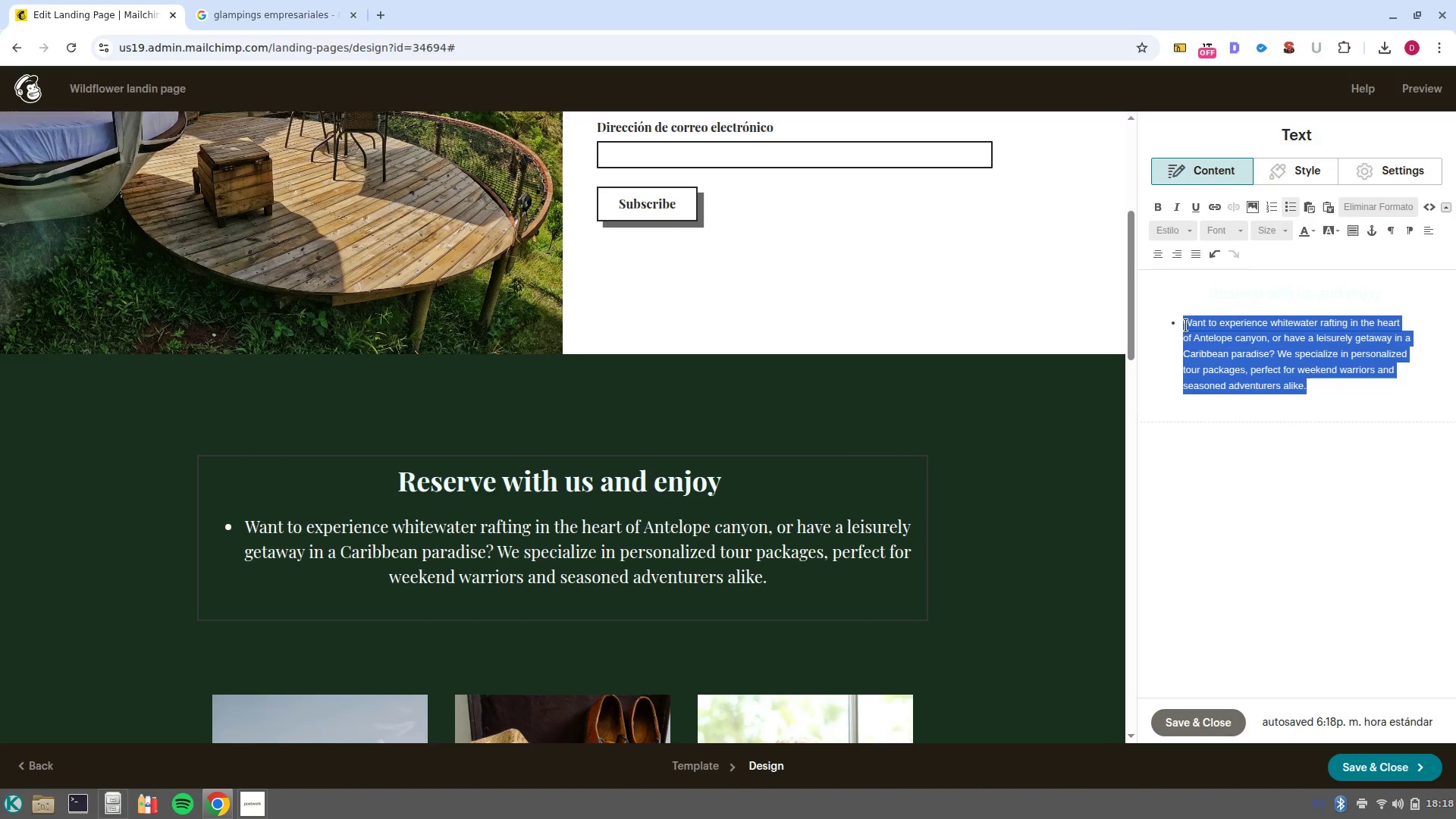 
type(High Speed)
 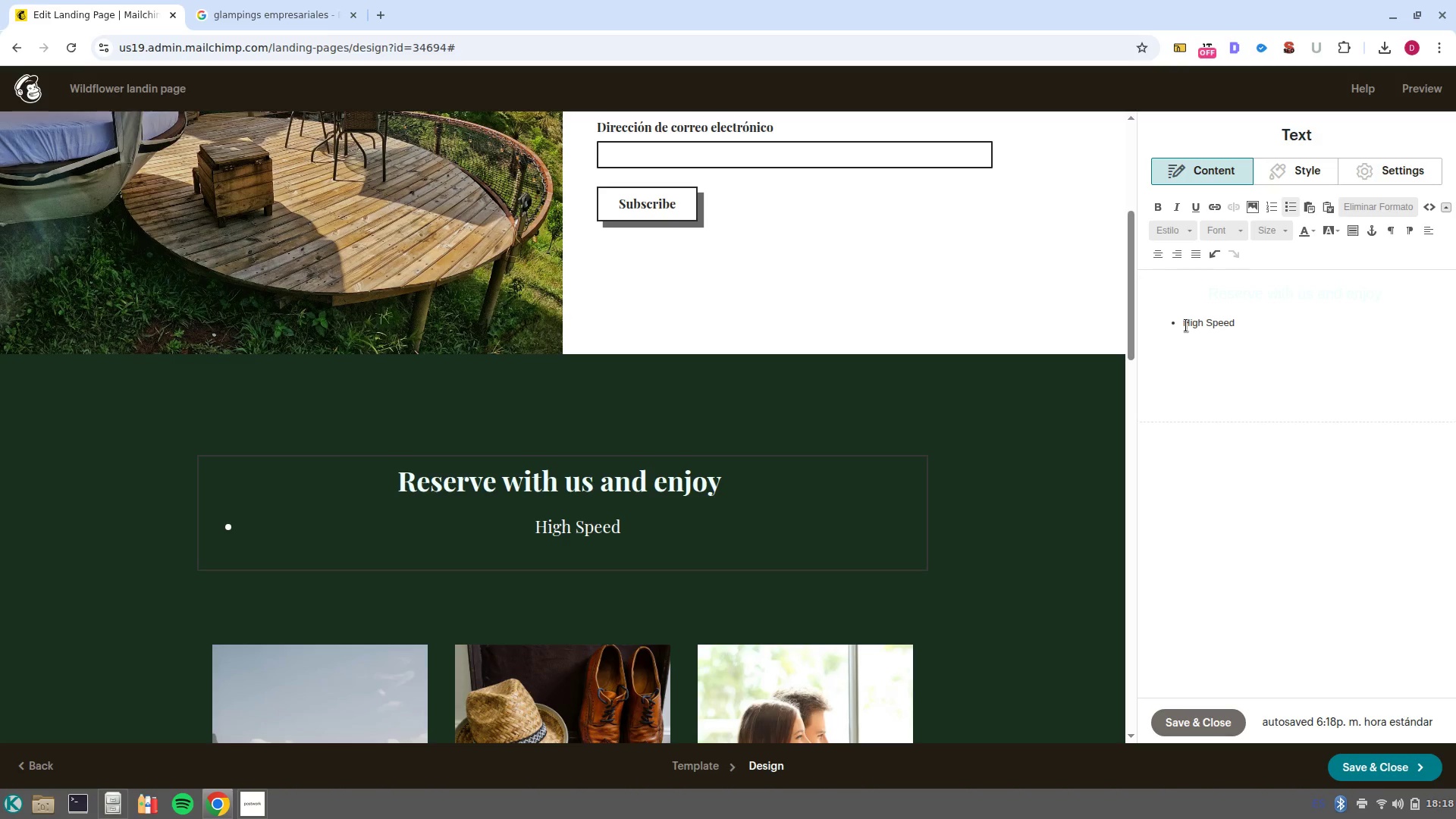 
key(Control+ArrowLeft)
 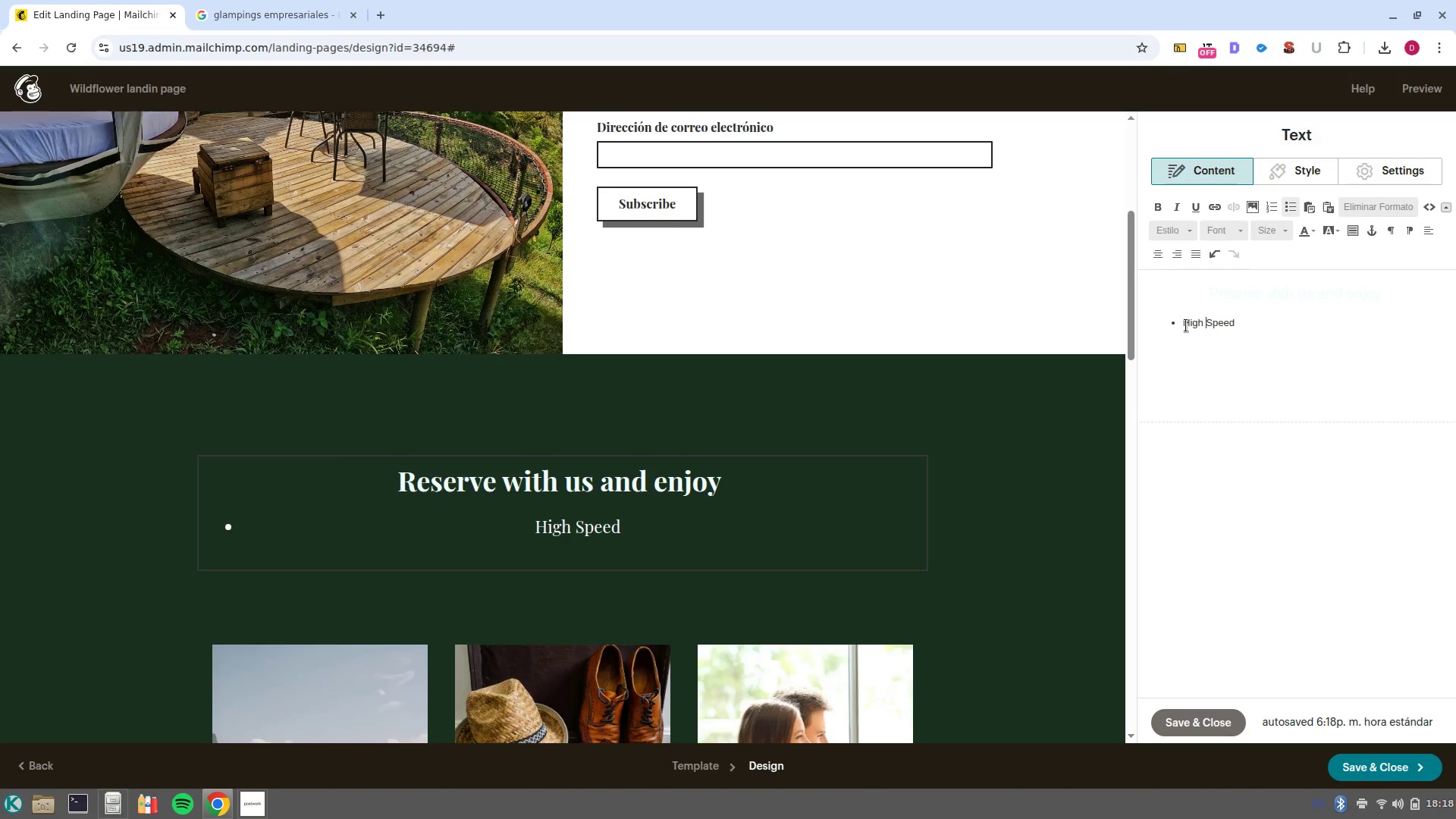 
key(Backspace)
 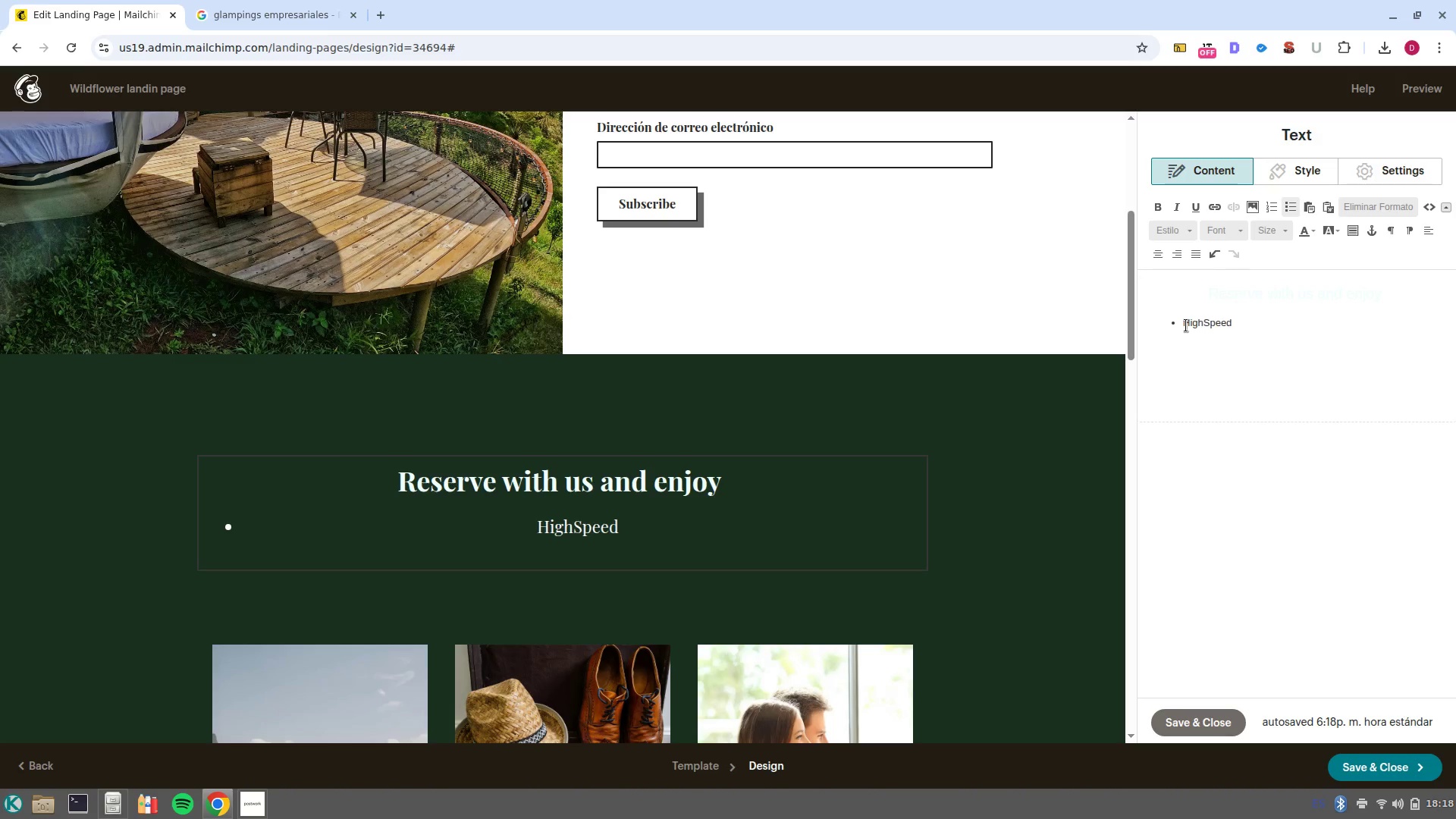 
key(Slash)
 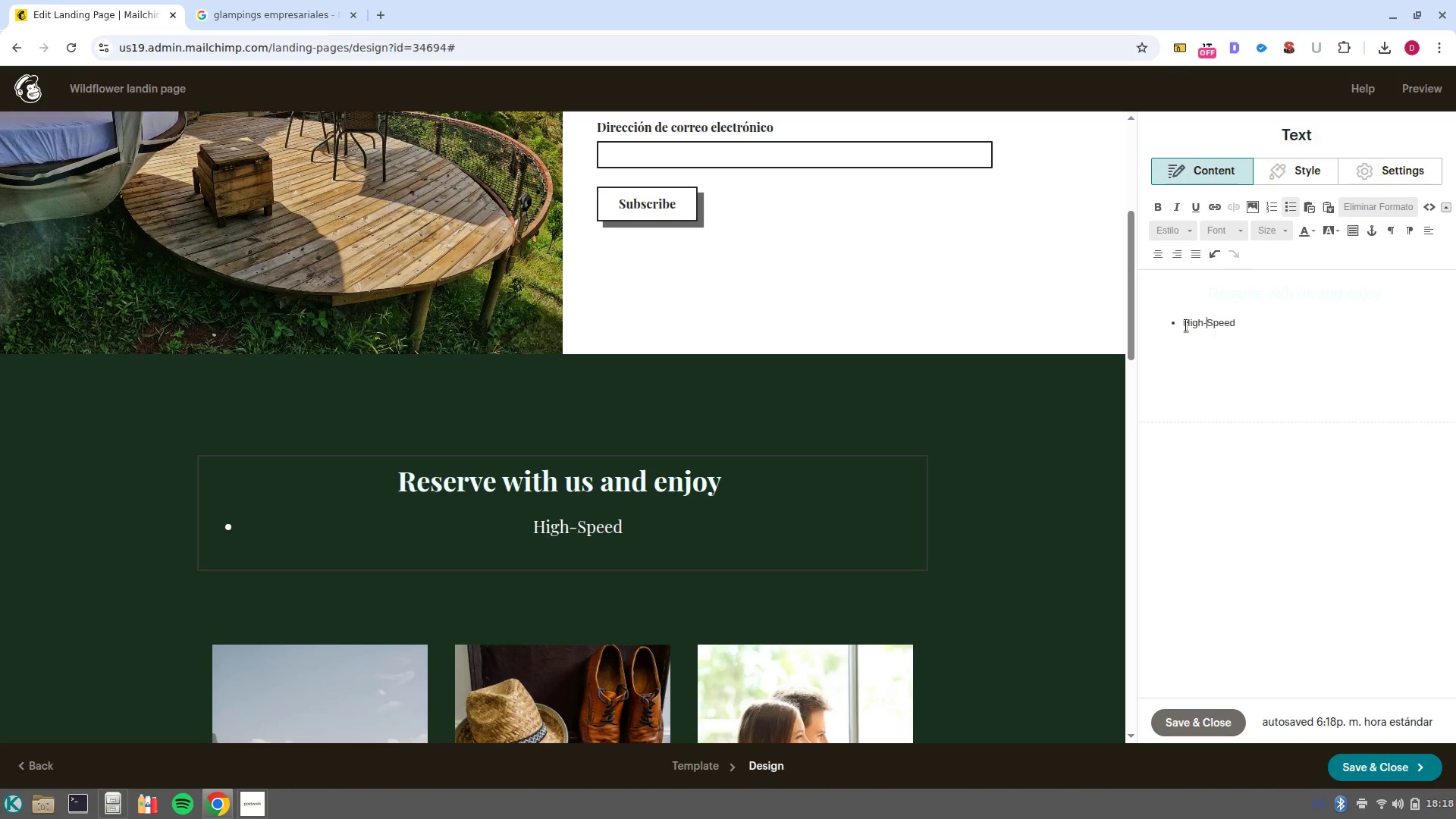 
key(Space)
 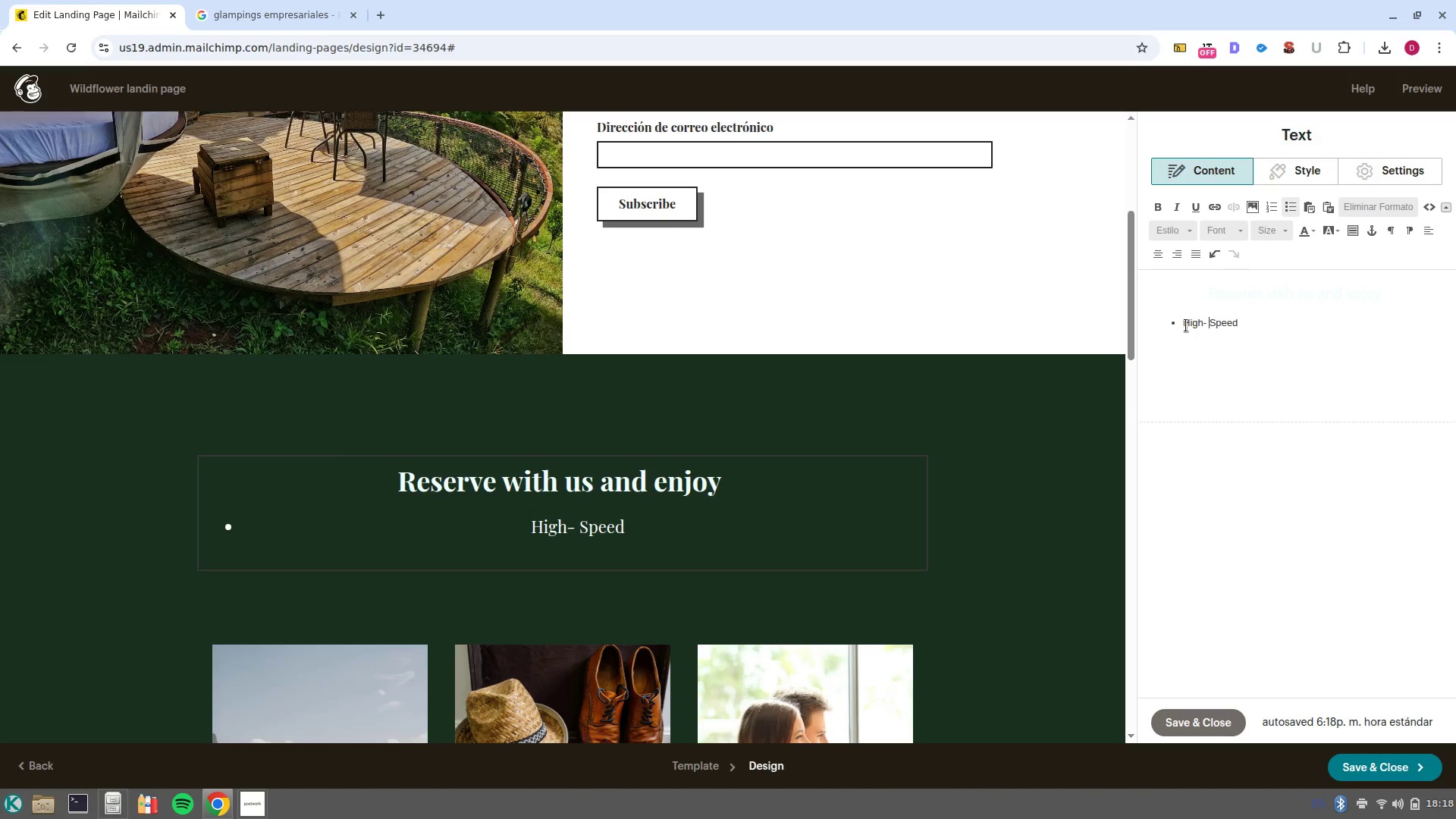 
key(Control+ControlLeft)
 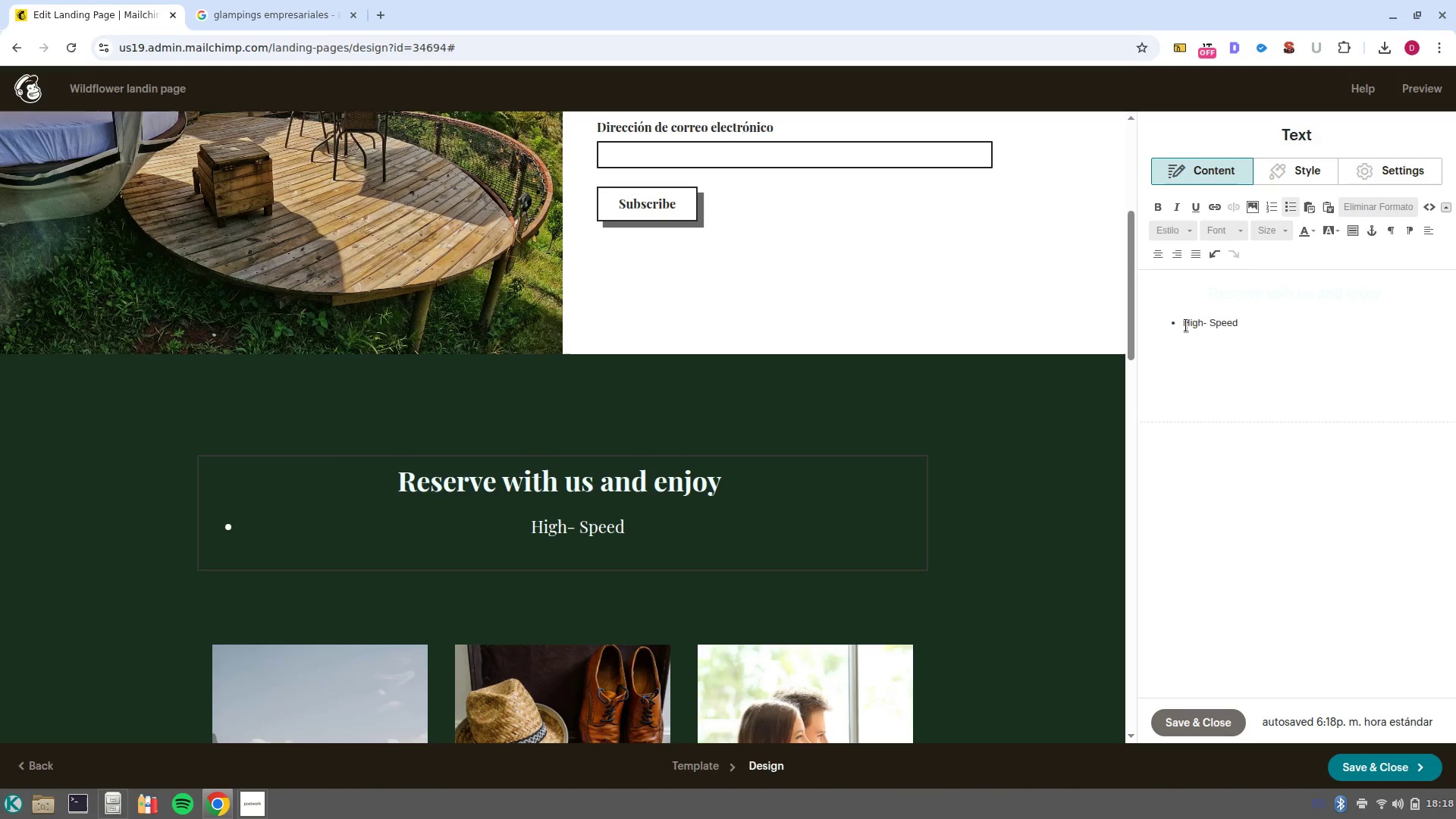 
key(Backspace)
 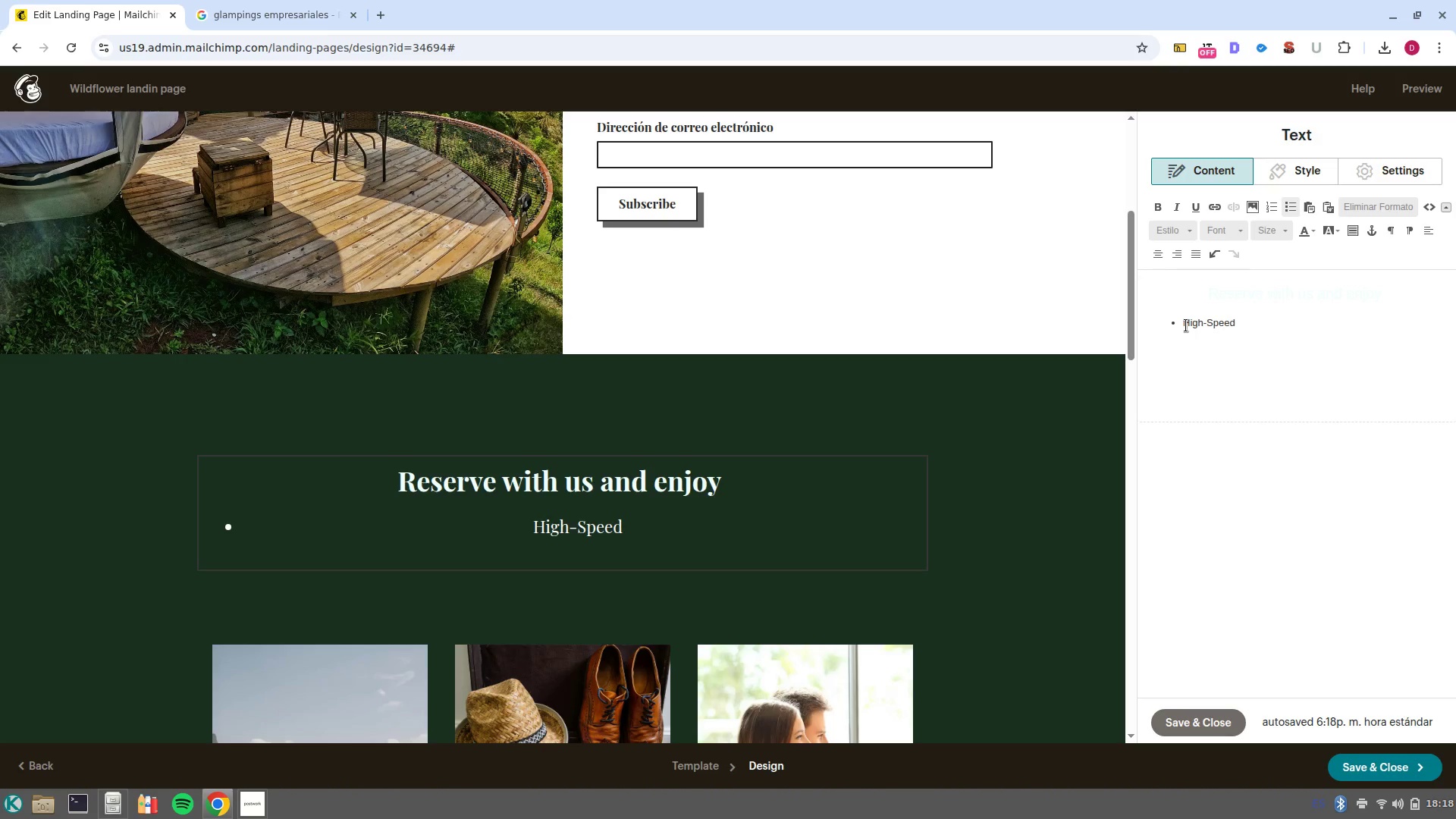 
key(Control+ArrowRight)
 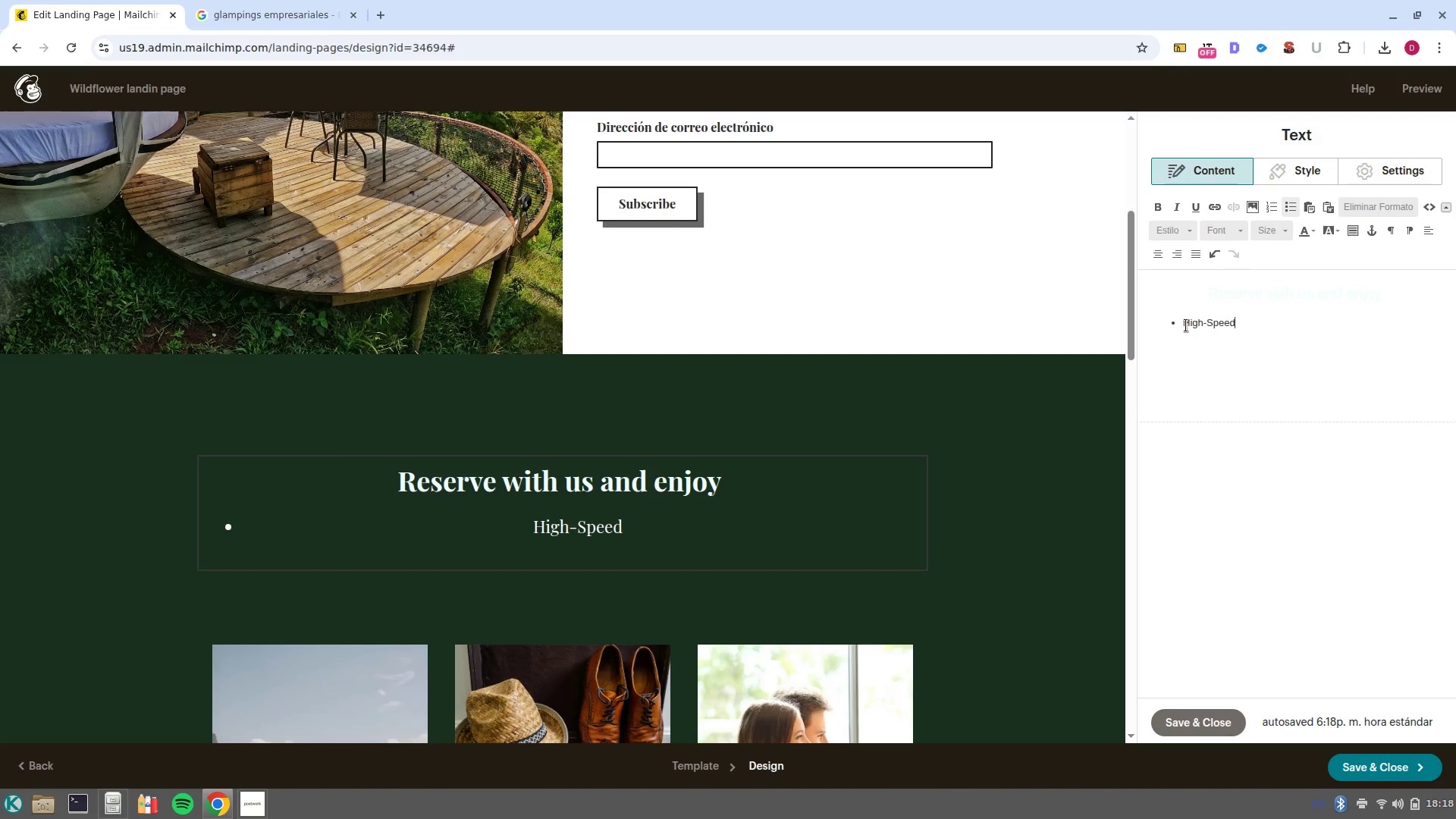 
type( conectivity> Reliable Wi/fi in the H)
key(Backspace)
type(hearth of nature)
 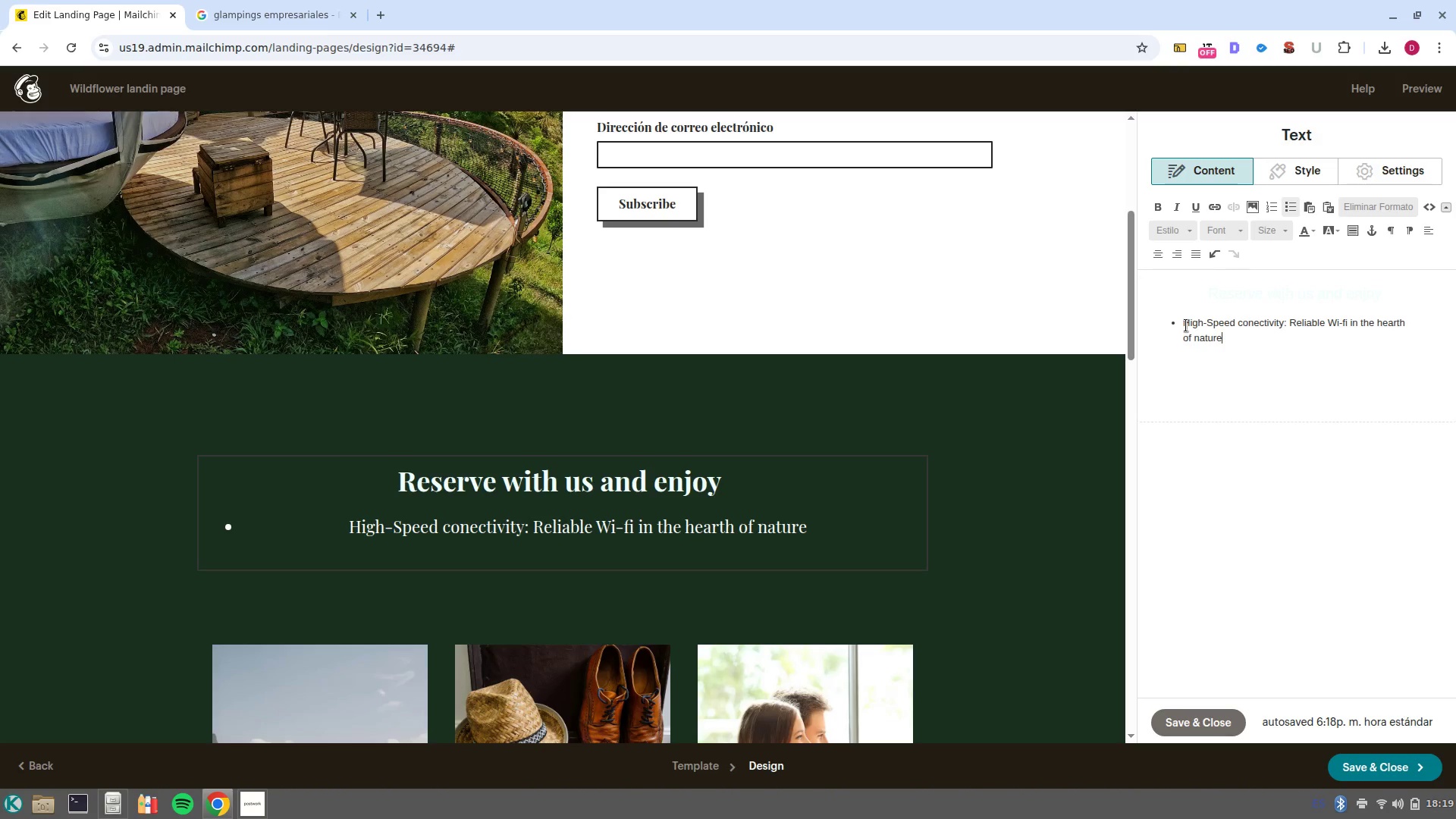 
key(Period)
 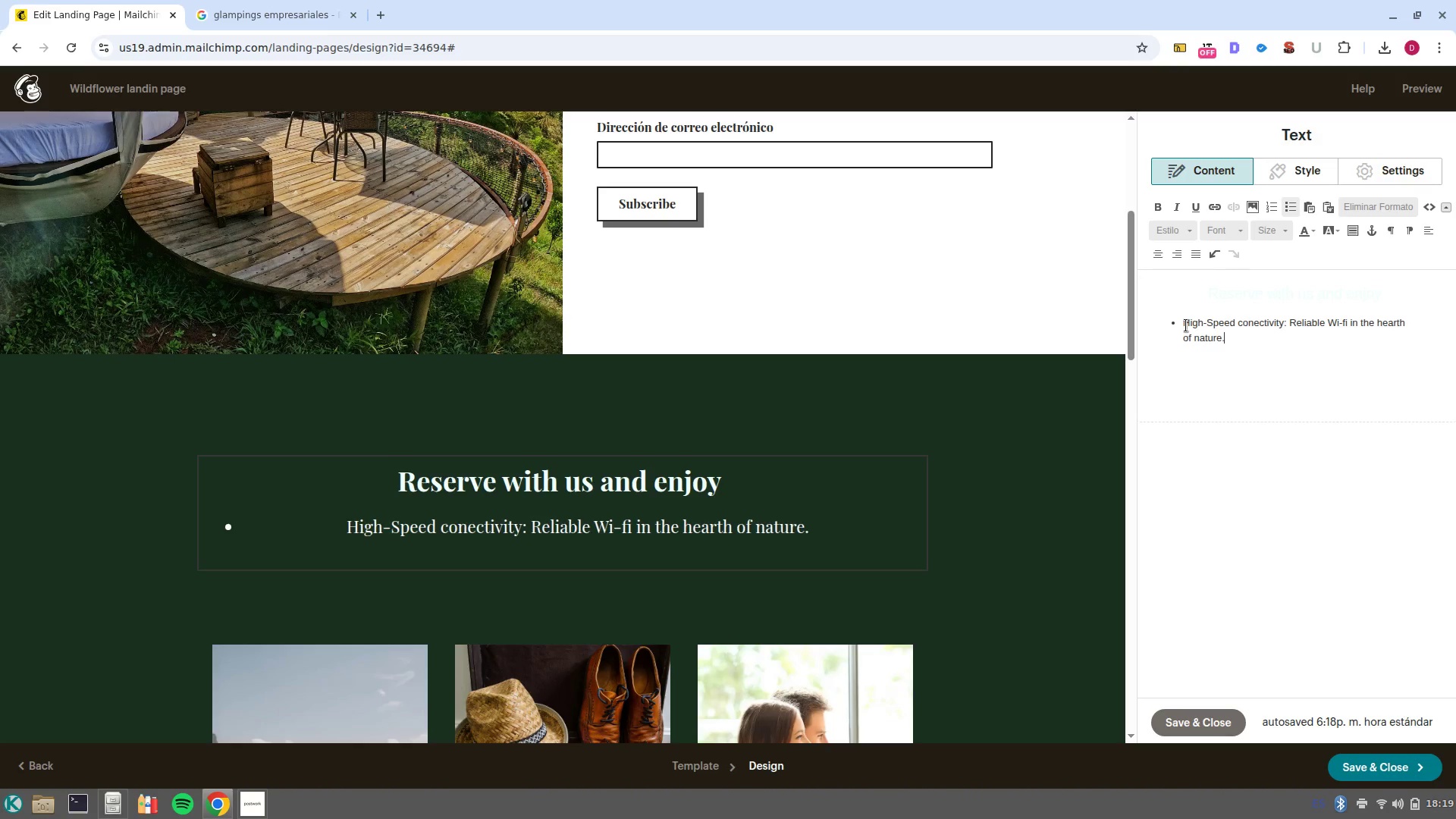 
key(Enter)
 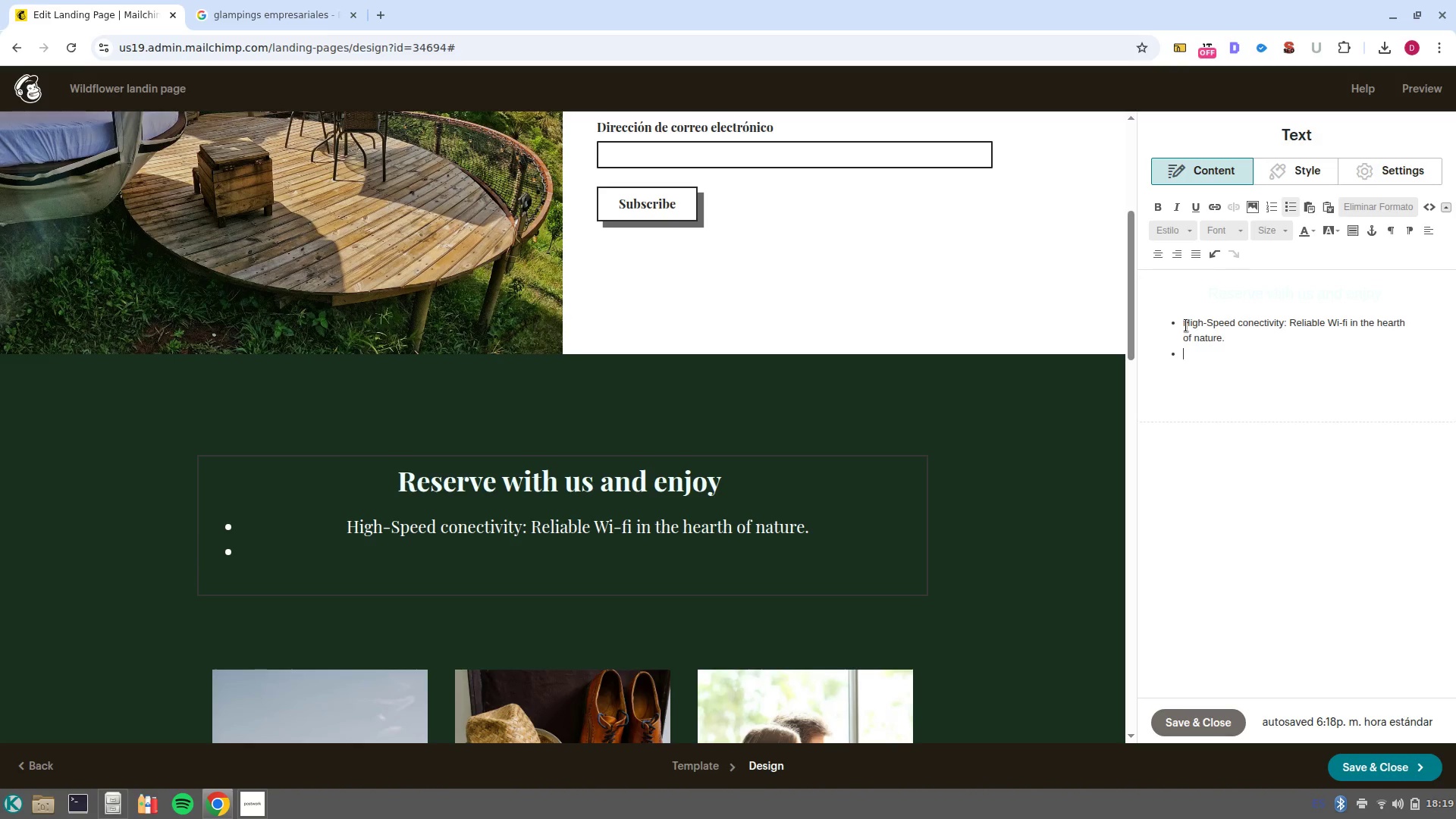 
type(Private Meetings Spaces)
 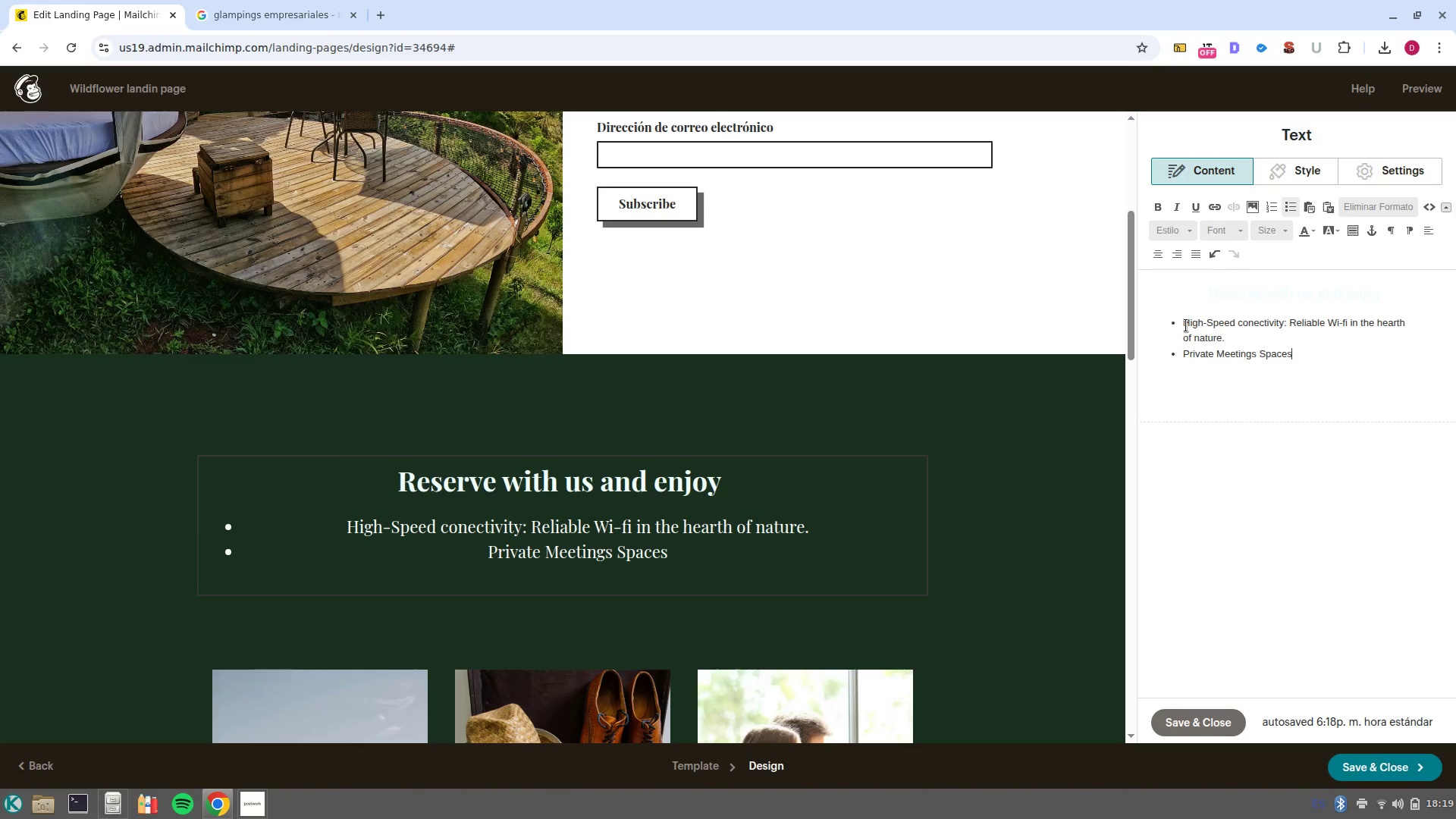 
type(> Secluded areas for strategic brainstorming)
 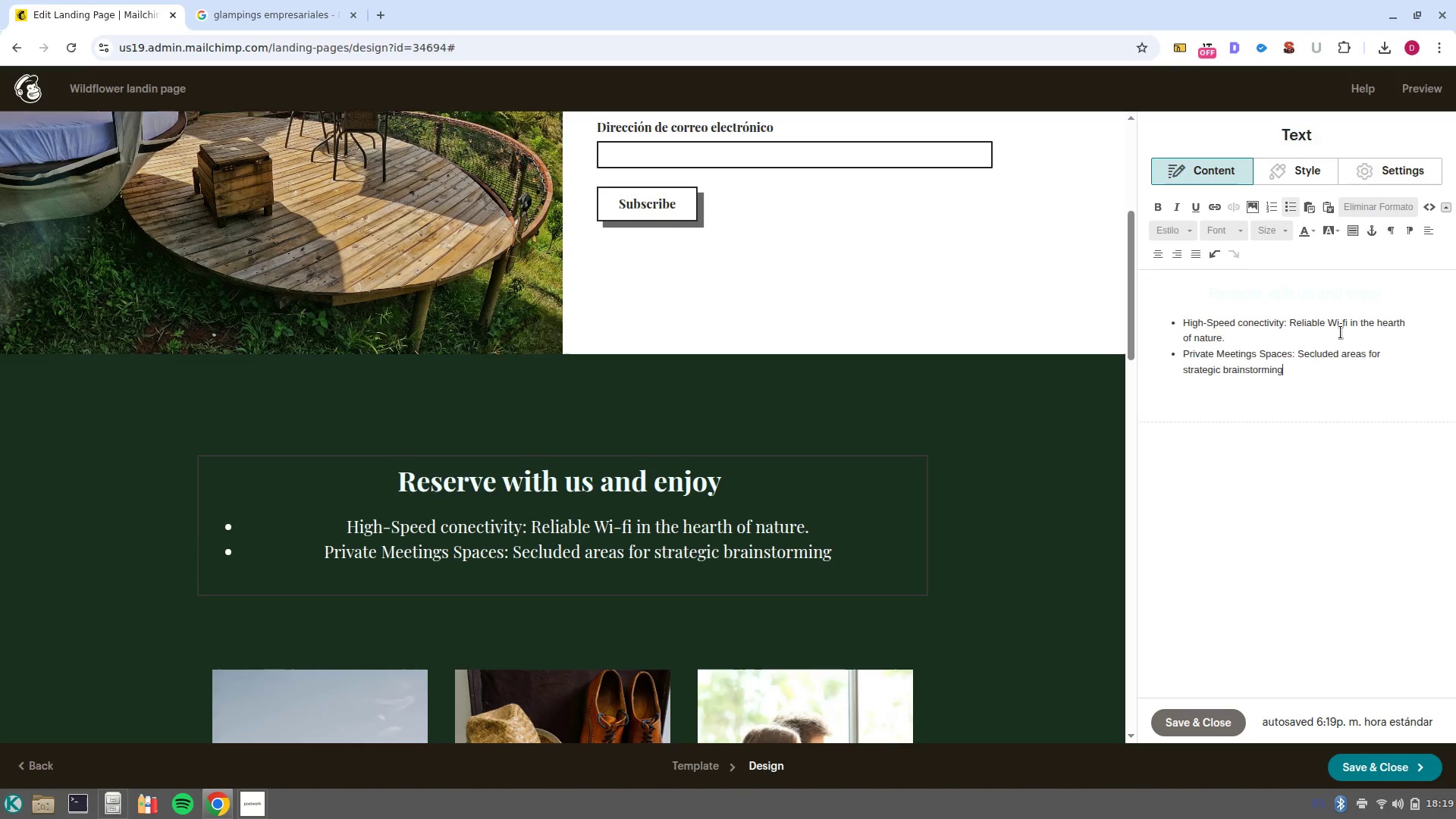 
key(NumpadEnter)
type(Catered Local Cusine> Gourmet me)
key(Backspace)
key(Backspace)
type(Meals sourced from regional producers)
 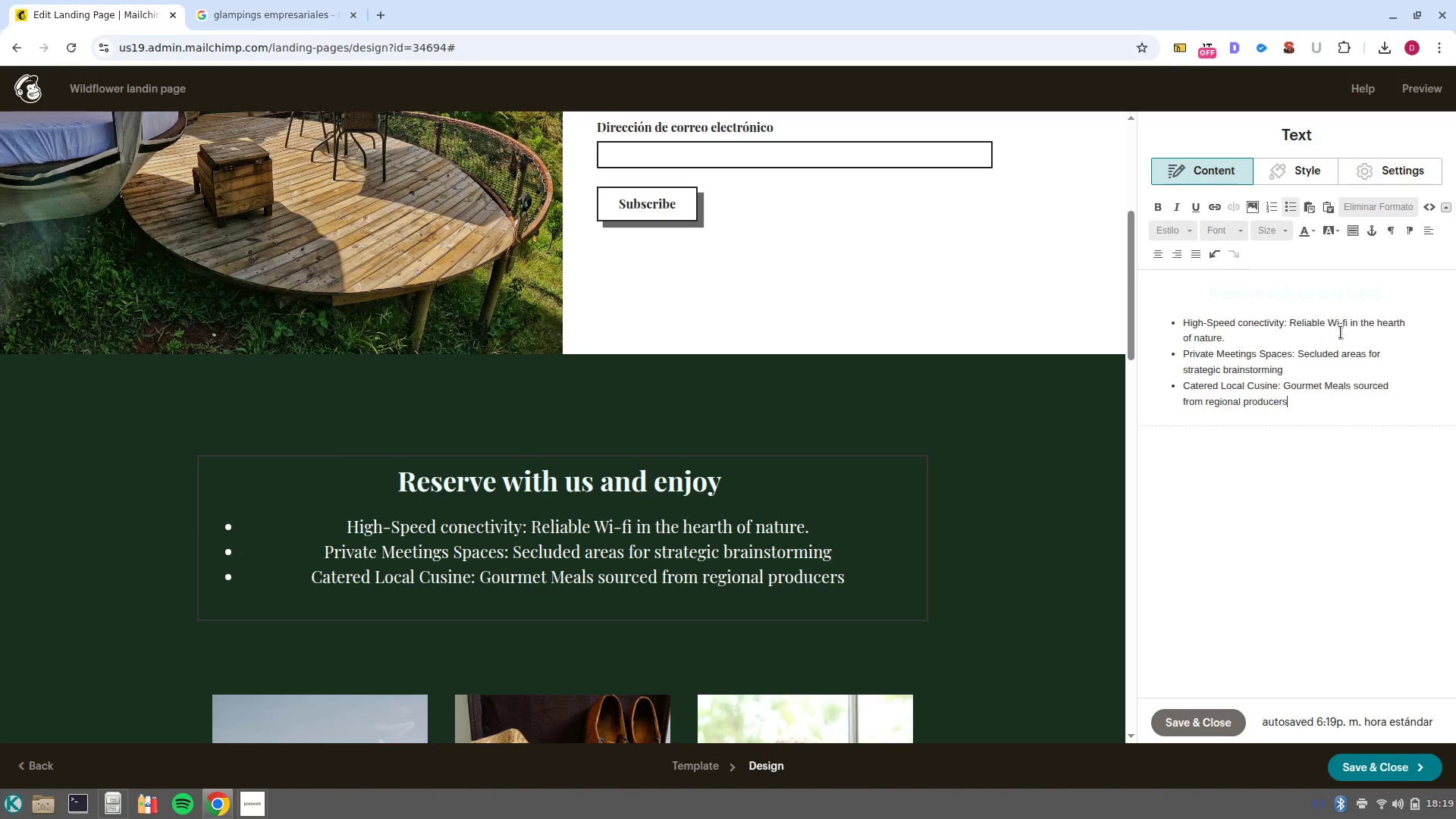 
left_click_drag(start_coordinate=[1282, 386], to_coordinate=[1185, 378])
 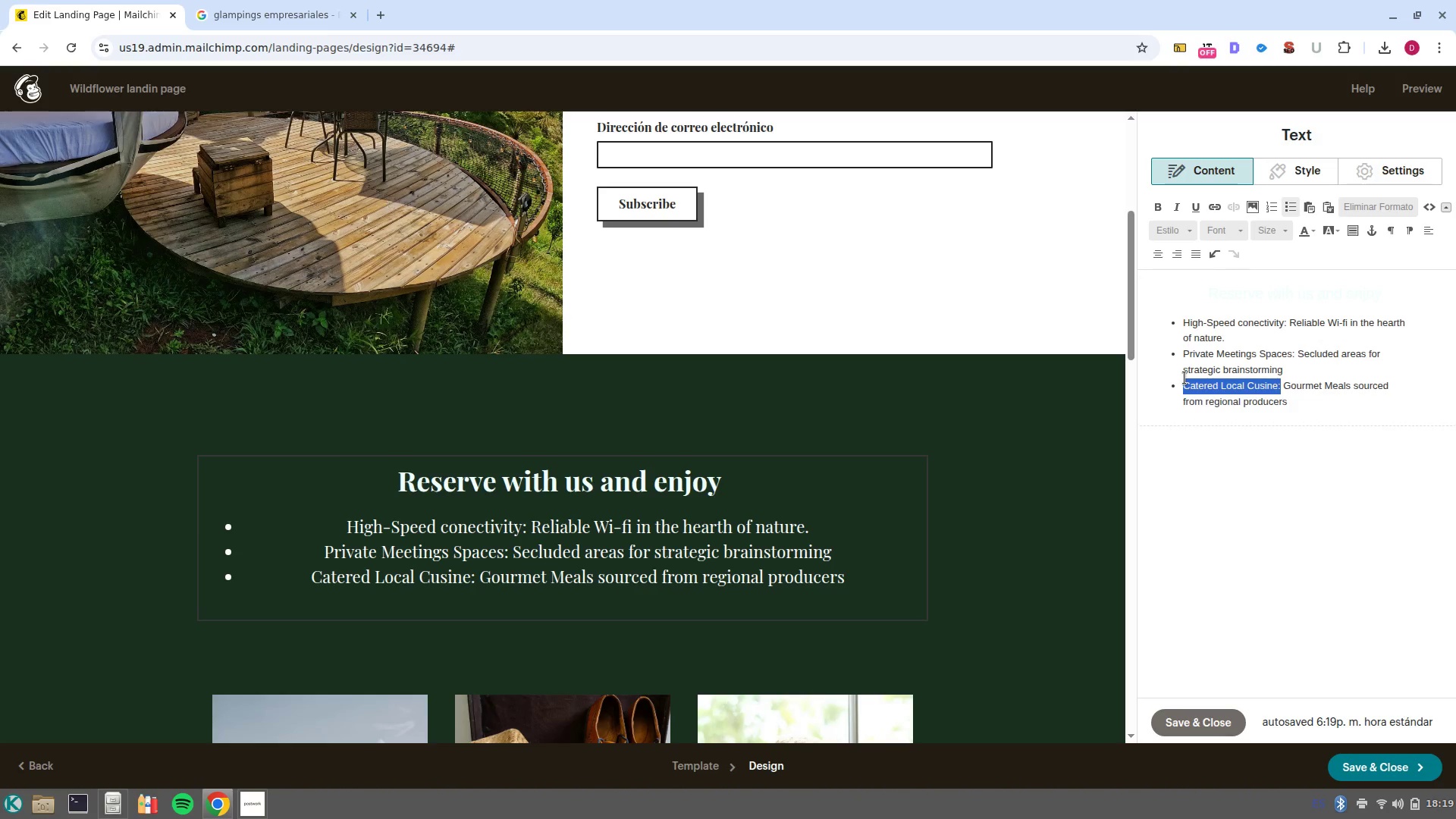 
key(Control+B)
 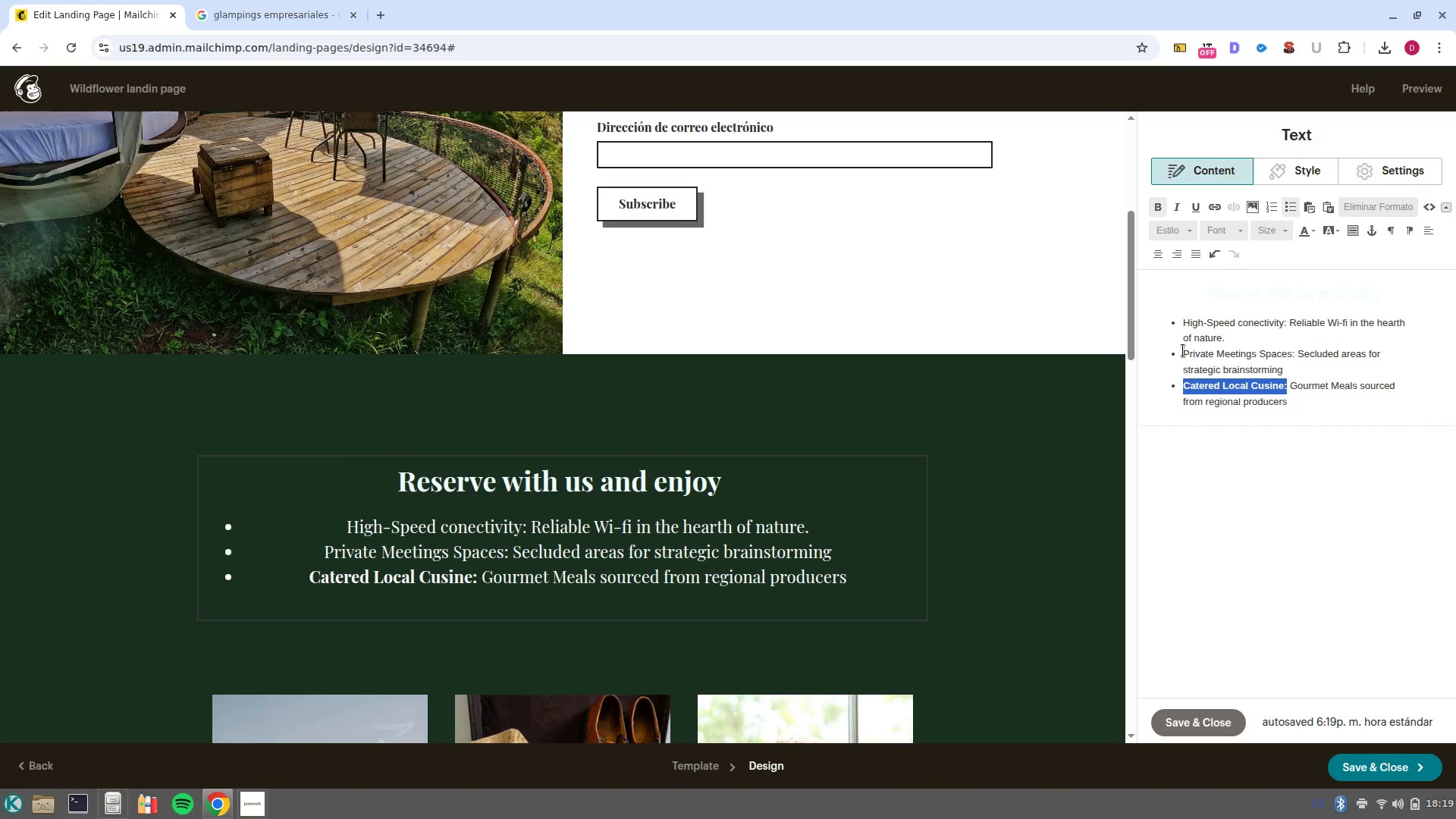 
left_click_drag(start_coordinate=[1183, 350], to_coordinate=[1295, 351])
 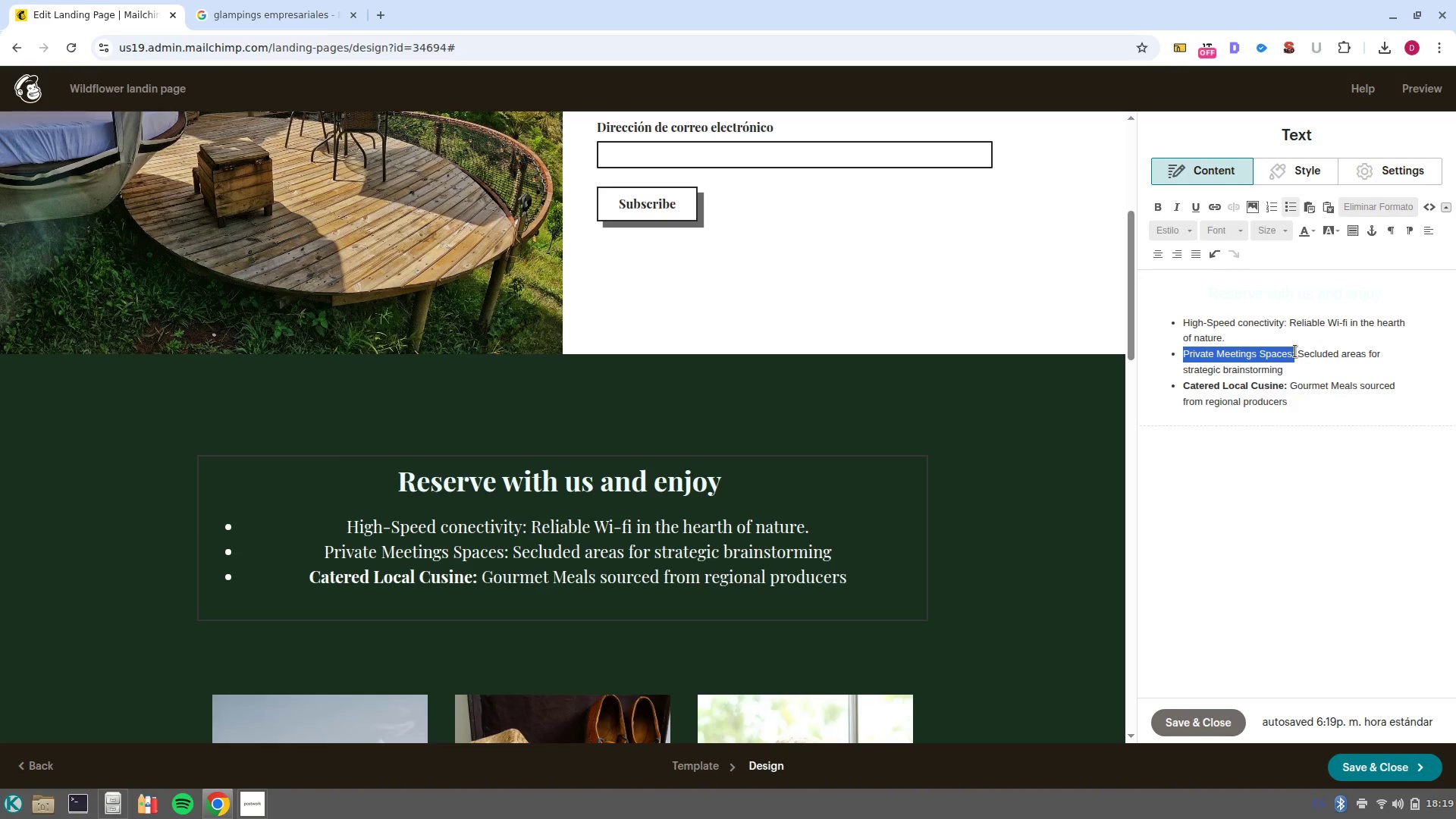 
key(Control+B)
 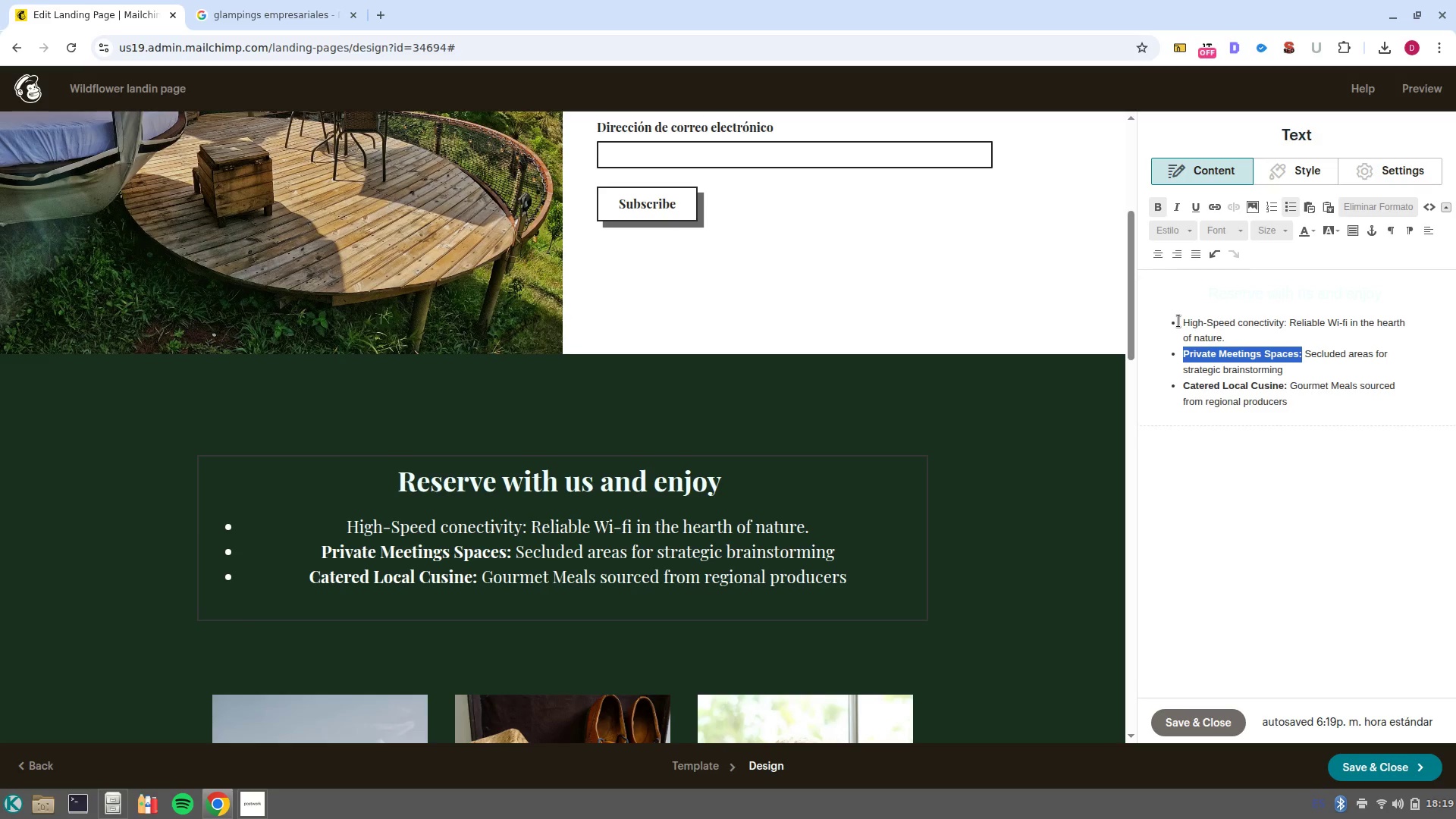 
left_click_drag(start_coordinate=[1178, 321], to_coordinate=[1287, 318])
 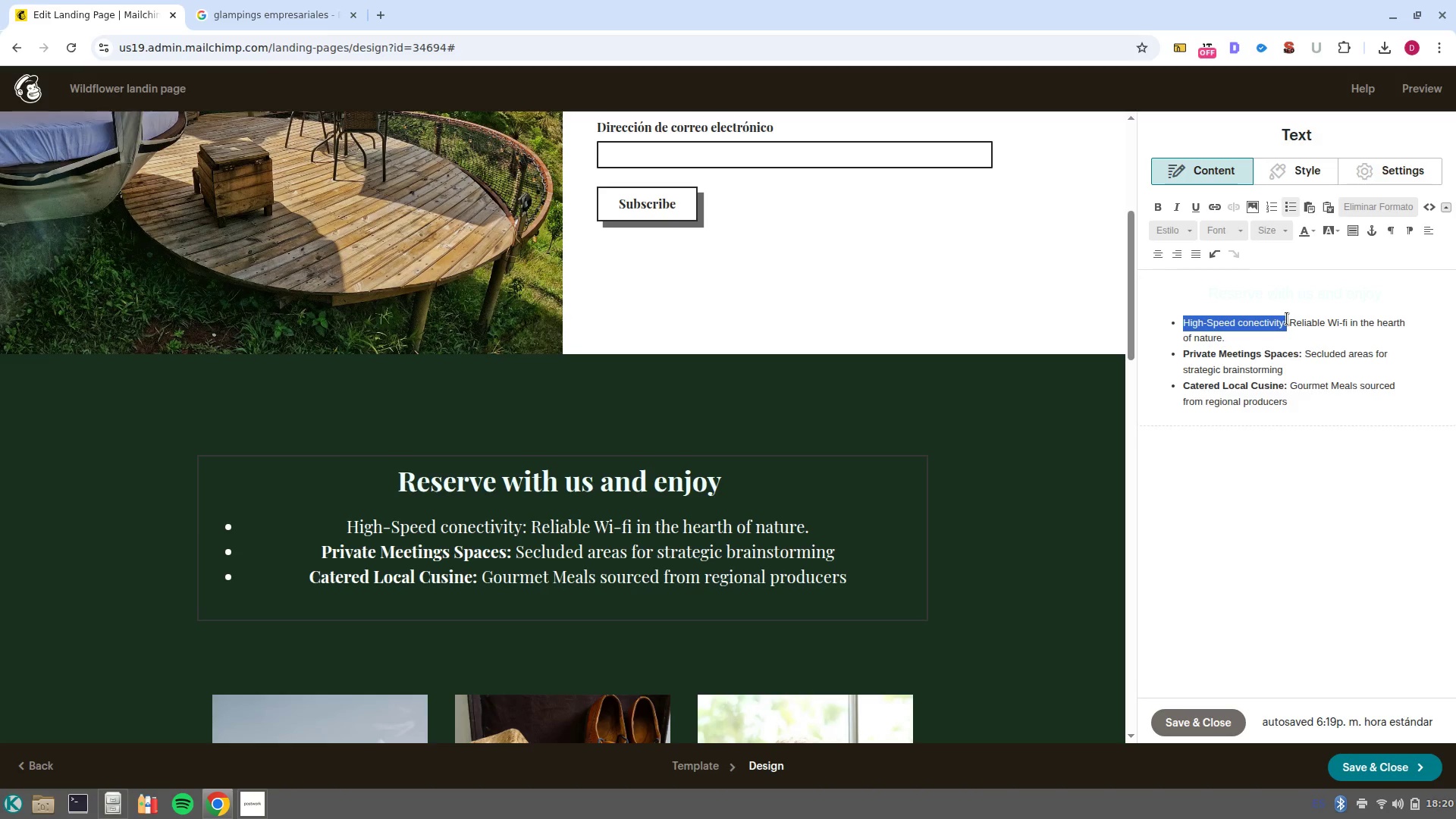 
key(Control+B)
 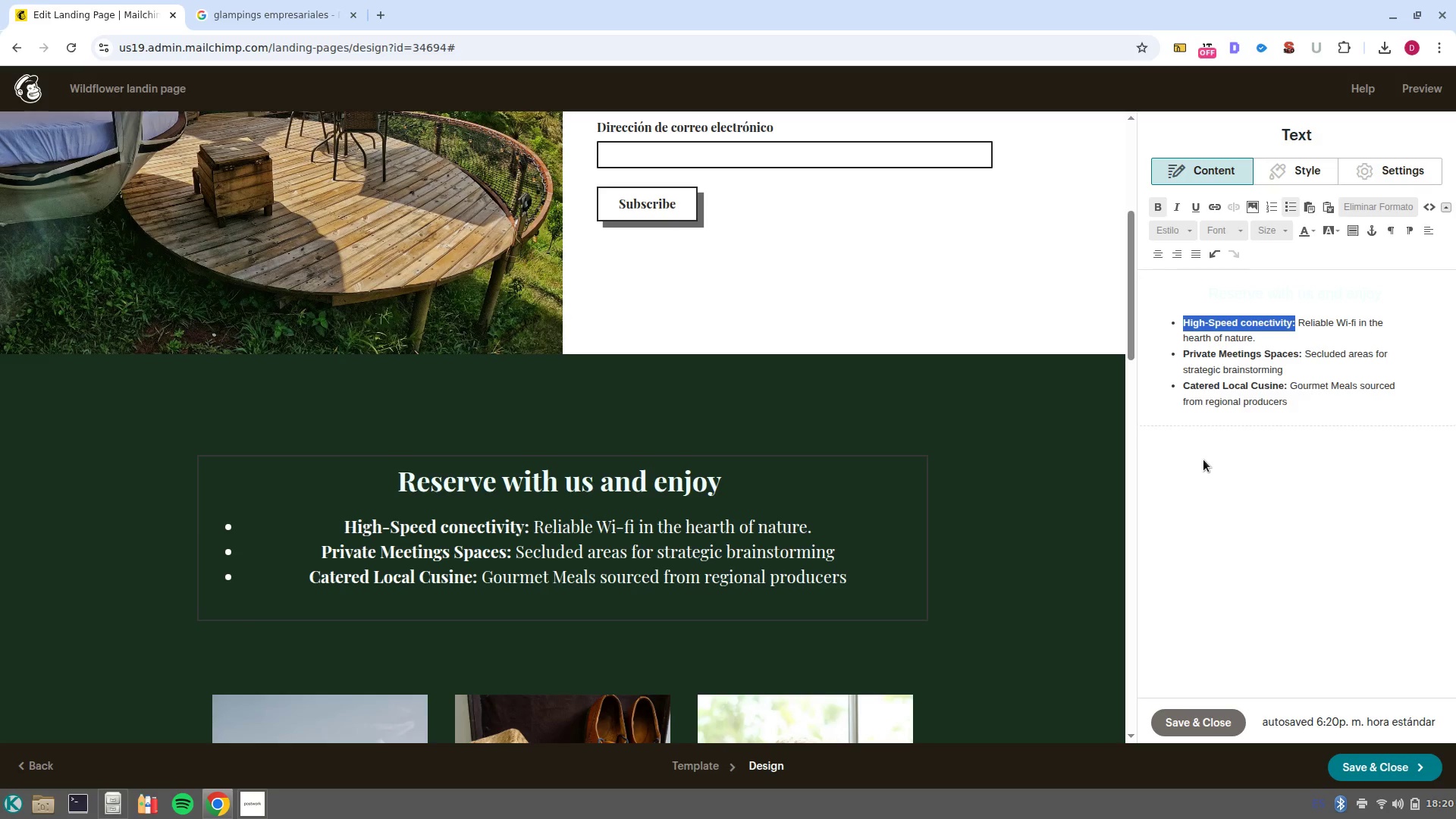 
wait(56.54)
 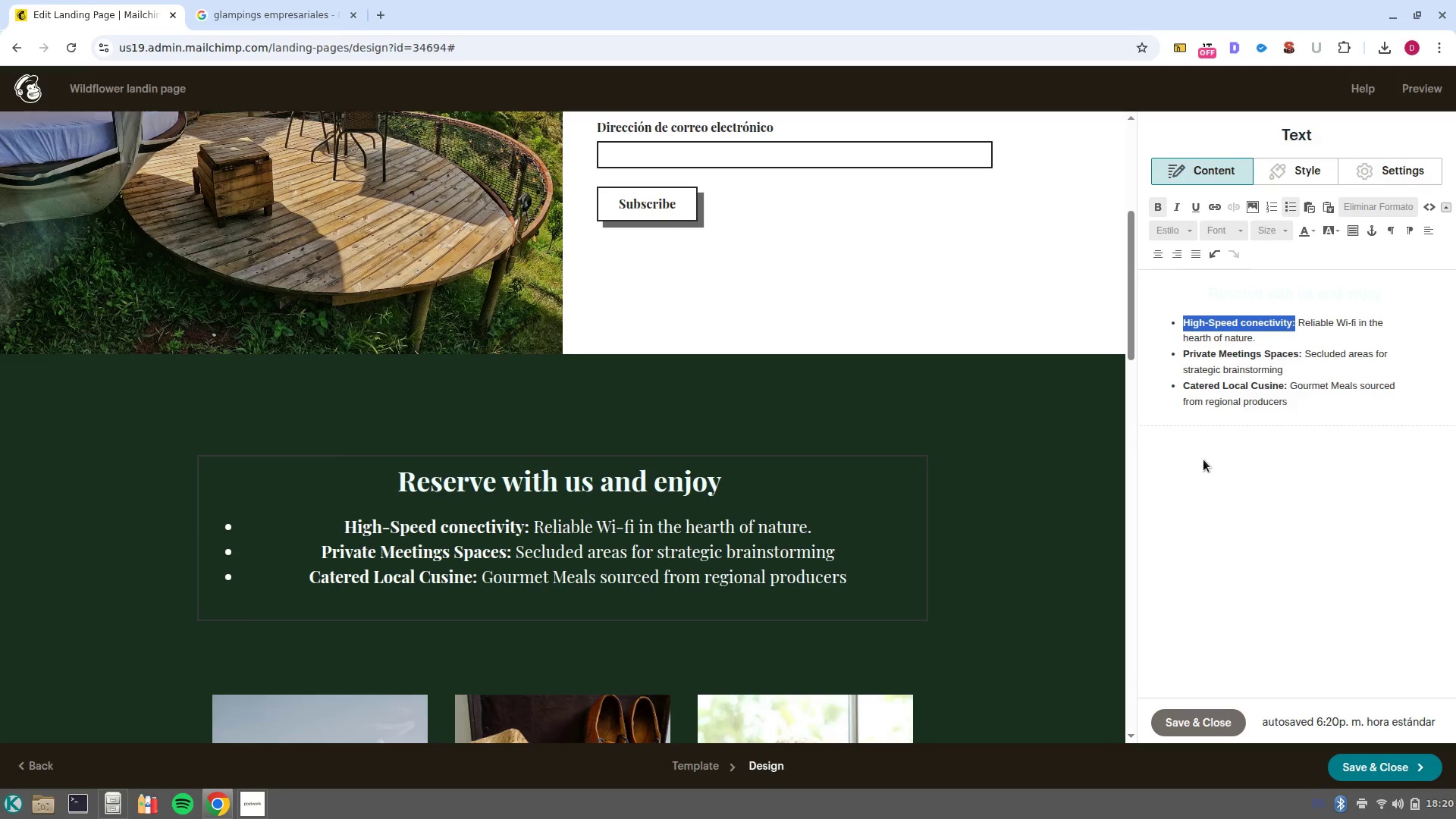 
scroll: coordinate [510, 381], scroll_direction: down, amount: 5.0
 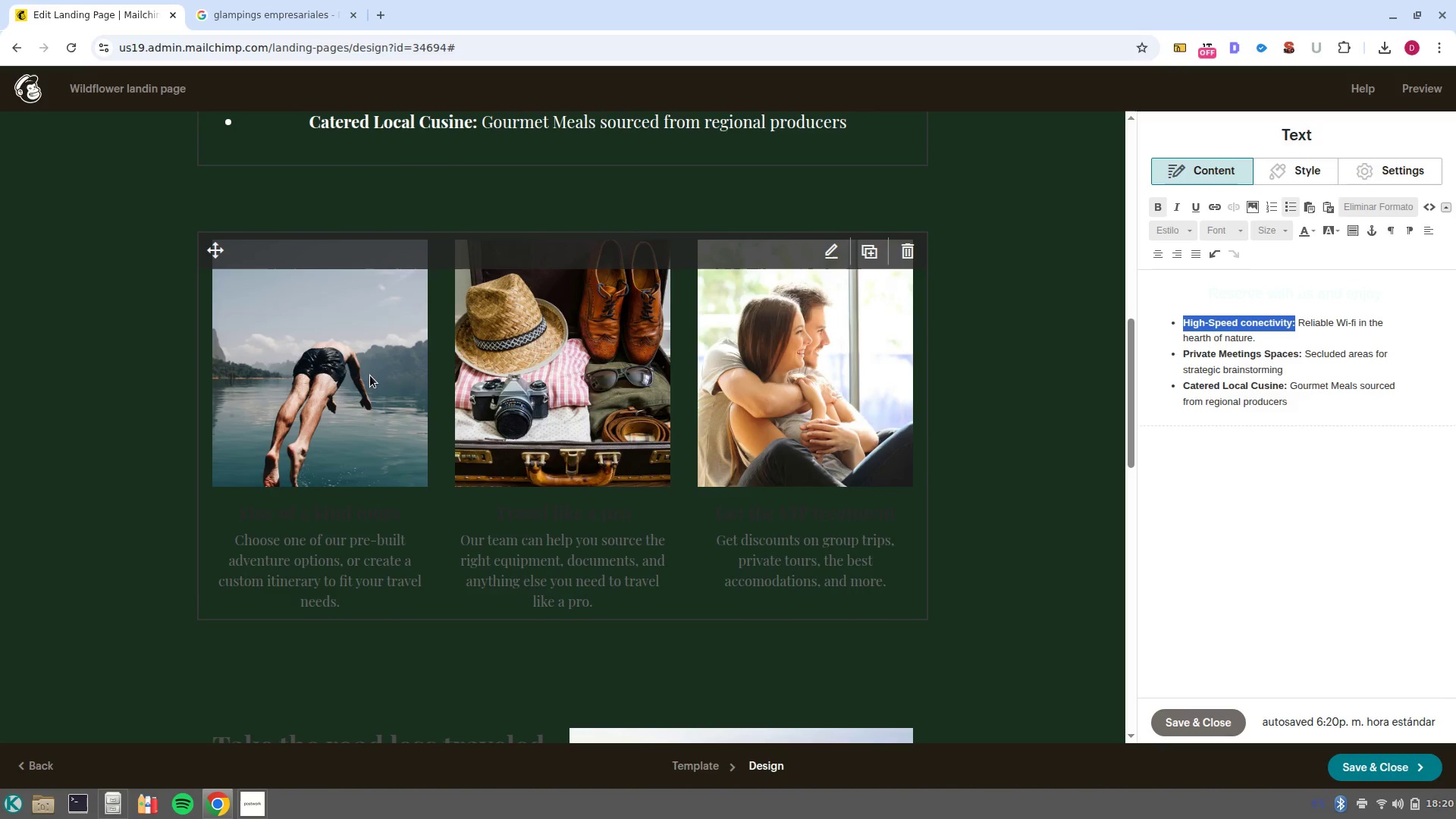 
scroll: coordinate [370, 387], scroll_direction: up, amount: 2.0
 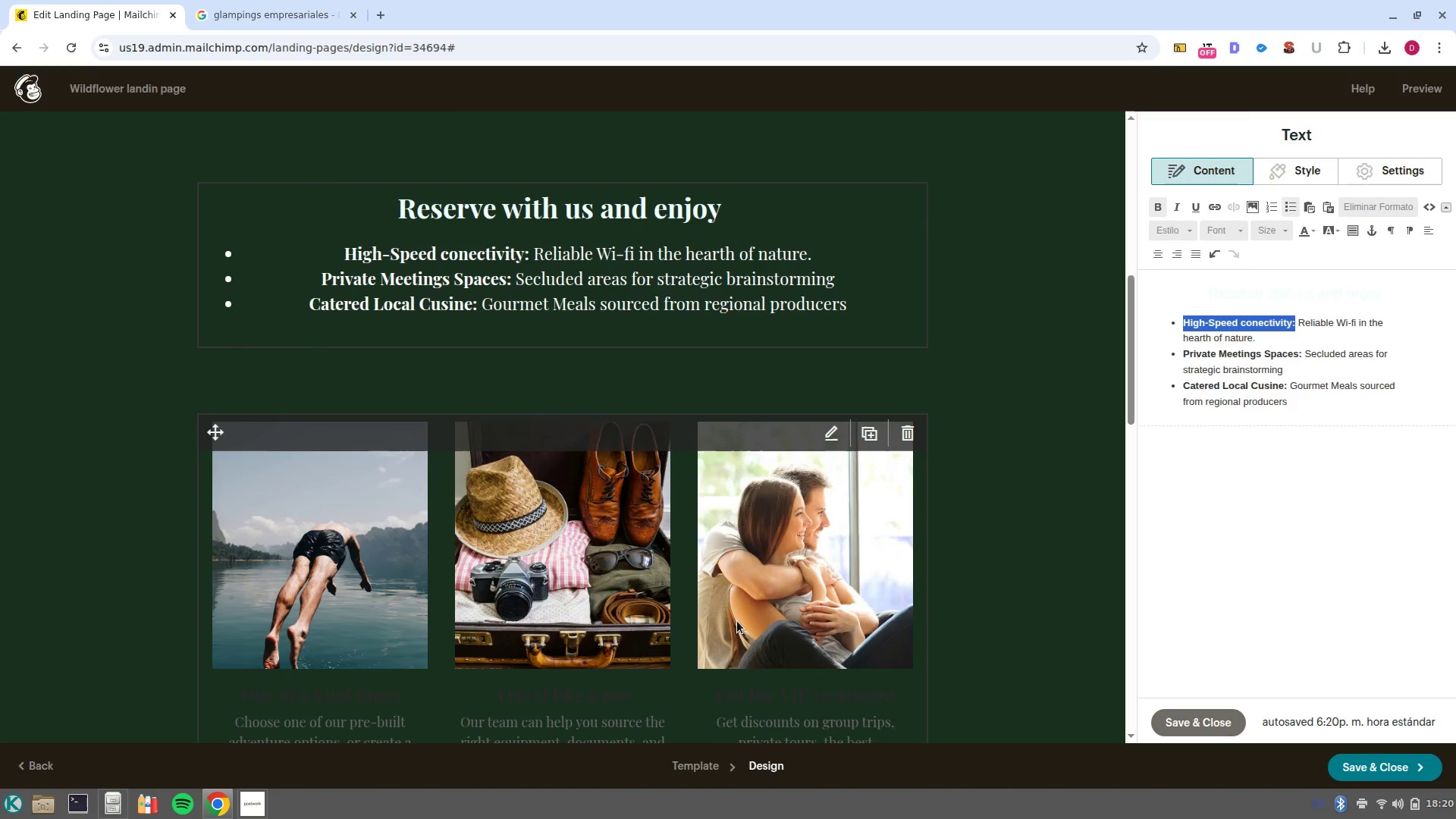 
scroll: coordinate [381, 570], scroll_direction: down, amount: 11.0
 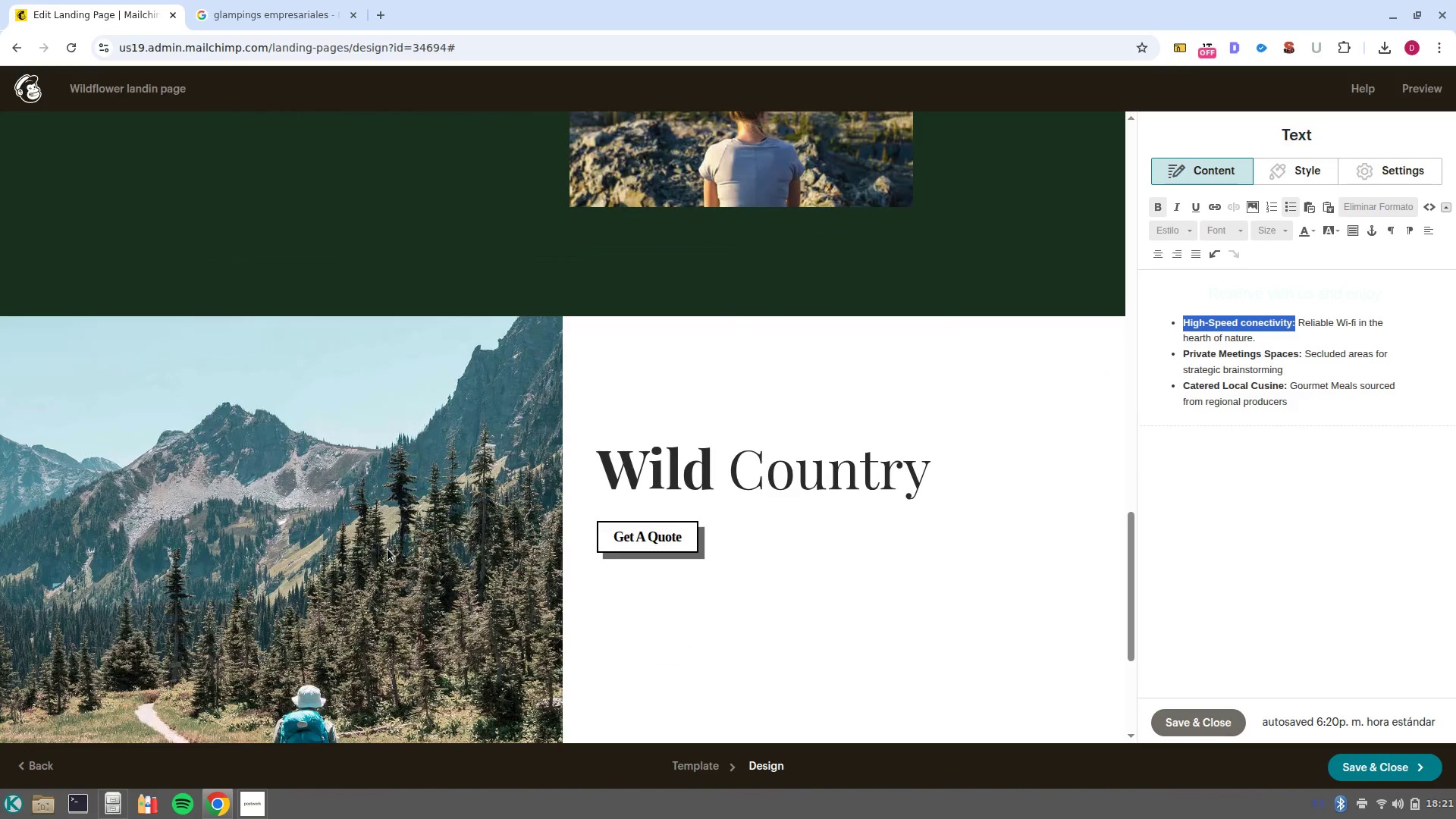 
scroll: coordinate [706, 517], scroll_direction: up, amount: 6.0
 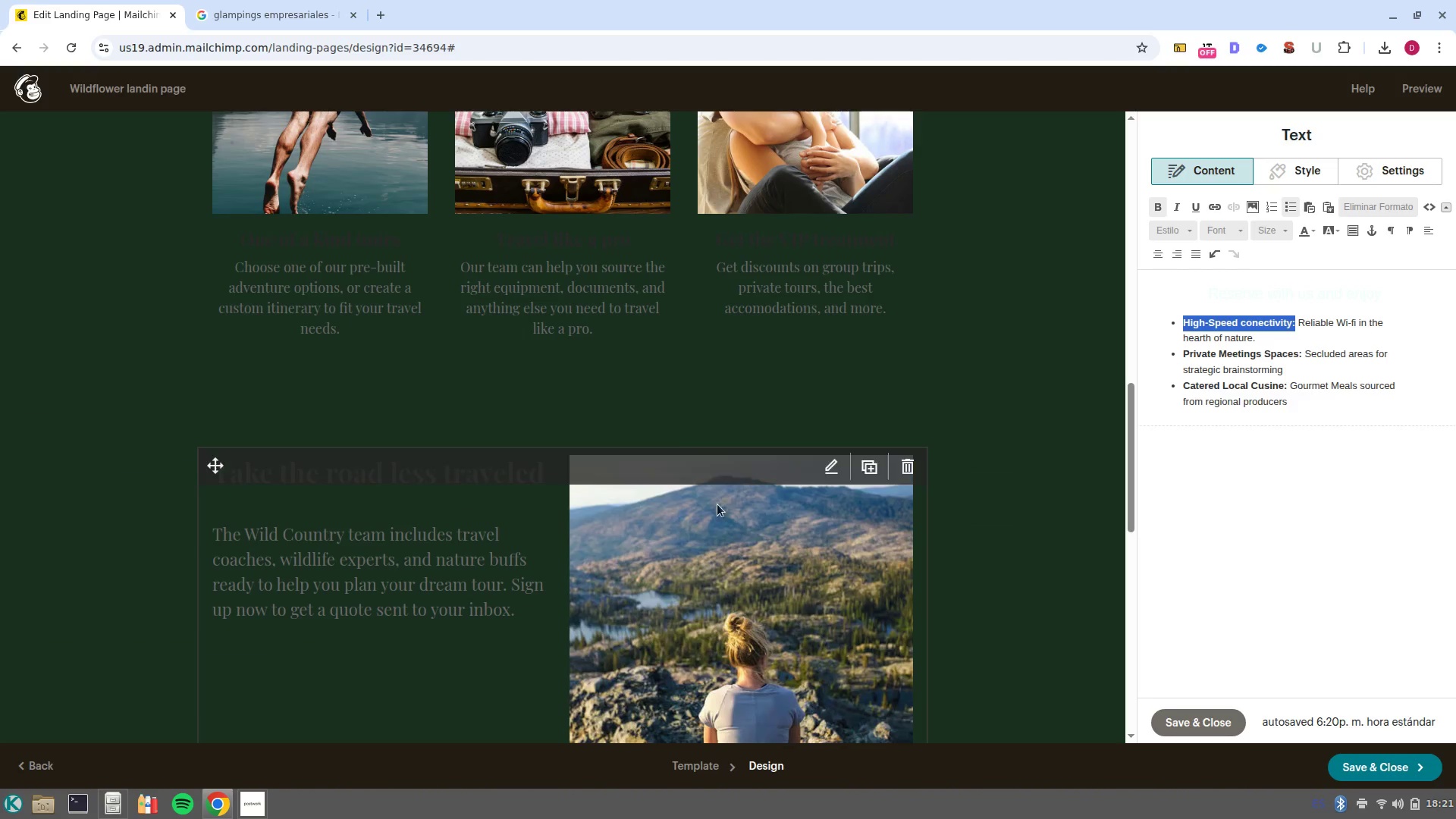 
scroll: coordinate [336, 500], scroll_direction: down, amount: 13.0
 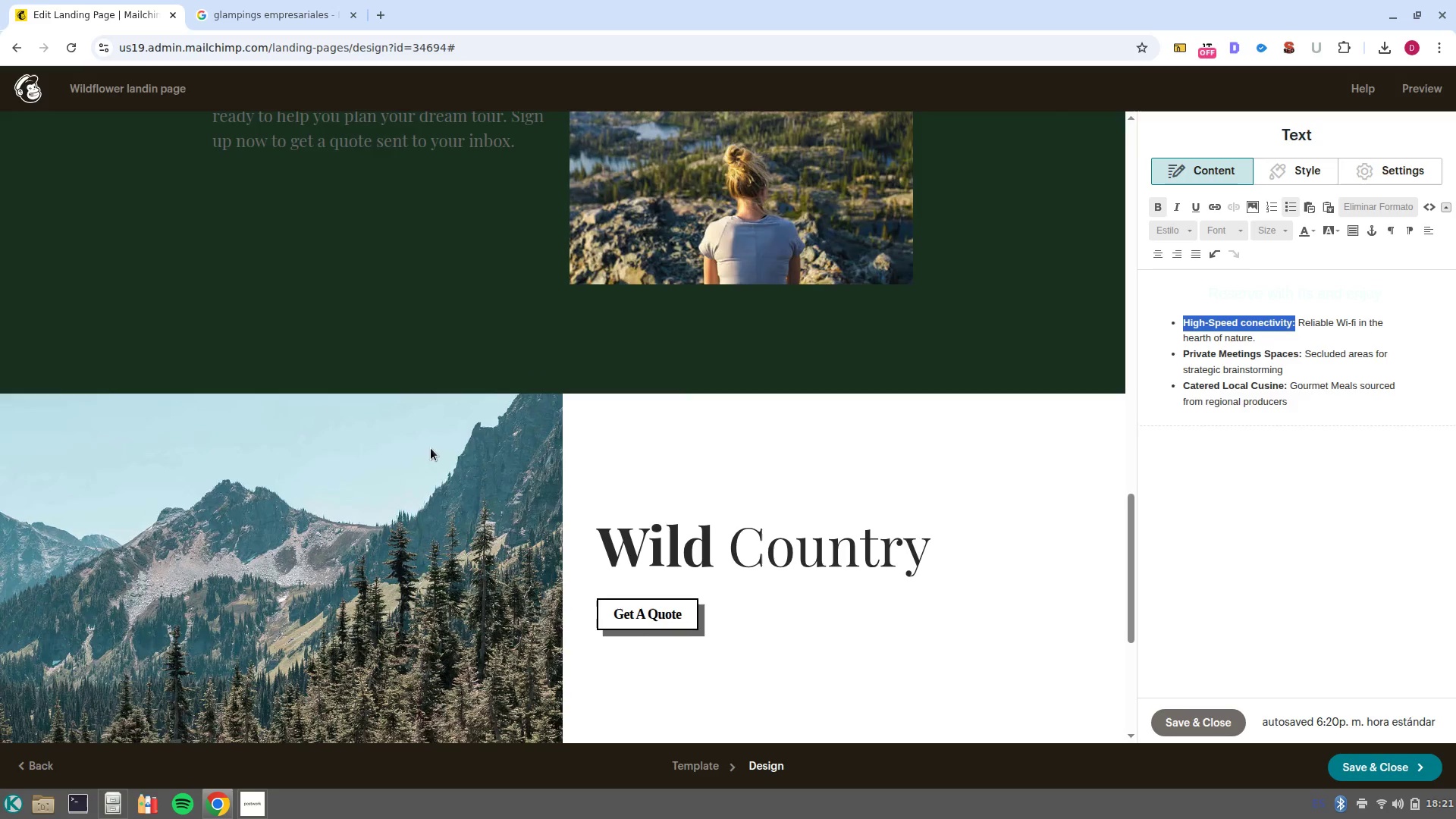 
scroll: coordinate [414, 451], scroll_direction: up, amount: 7.0
 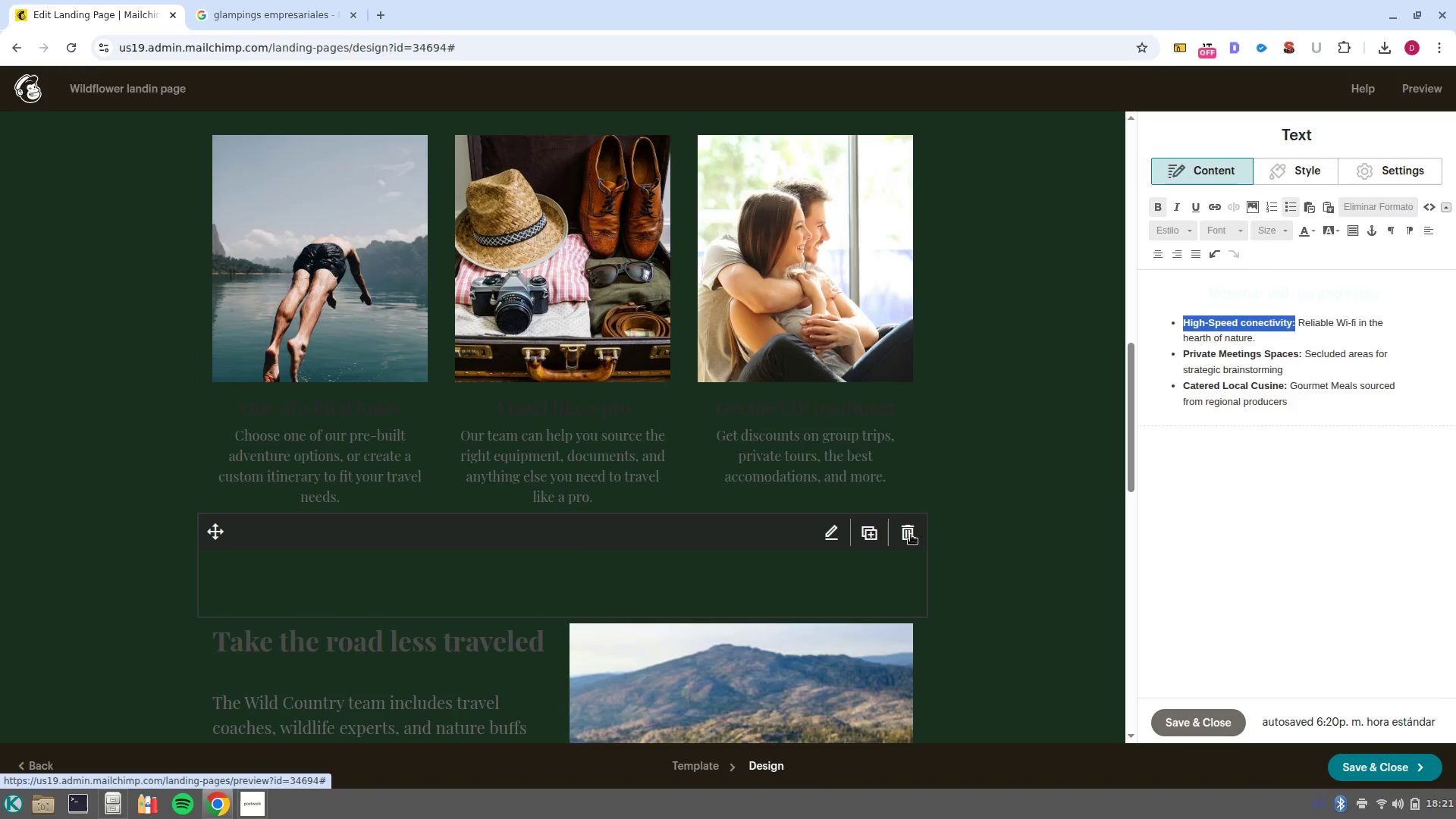 
left_click([911, 535])
 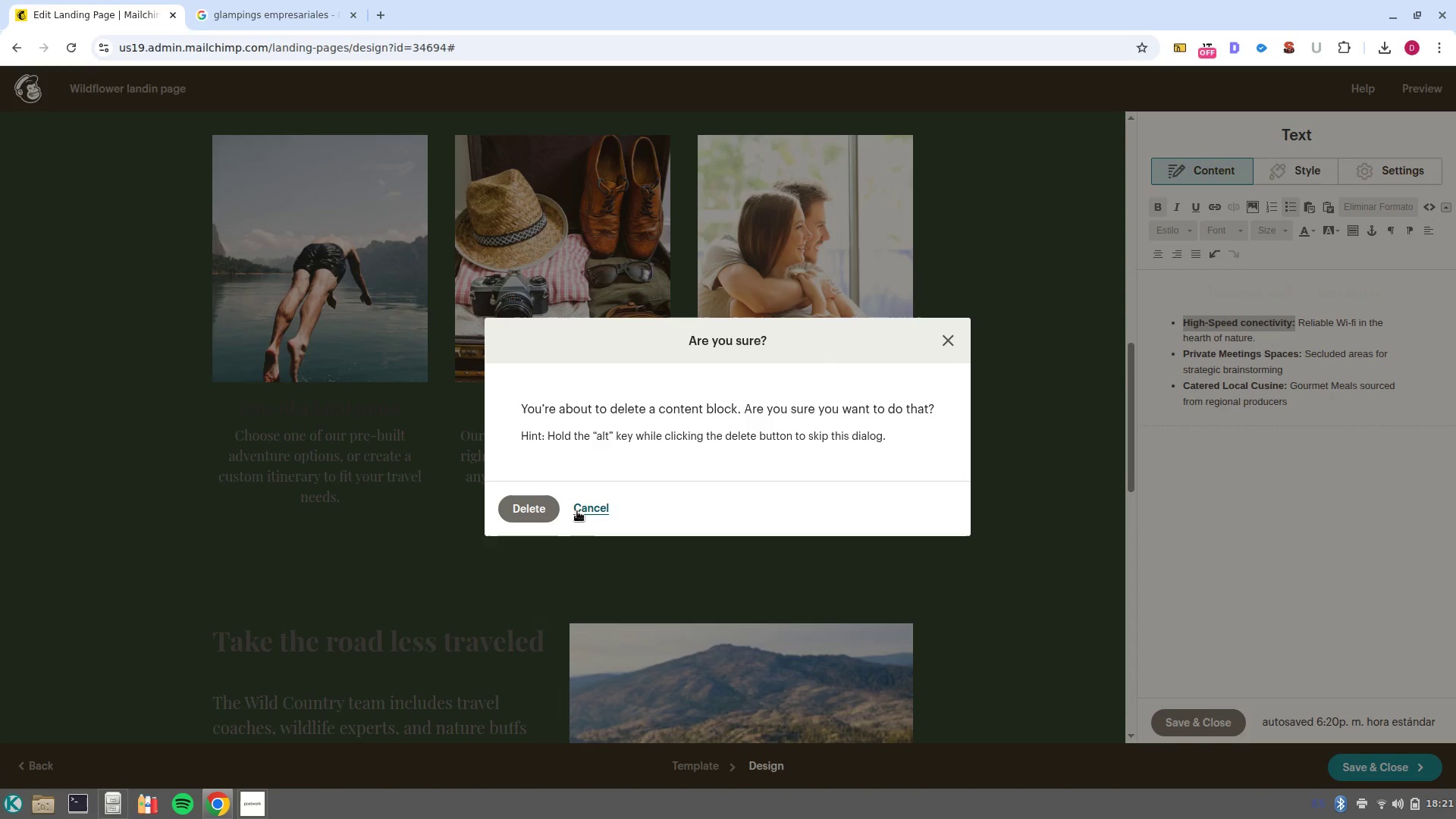 
left_click([544, 511])
 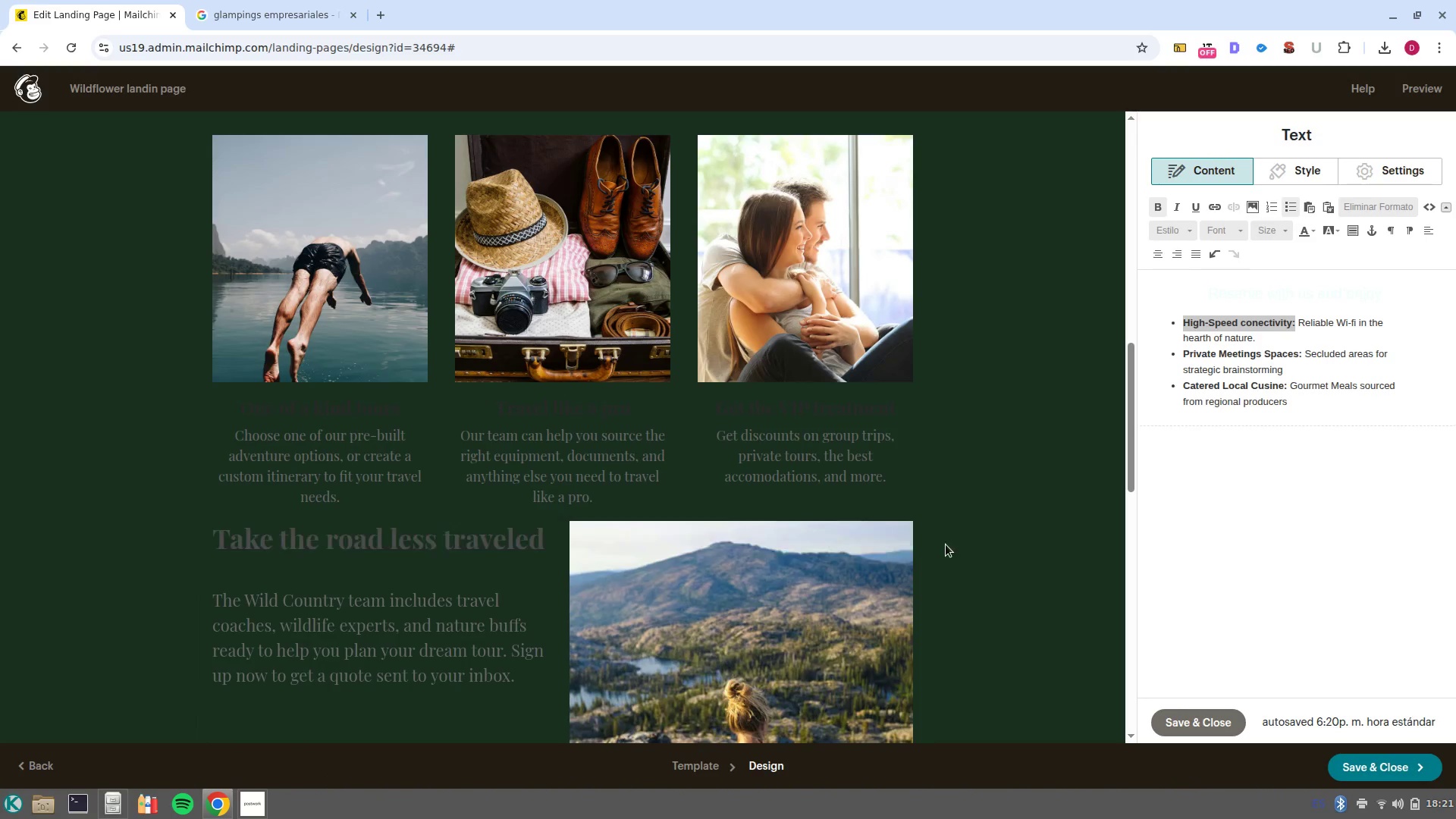 
left_click([909, 536])
 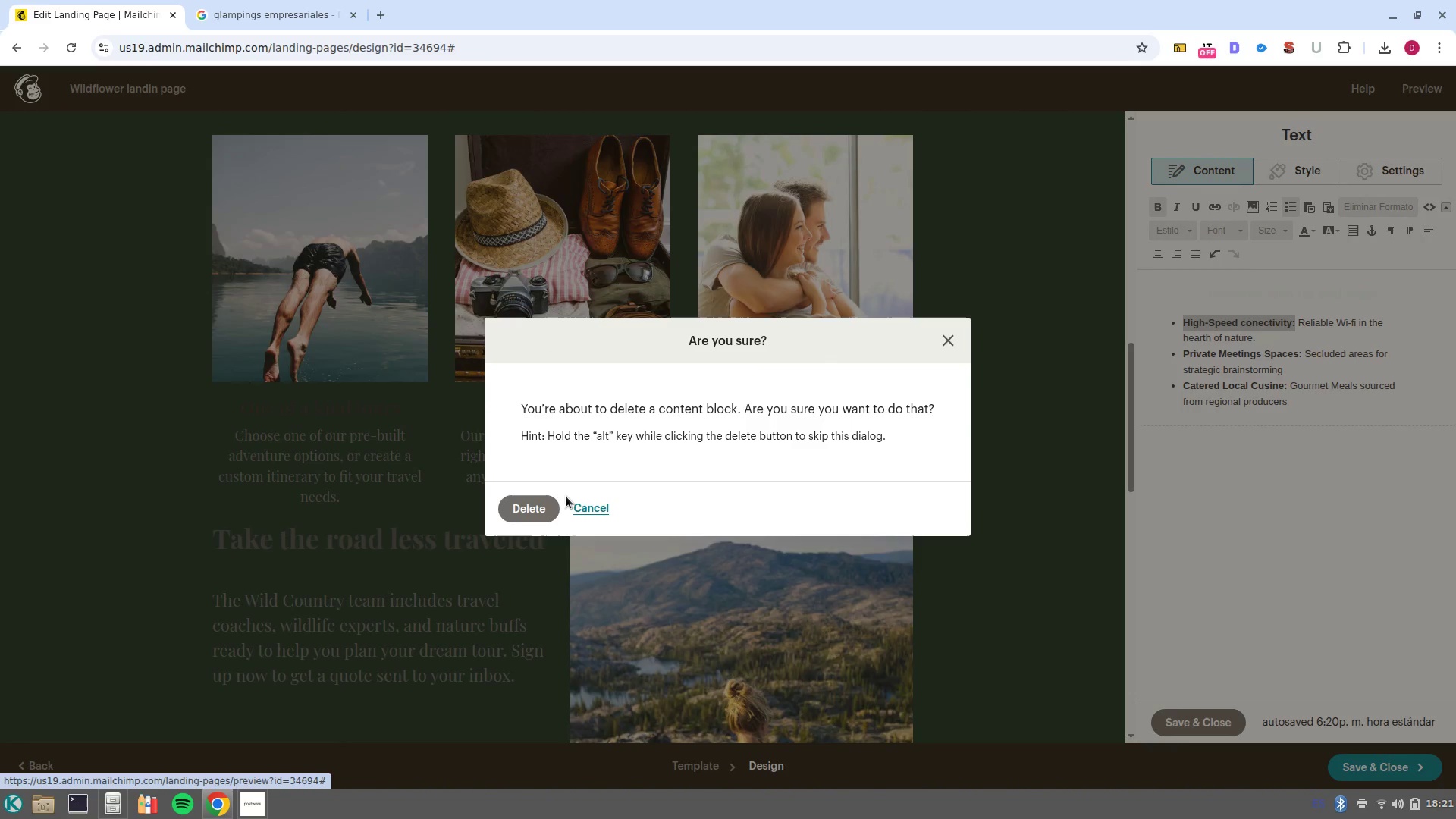 
left_click([522, 519])
 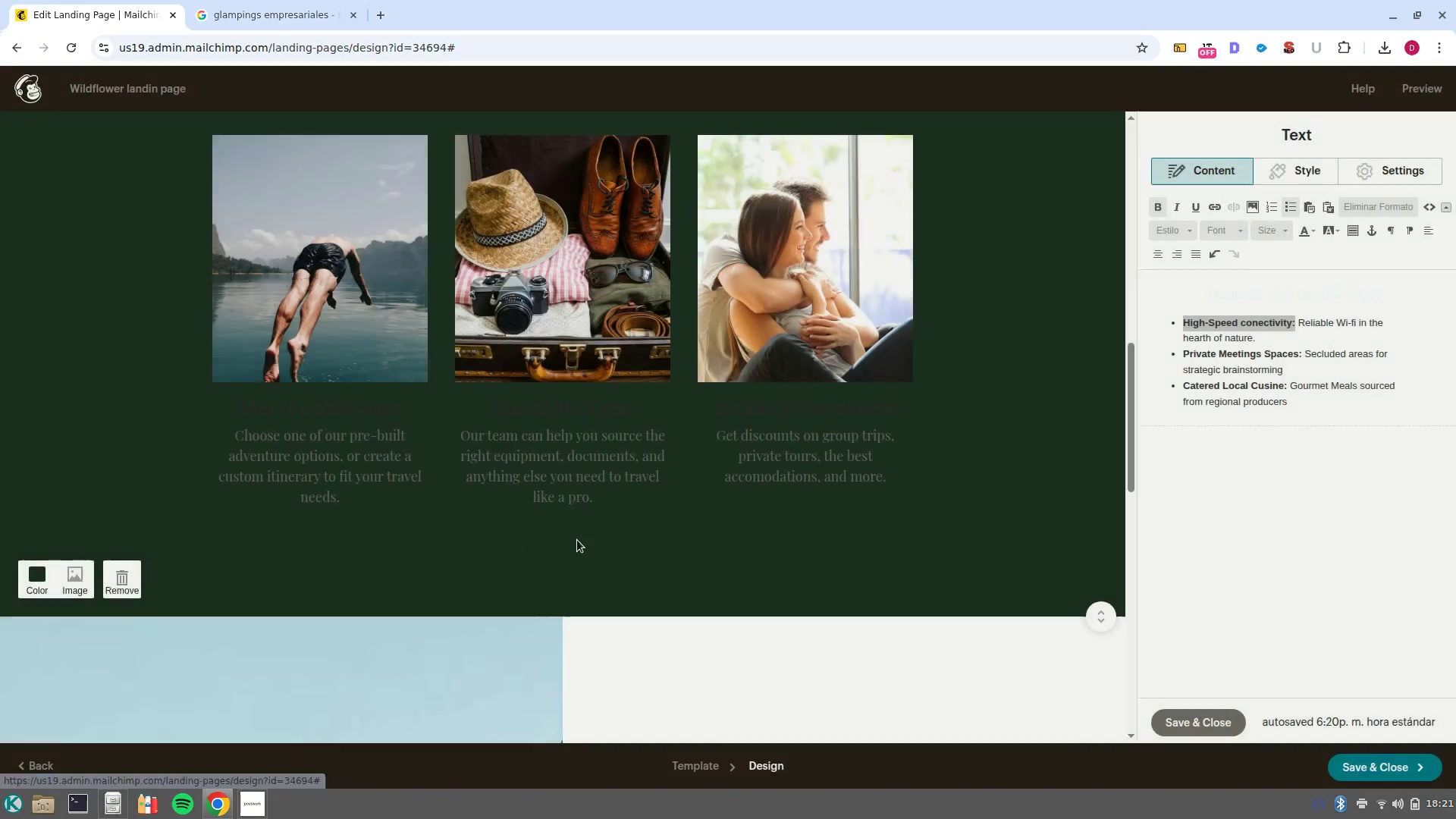 
scroll: coordinate [578, 534], scroll_direction: down, amount: 9.0
 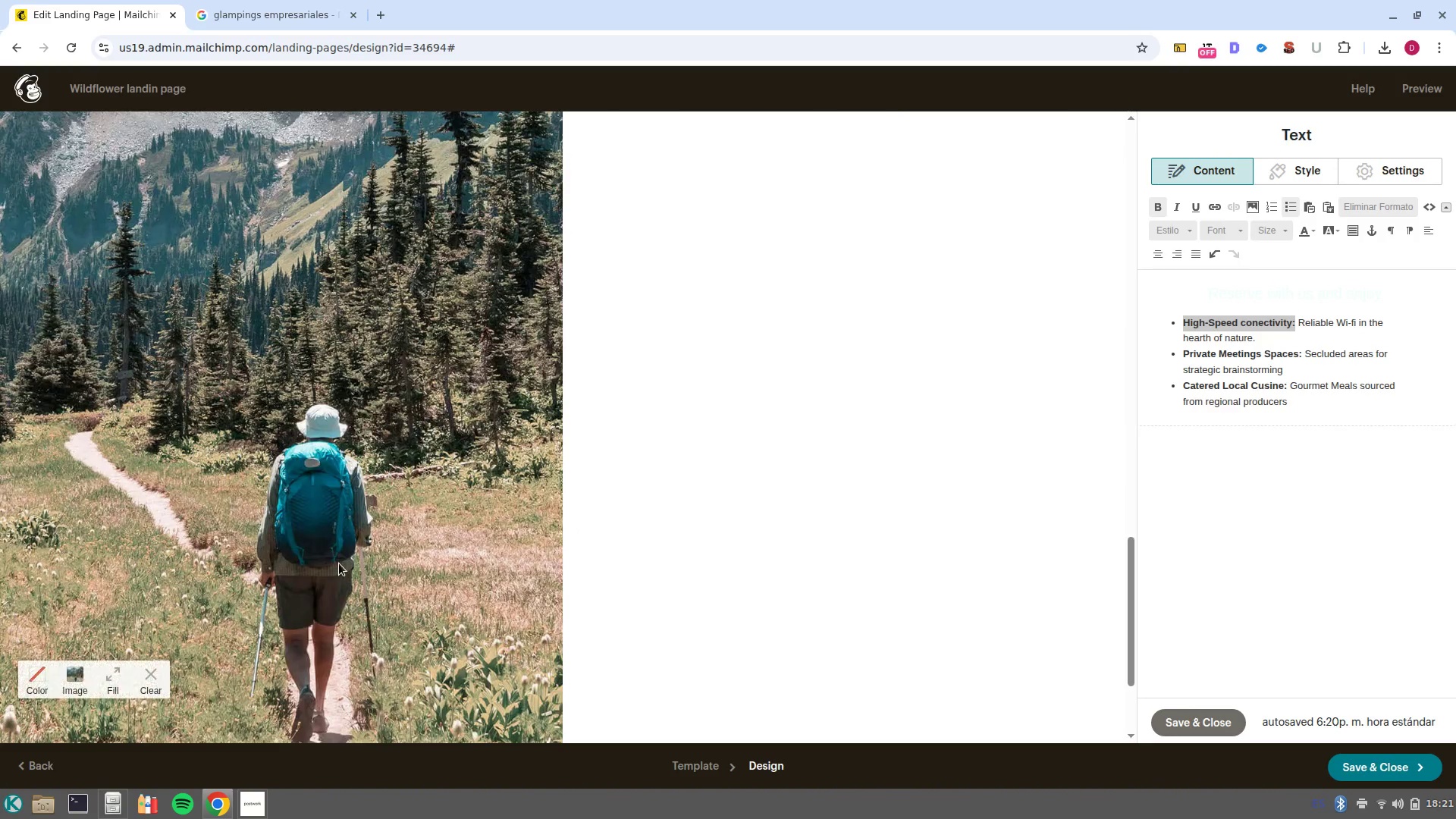 
scroll: coordinate [846, 479], scroll_direction: up, amount: 14.0
 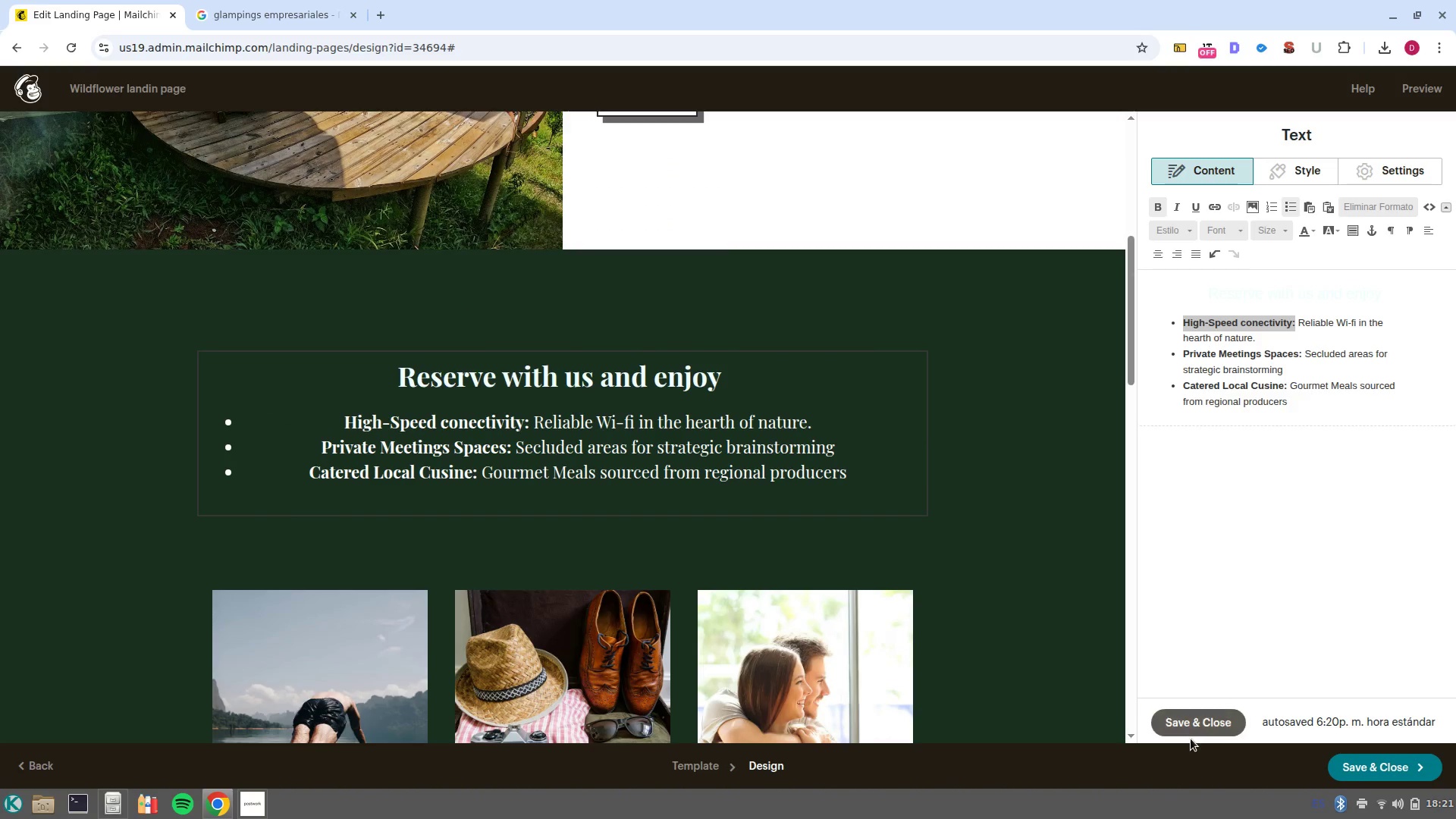 
left_click([1185, 726])
 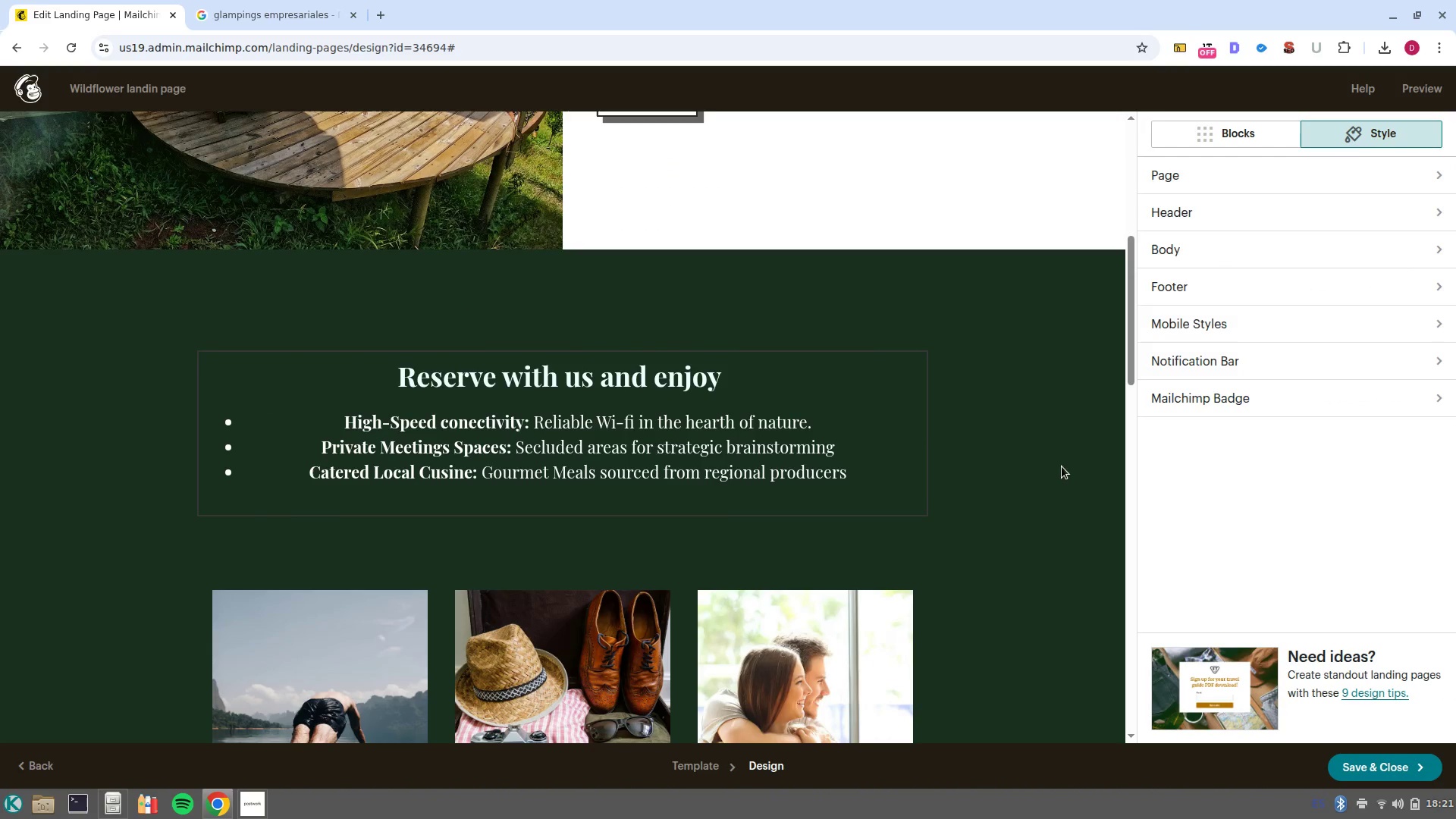 
scroll: coordinate [1062, 466], scroll_direction: down, amount: 1.0
 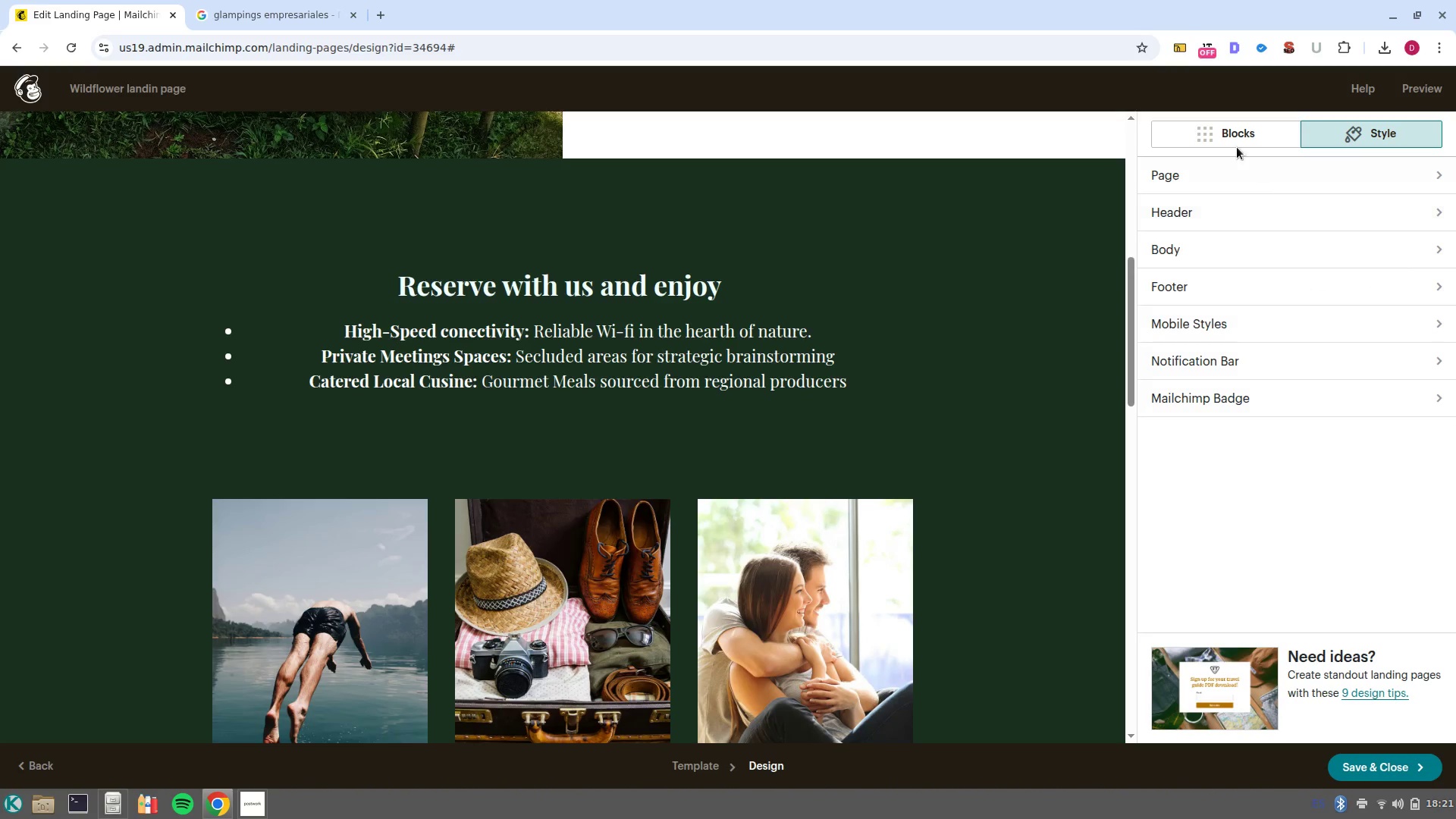 
left_click([1235, 141])
 